 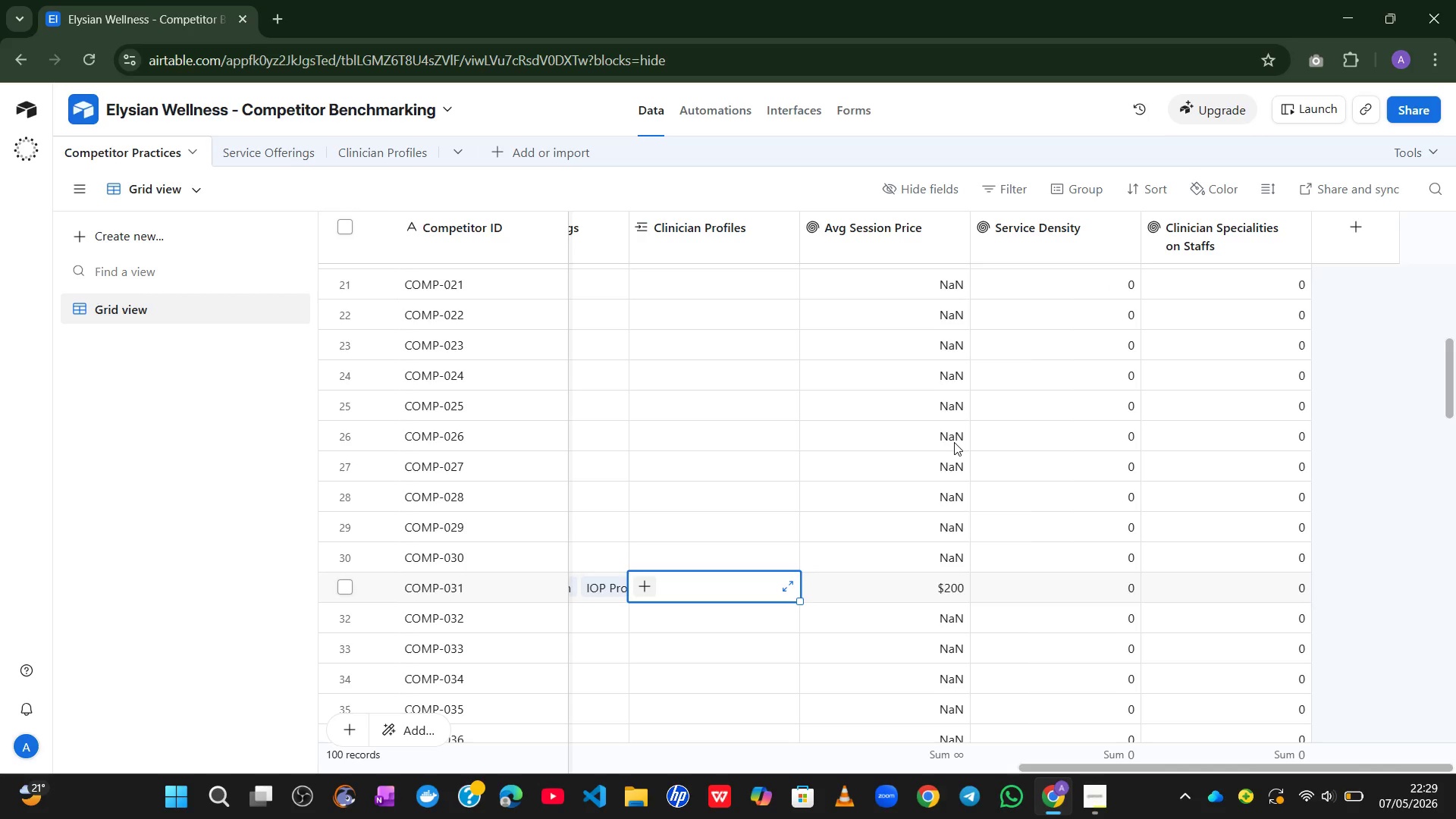 
left_click([1090, 186])
 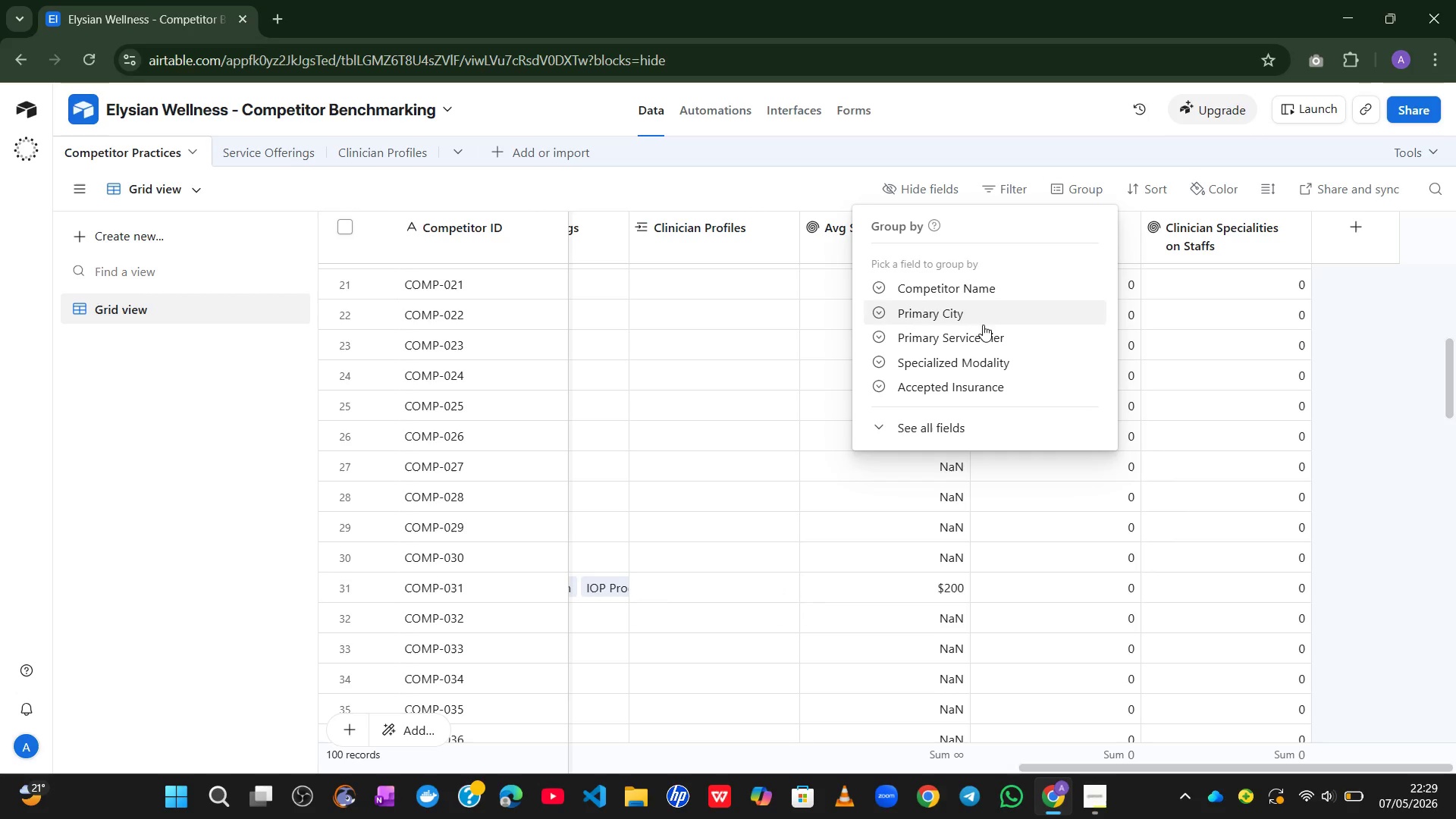 
left_click([965, 416])
 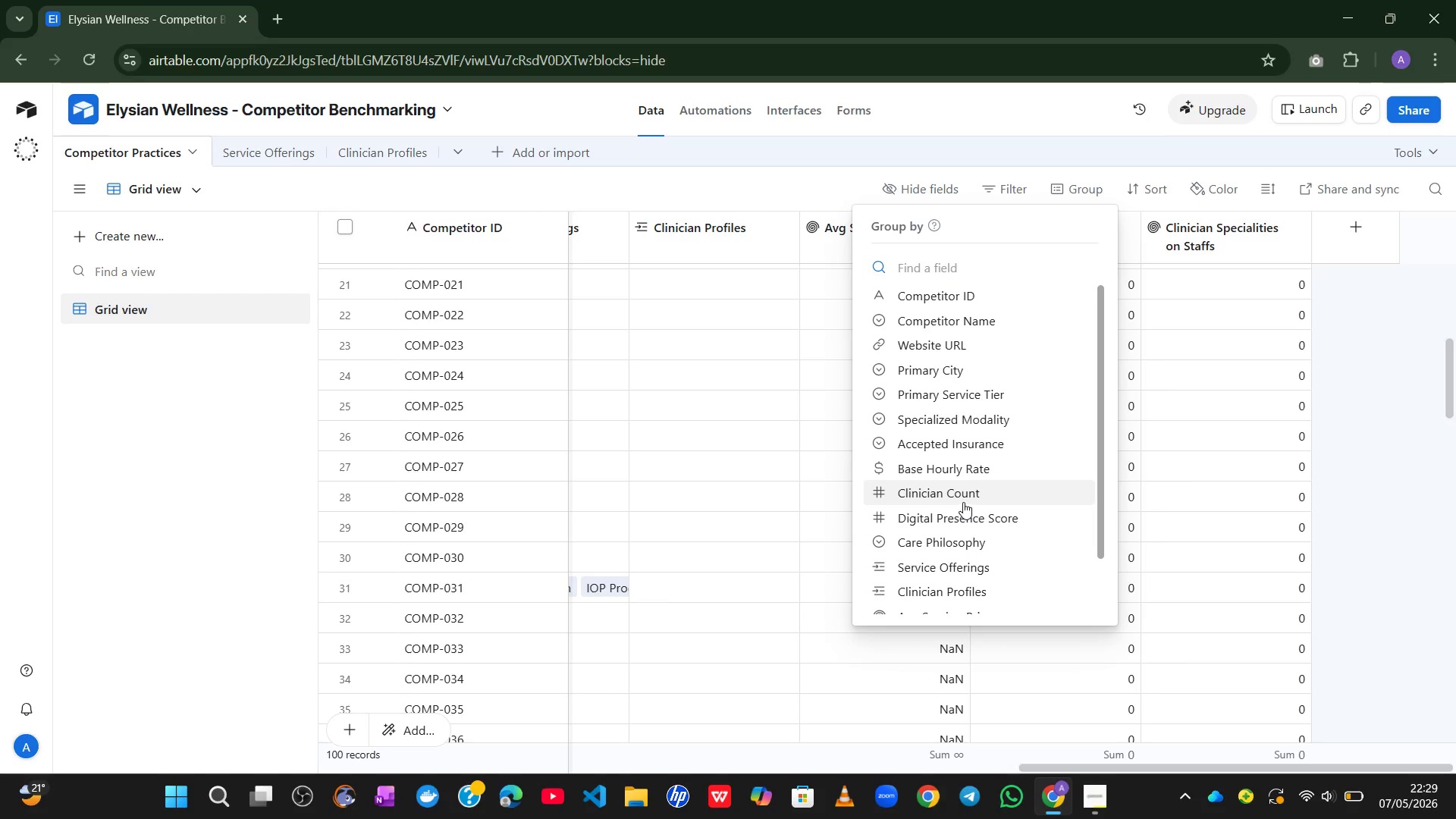 
wait(6.91)
 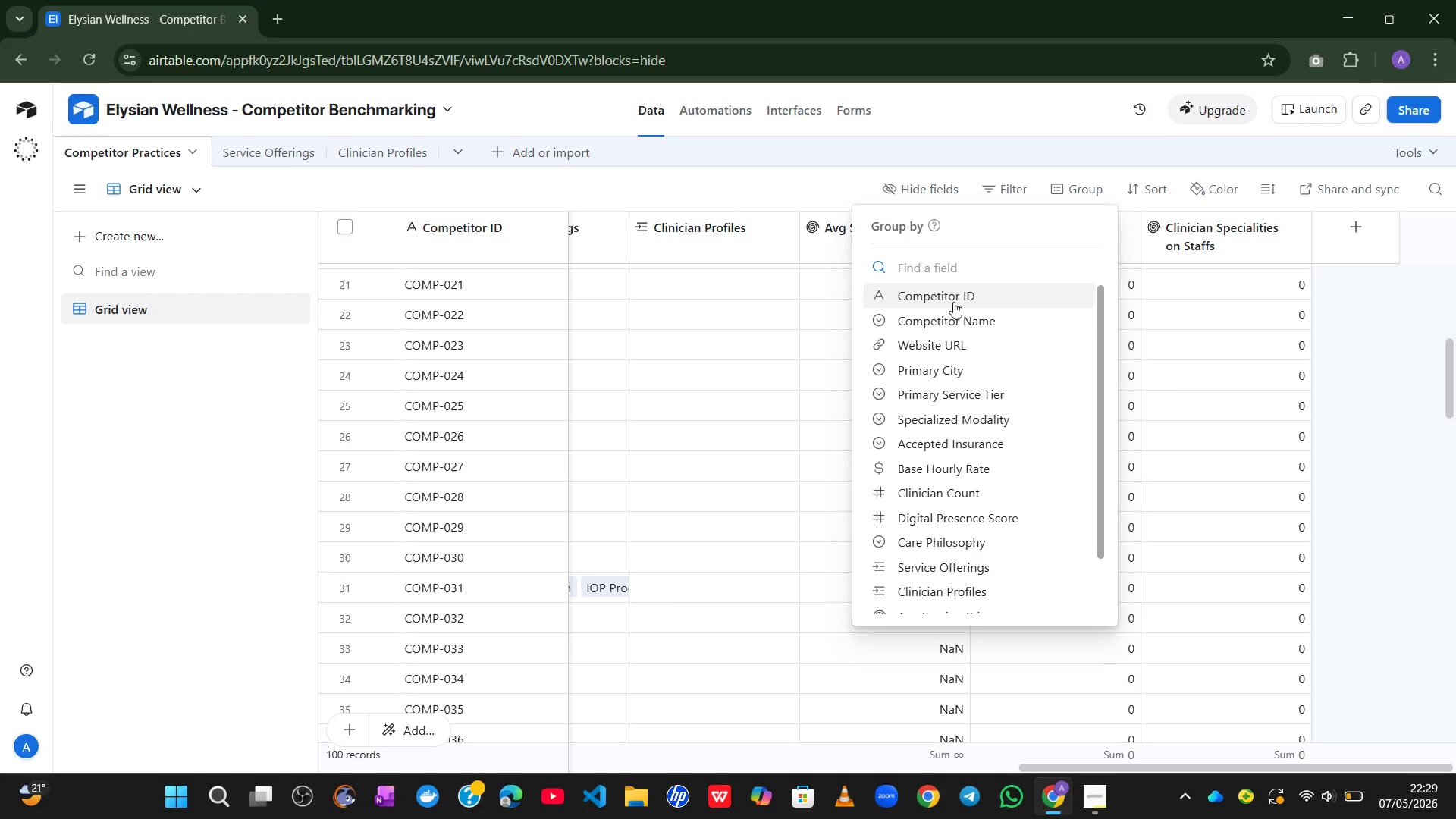 
left_click([962, 586])
 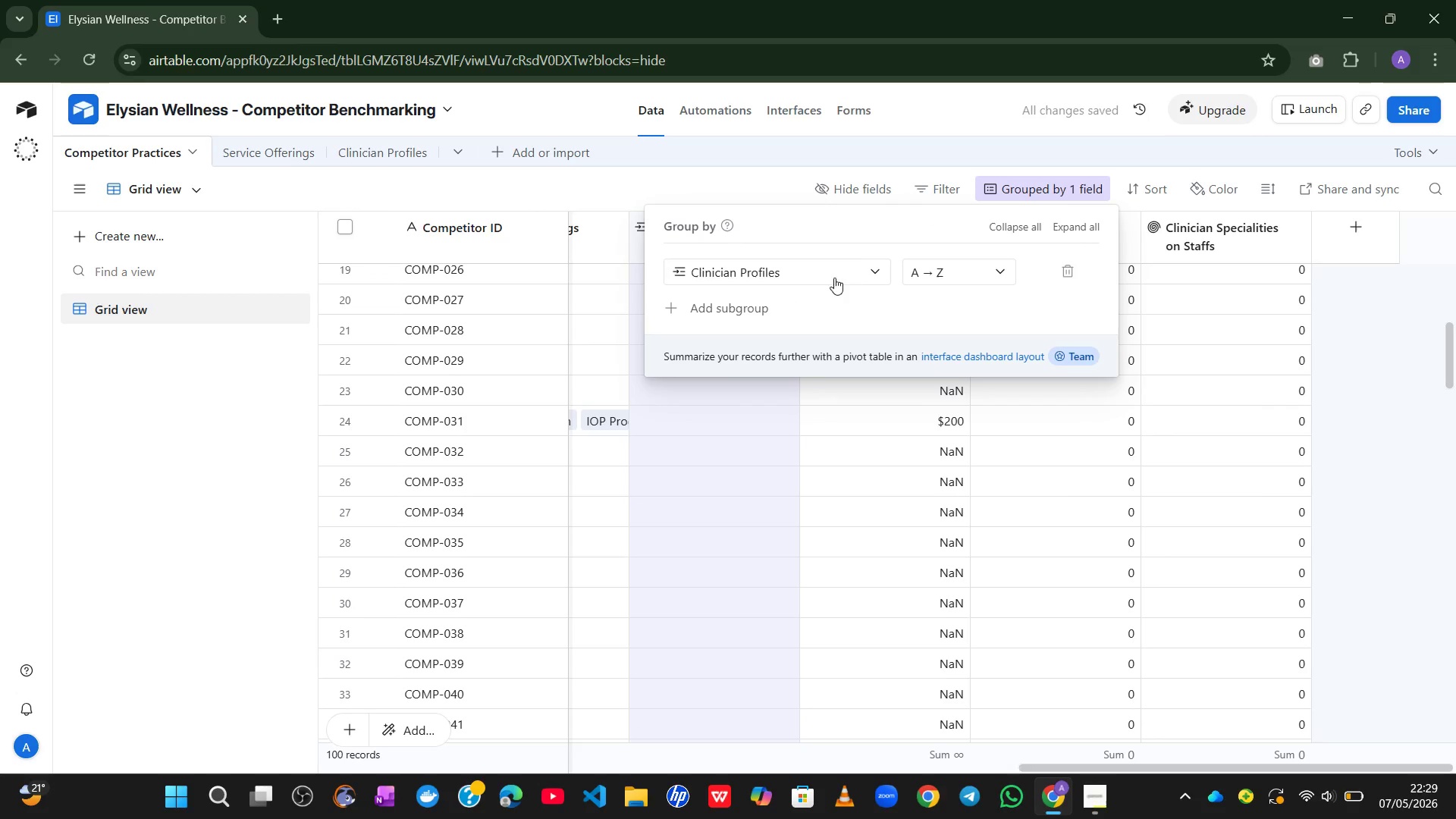 
left_click([672, 186])
 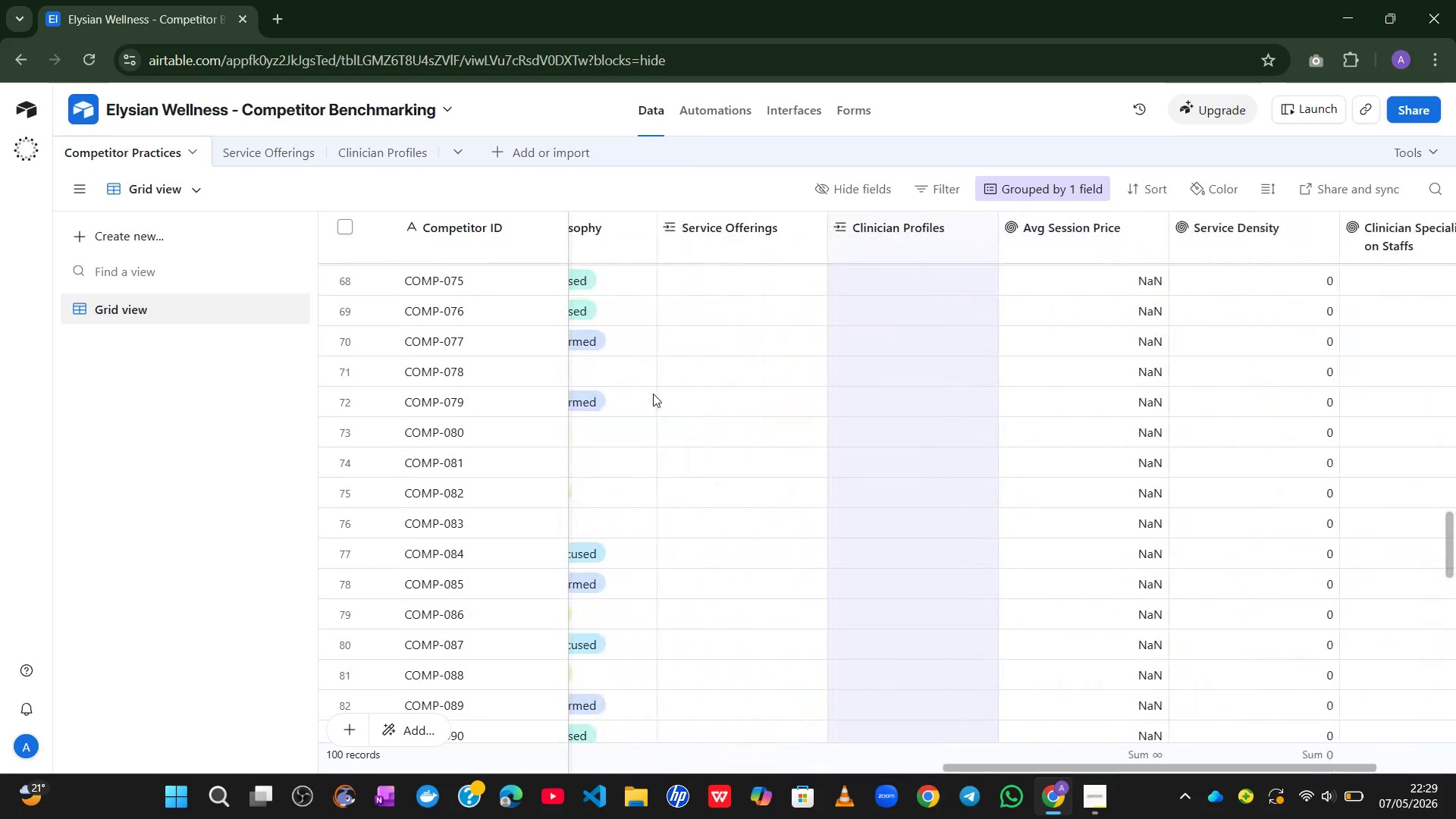 
wait(7.95)
 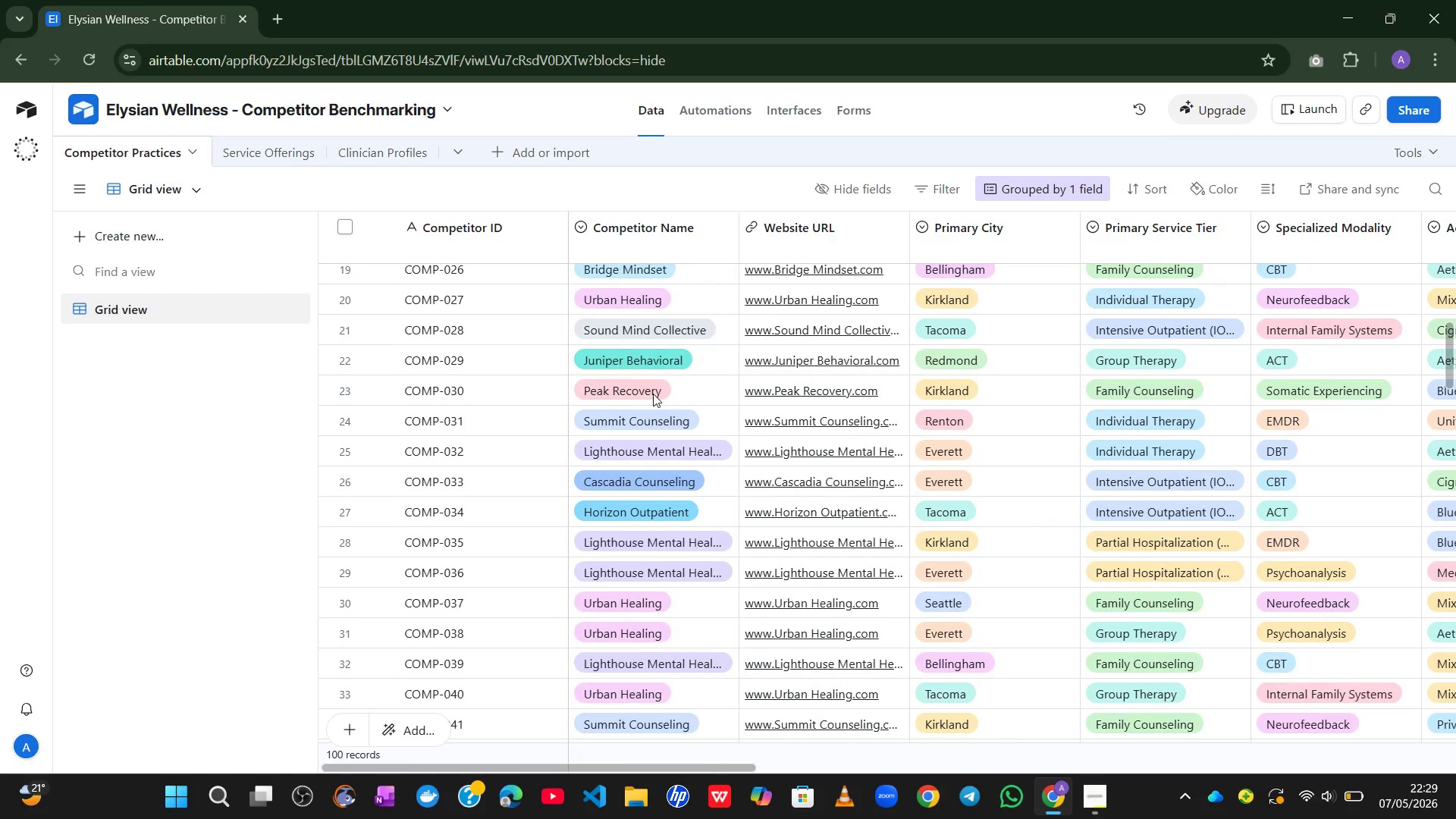 
left_click([1052, 184])
 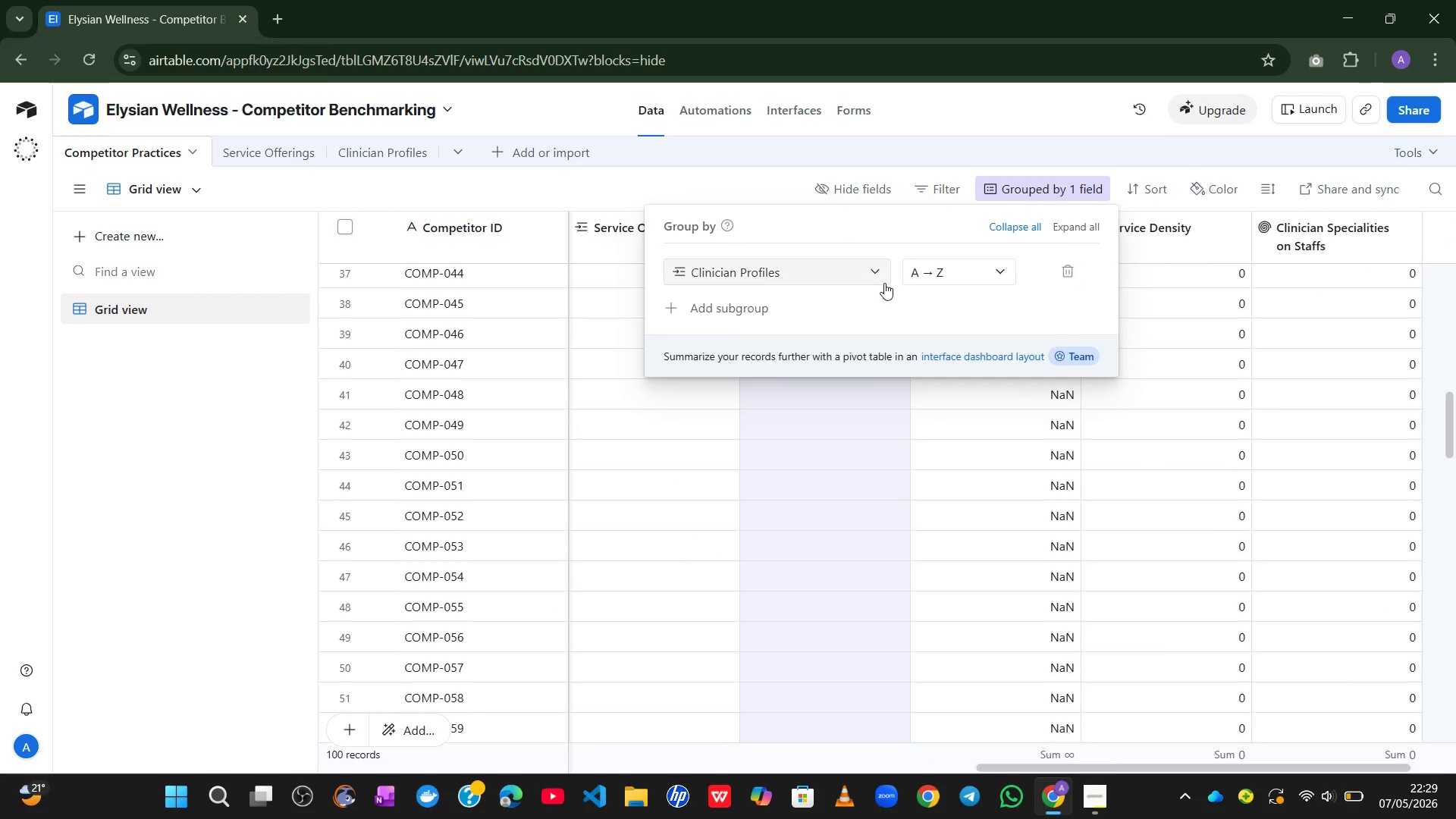 
left_click([884, 278])
 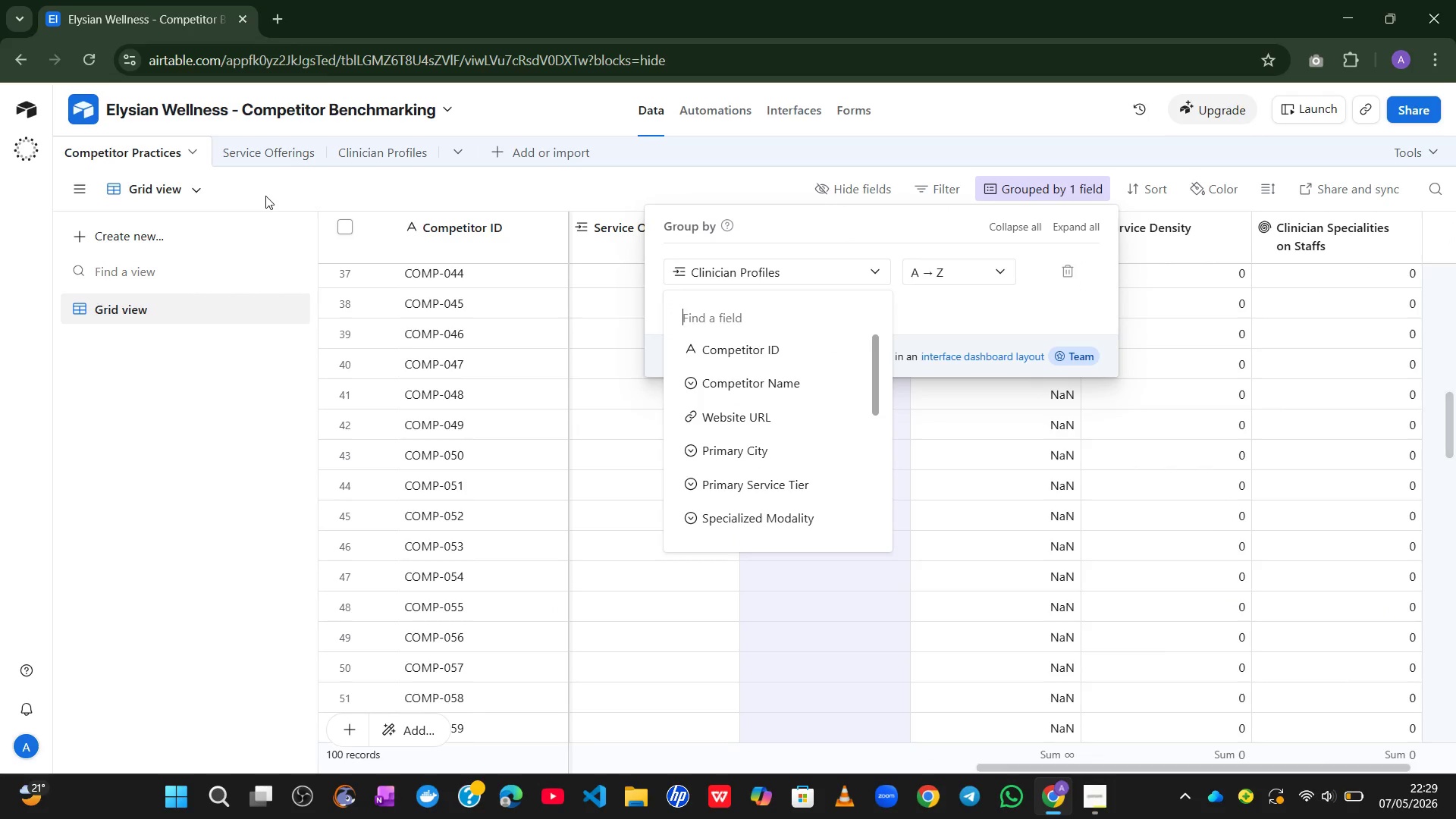 
left_click([269, 155])
 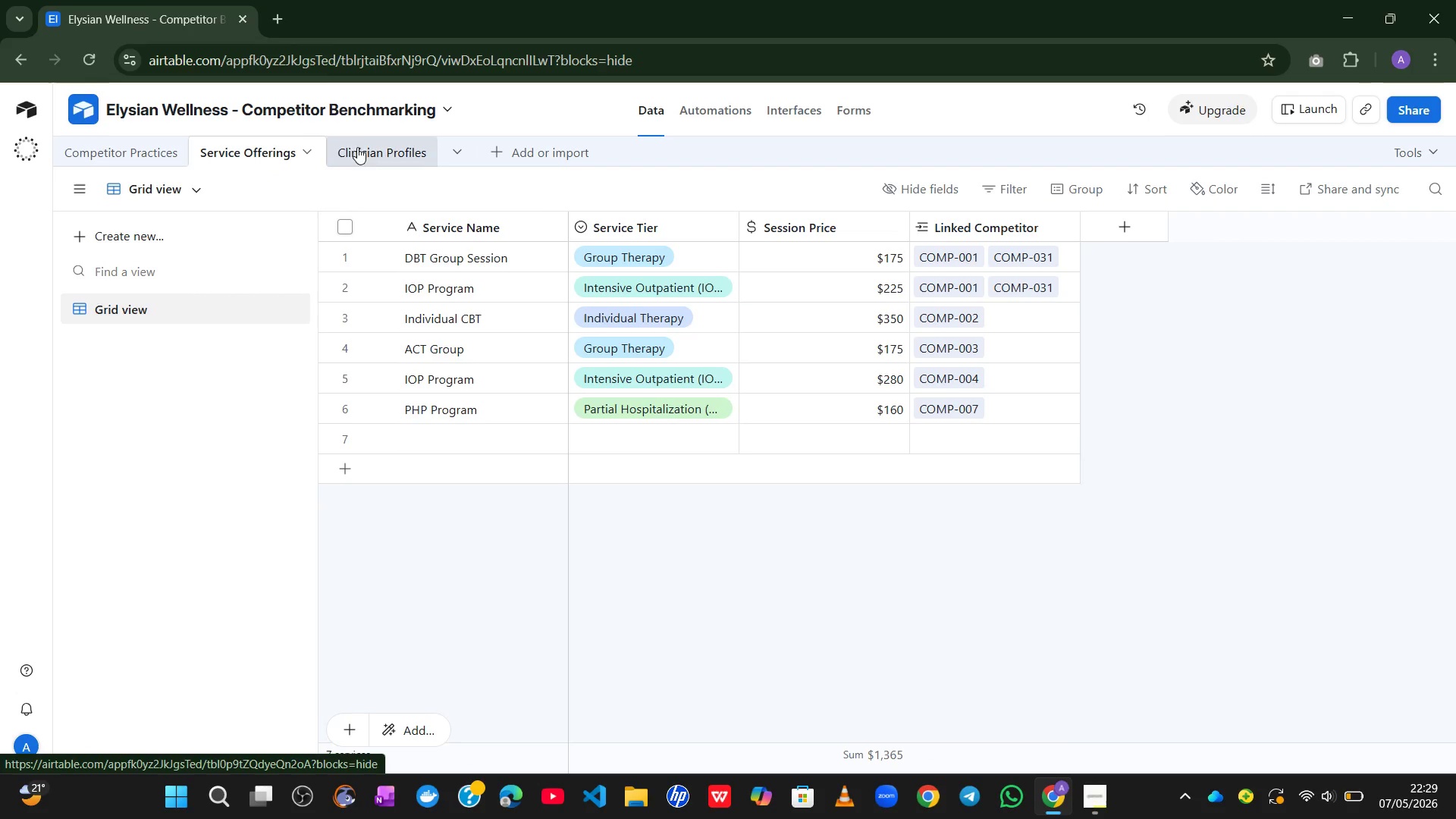 
left_click([367, 139])
 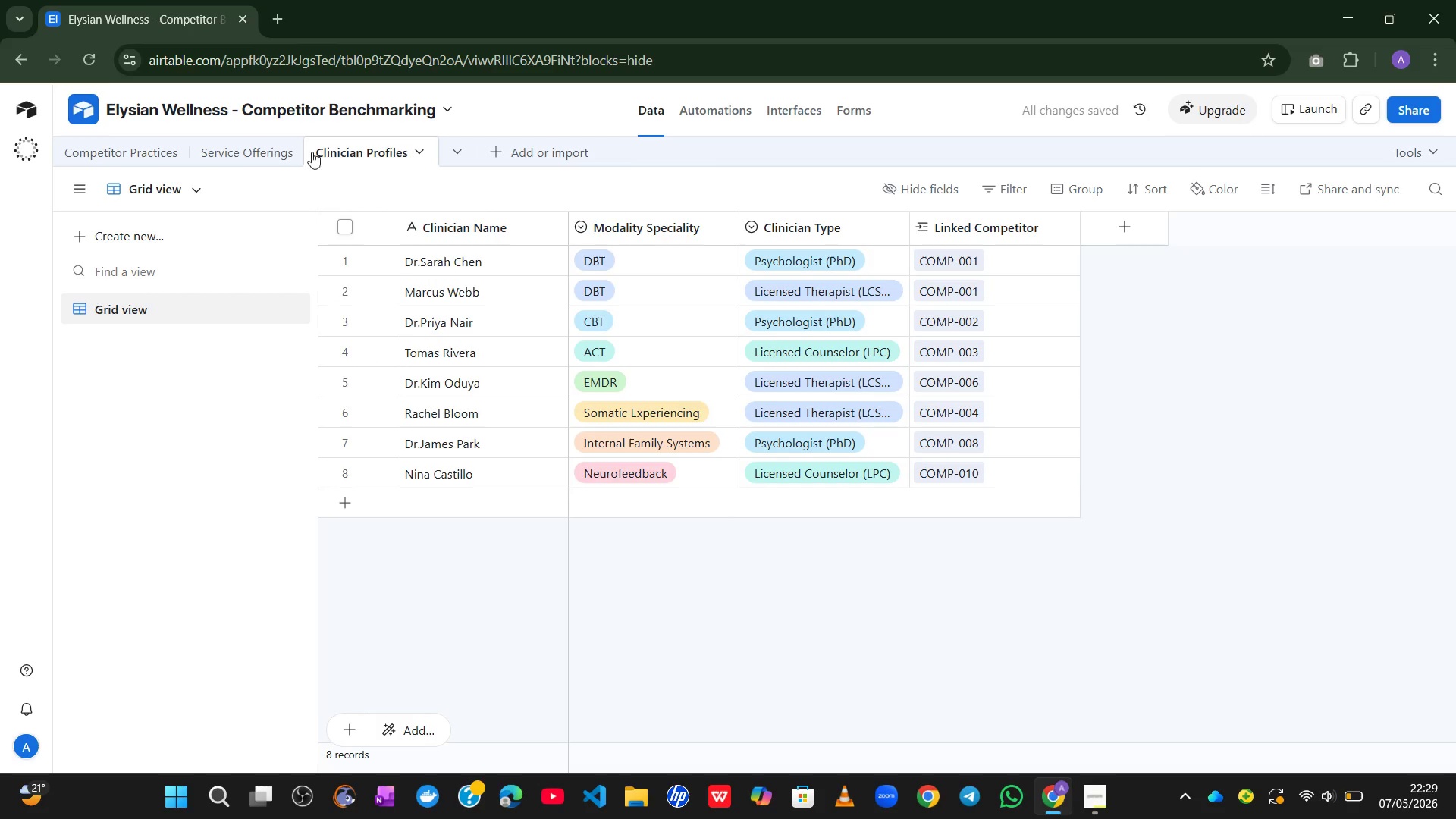 
left_click([146, 158])
 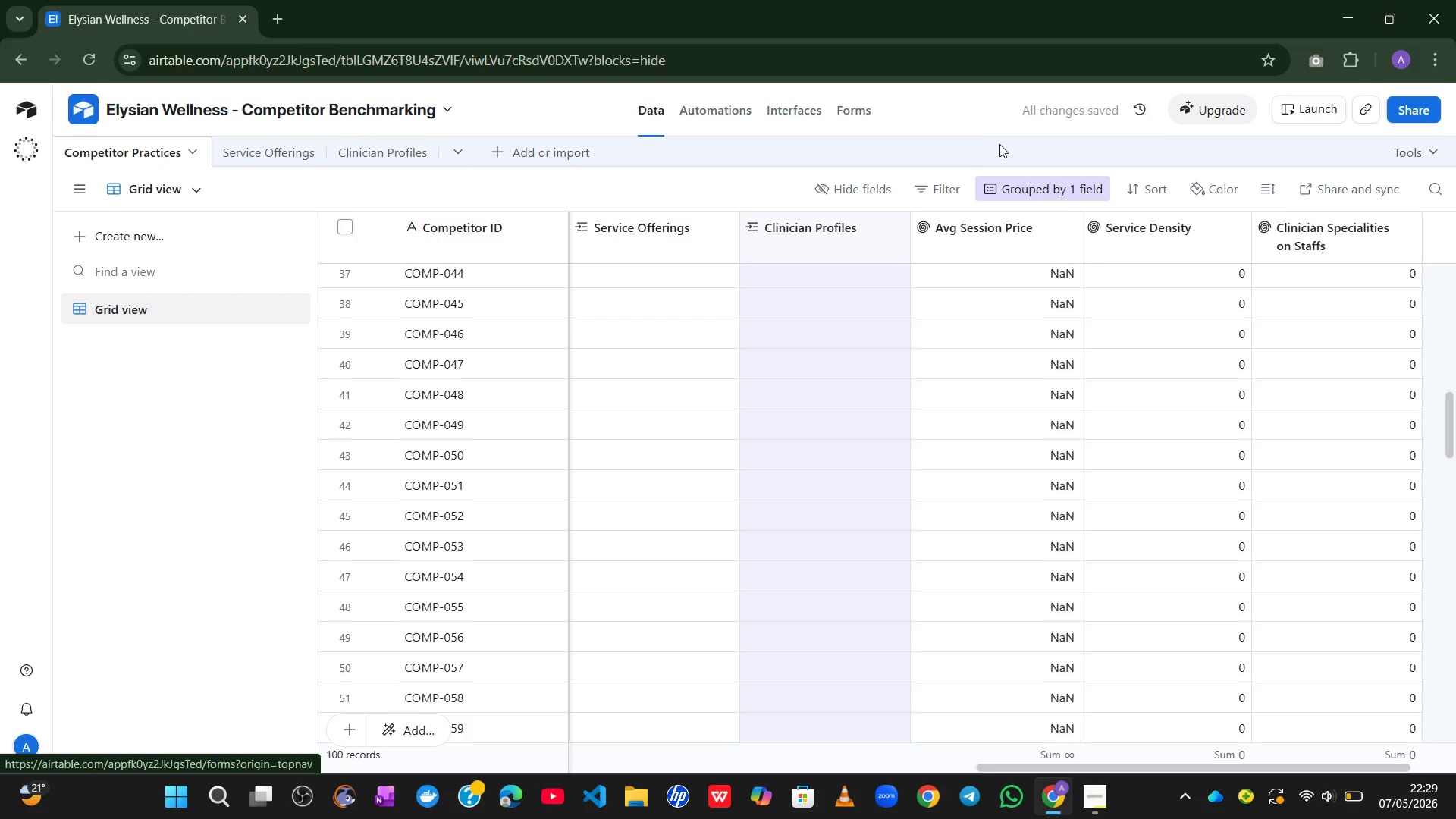 
left_click([1046, 180])
 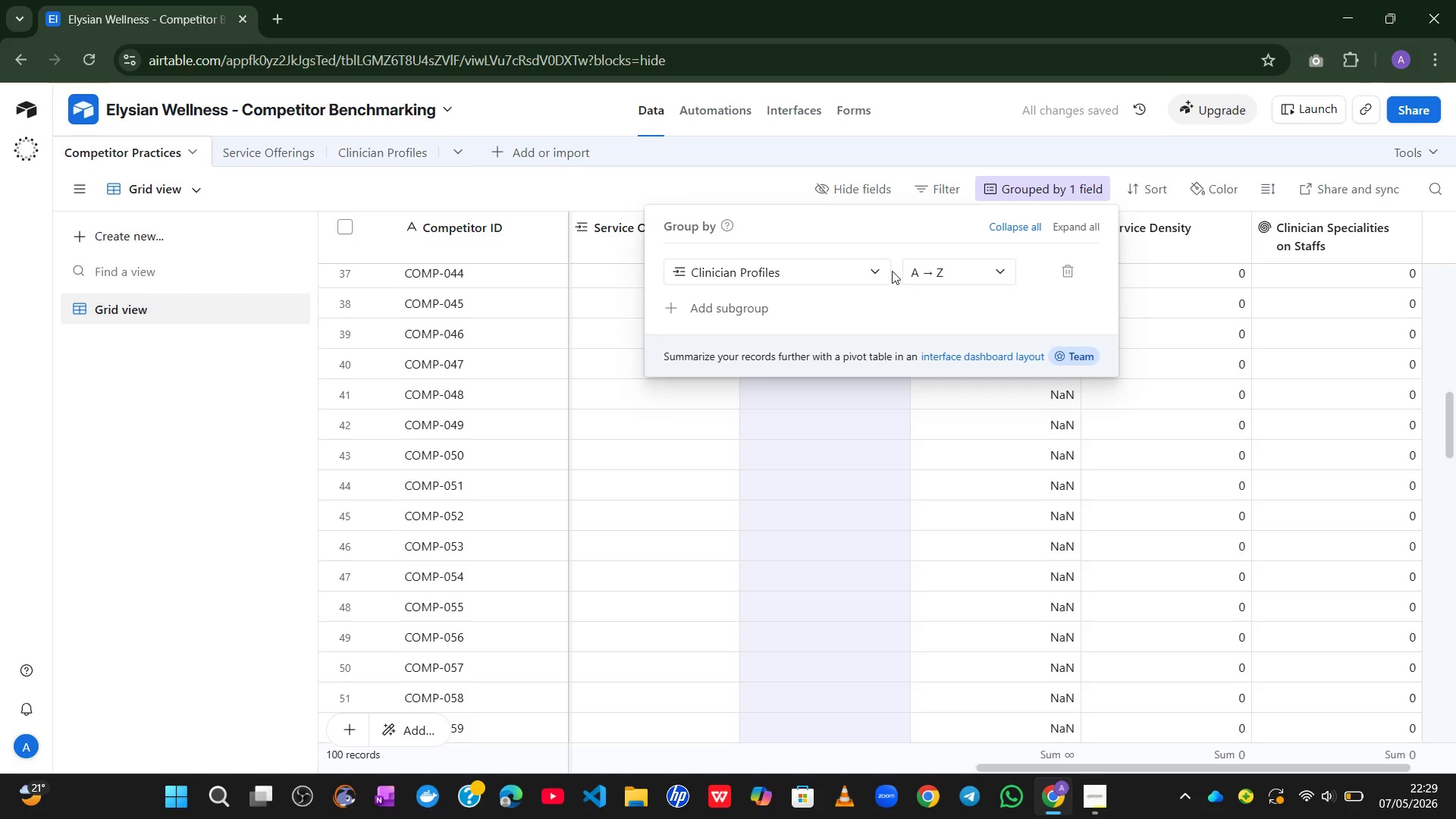 
left_click([889, 267])
 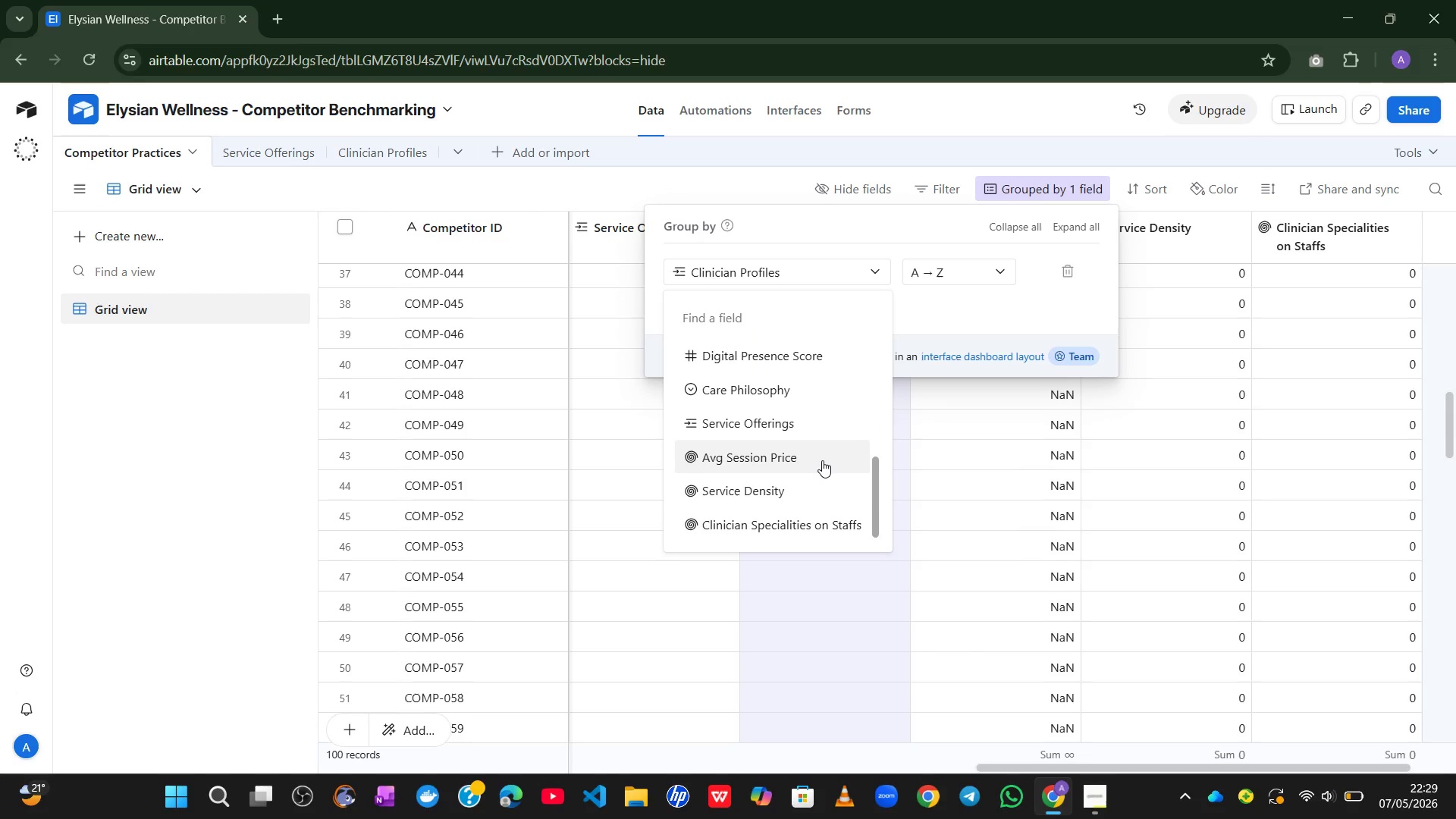 
wait(10.01)
 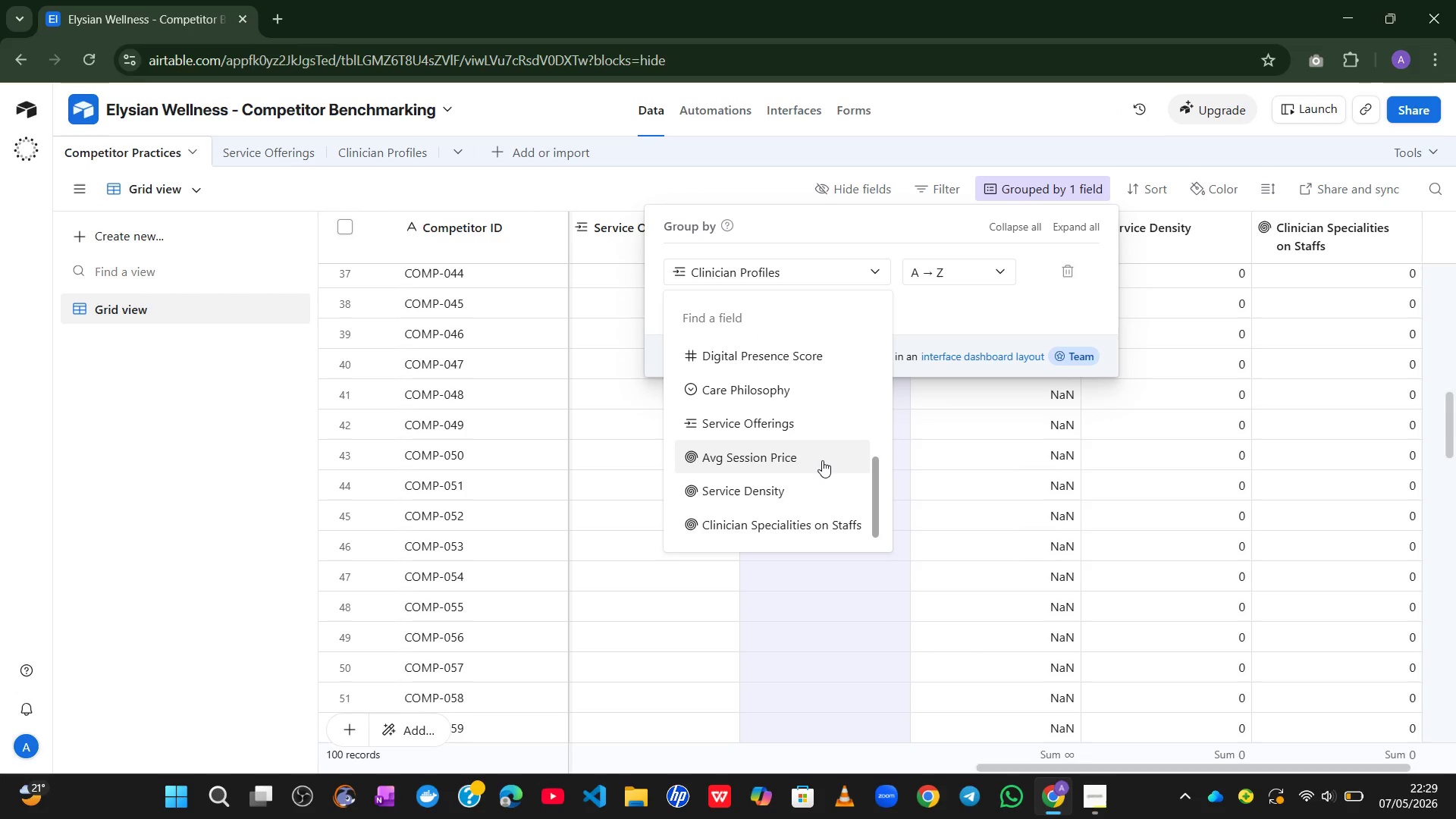 
left_click([828, 513])
 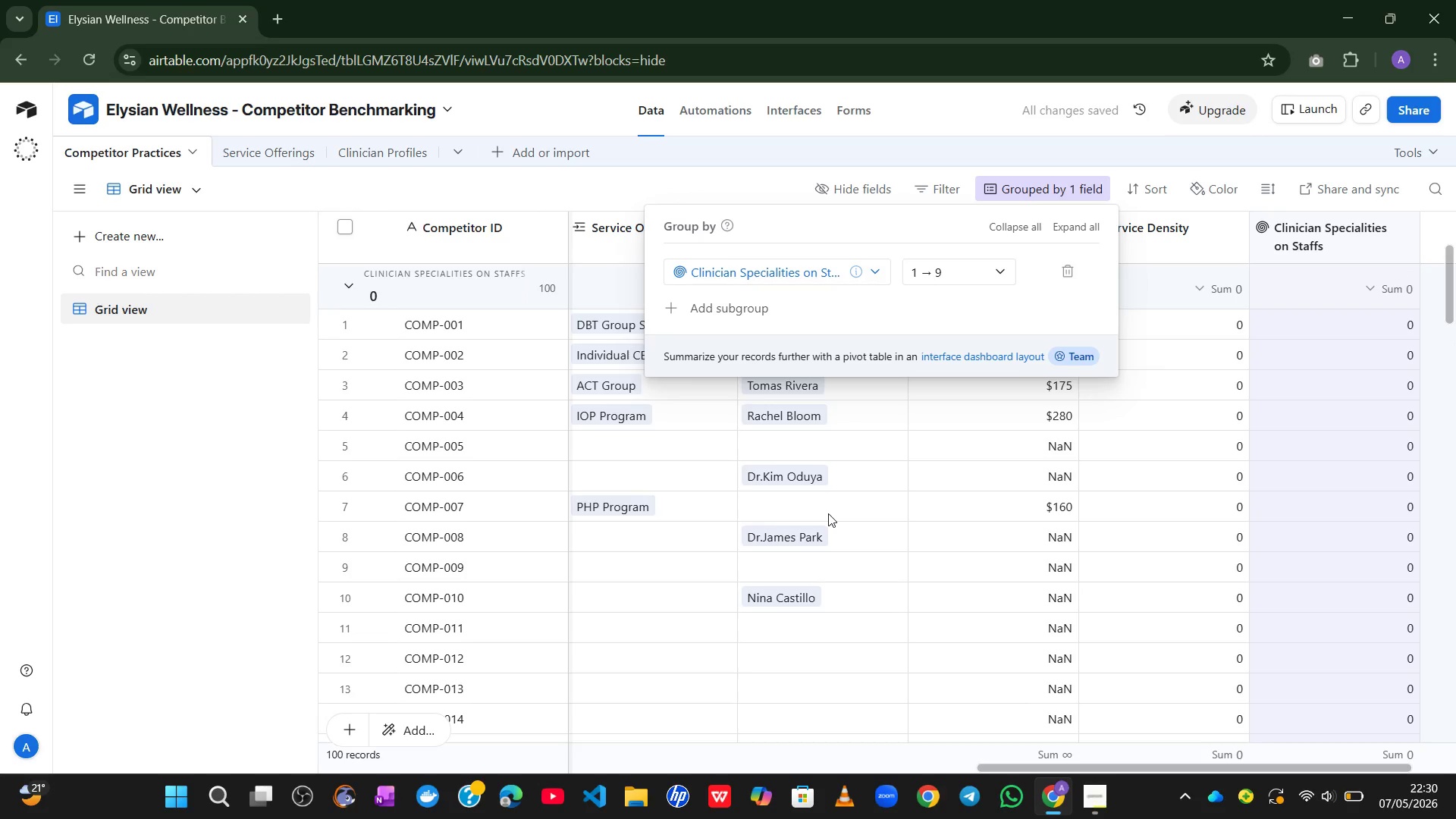 
wait(6.89)
 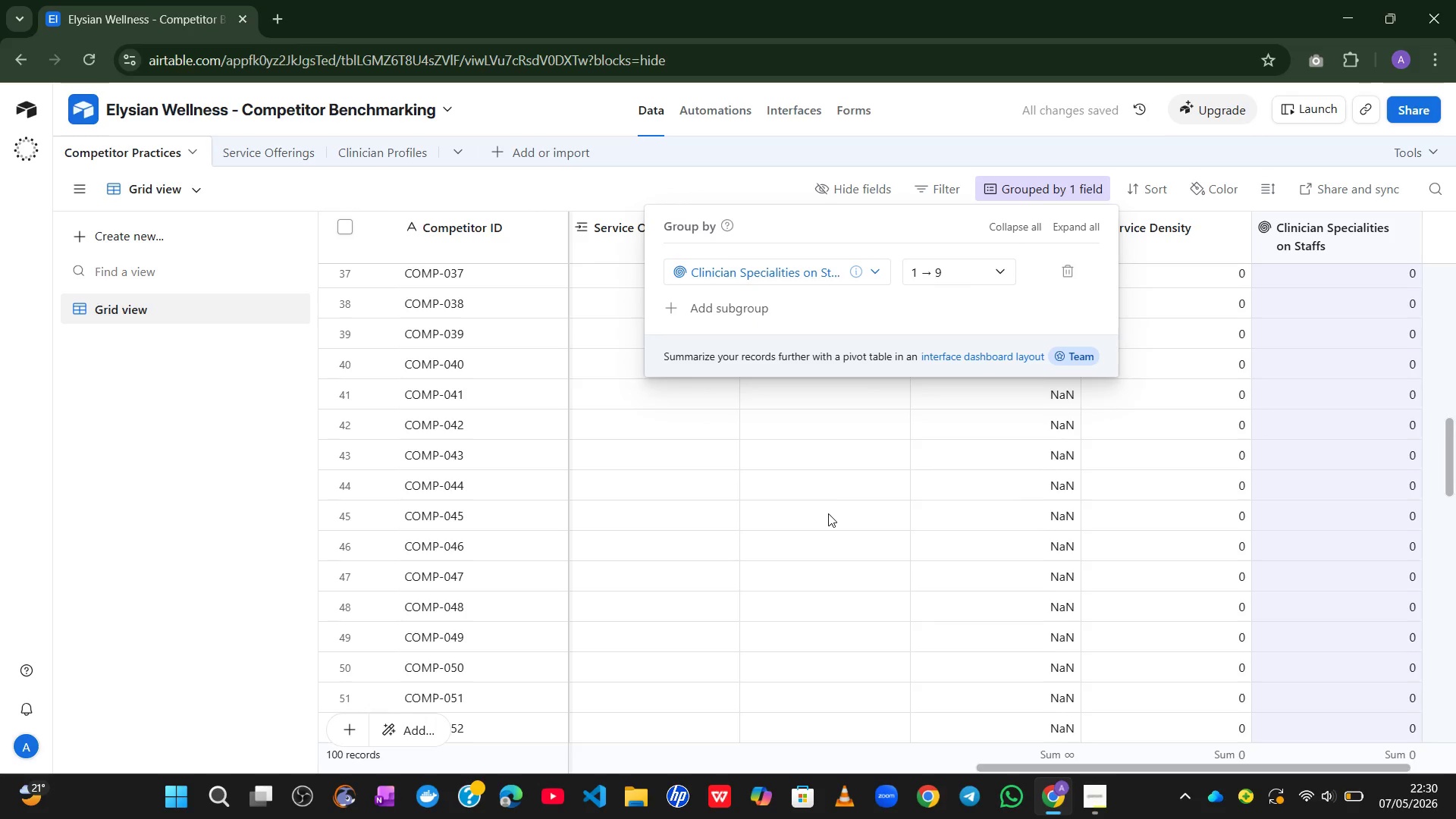 
left_click([1058, 266])
 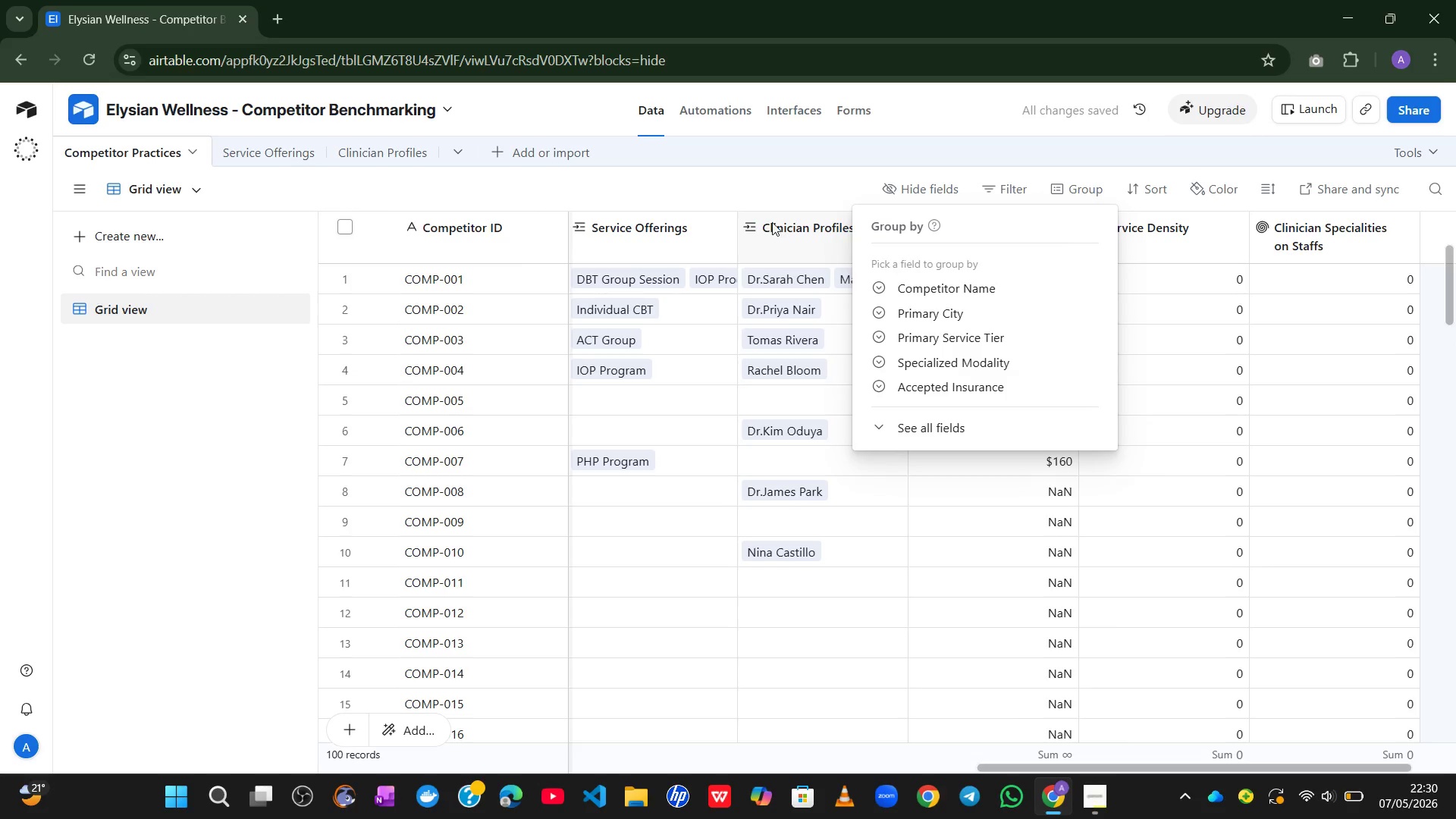 
left_click([761, 192])
 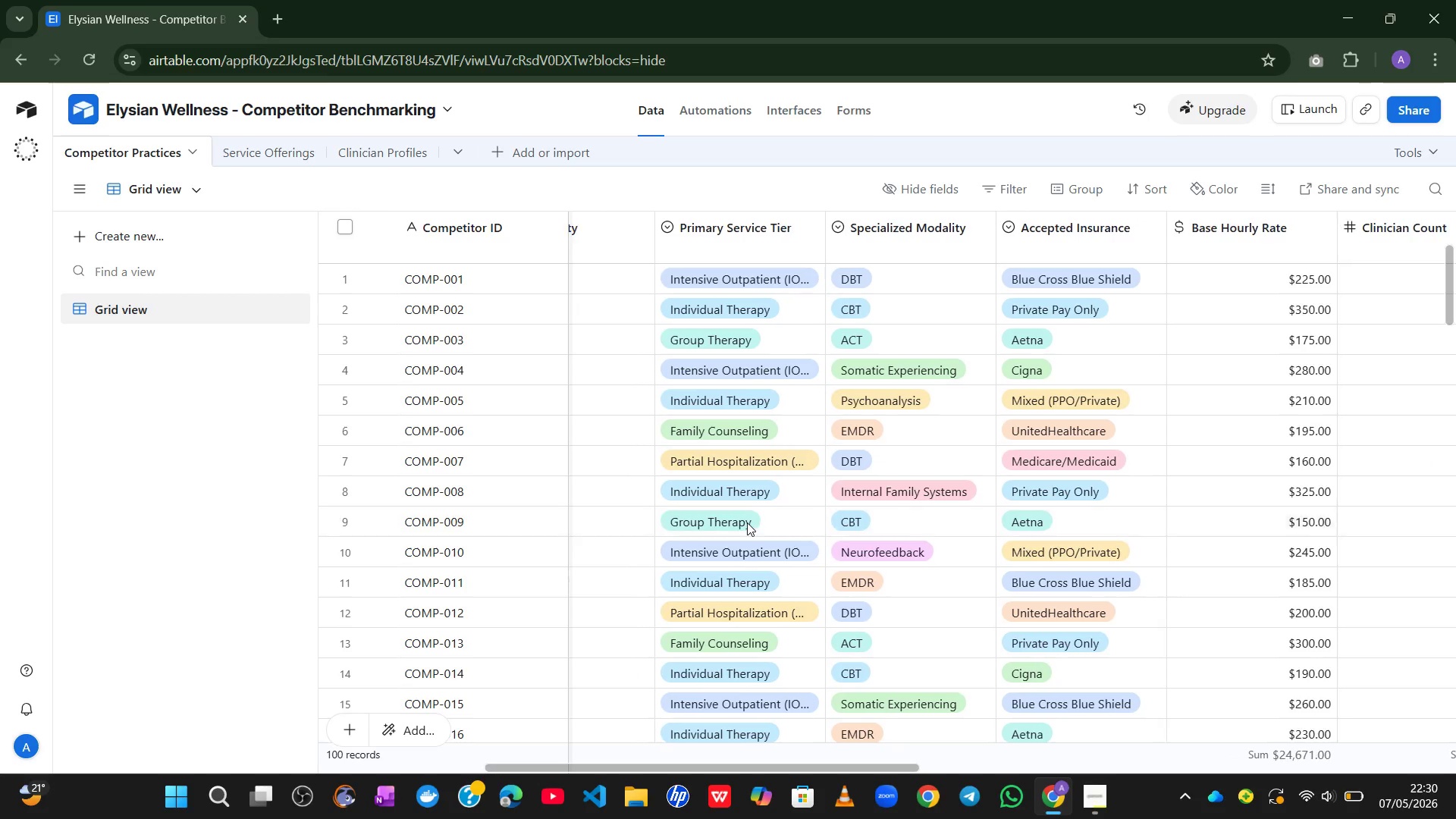 
wait(22.91)
 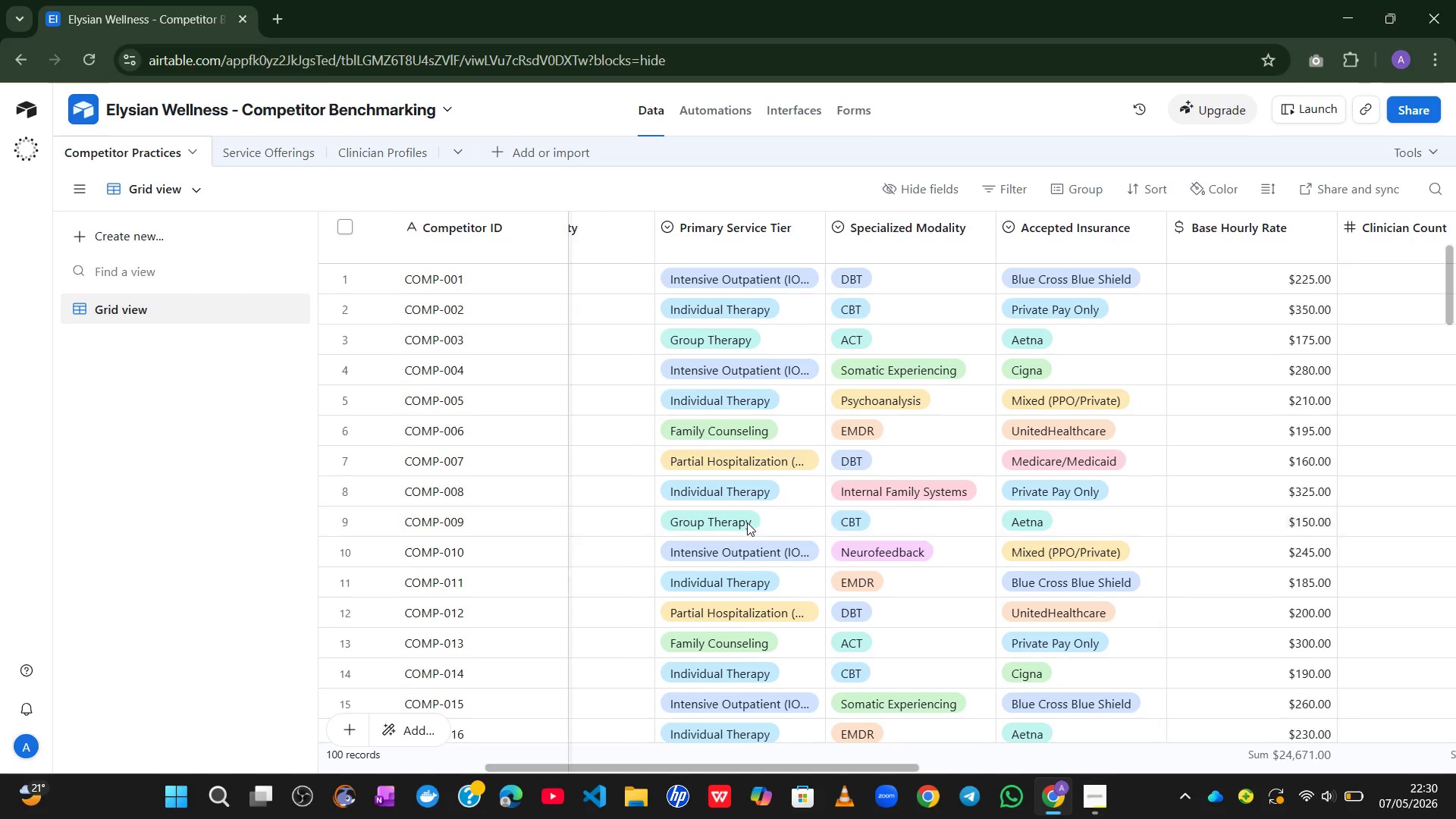 
left_click([1080, 192])
 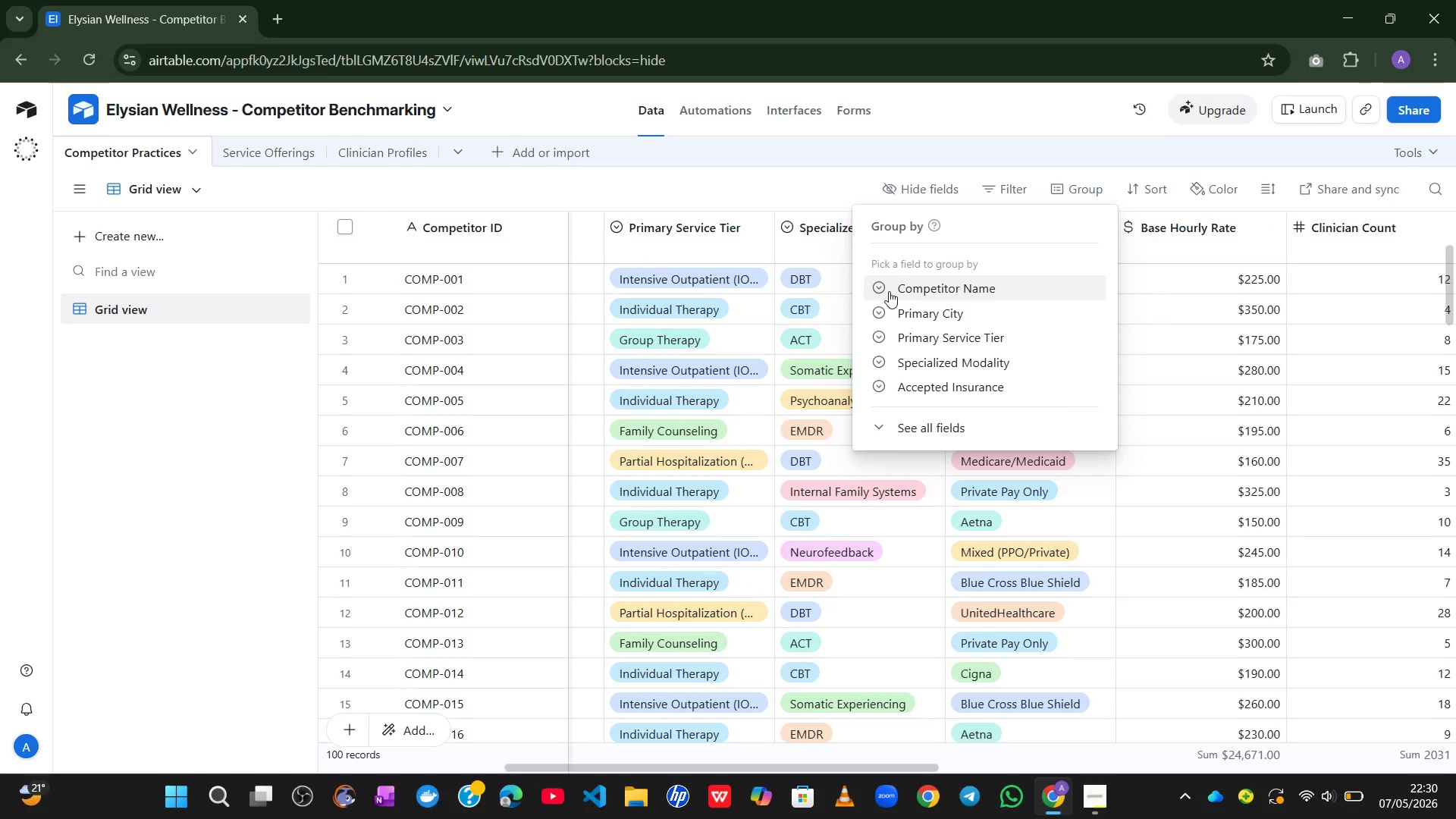 
left_click([884, 289])
 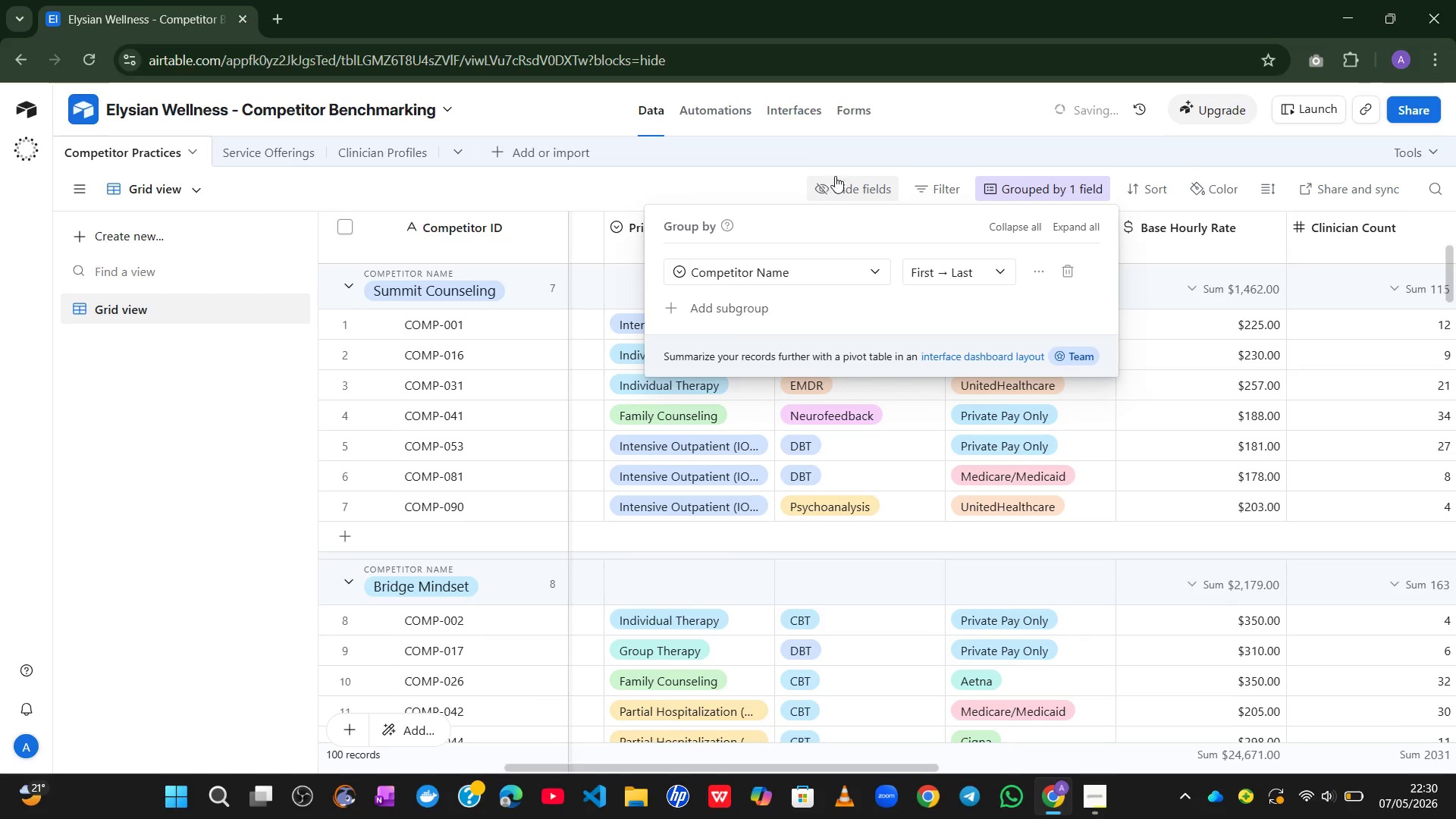 
left_click([800, 133])
 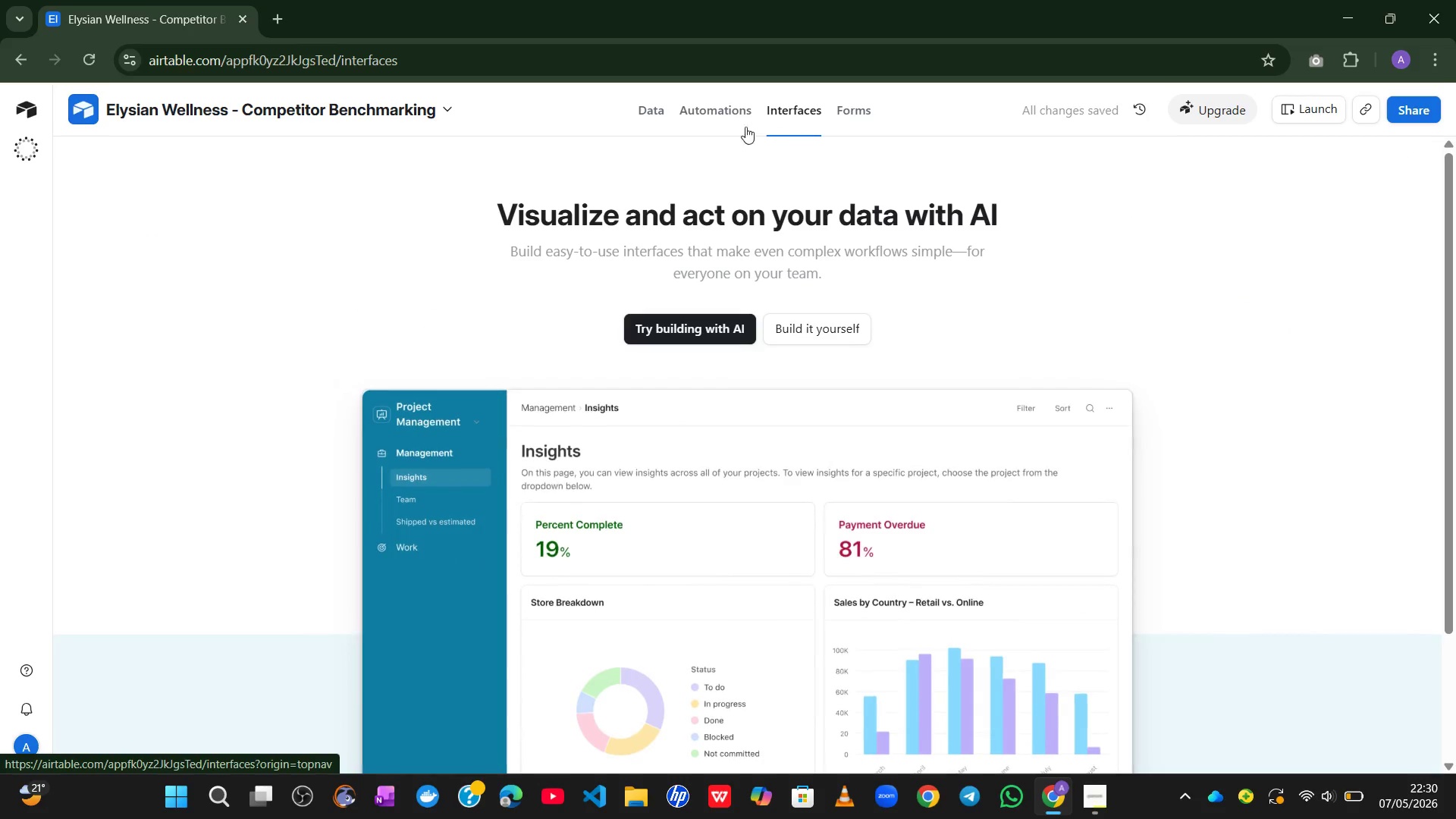 
left_click([649, 113])
 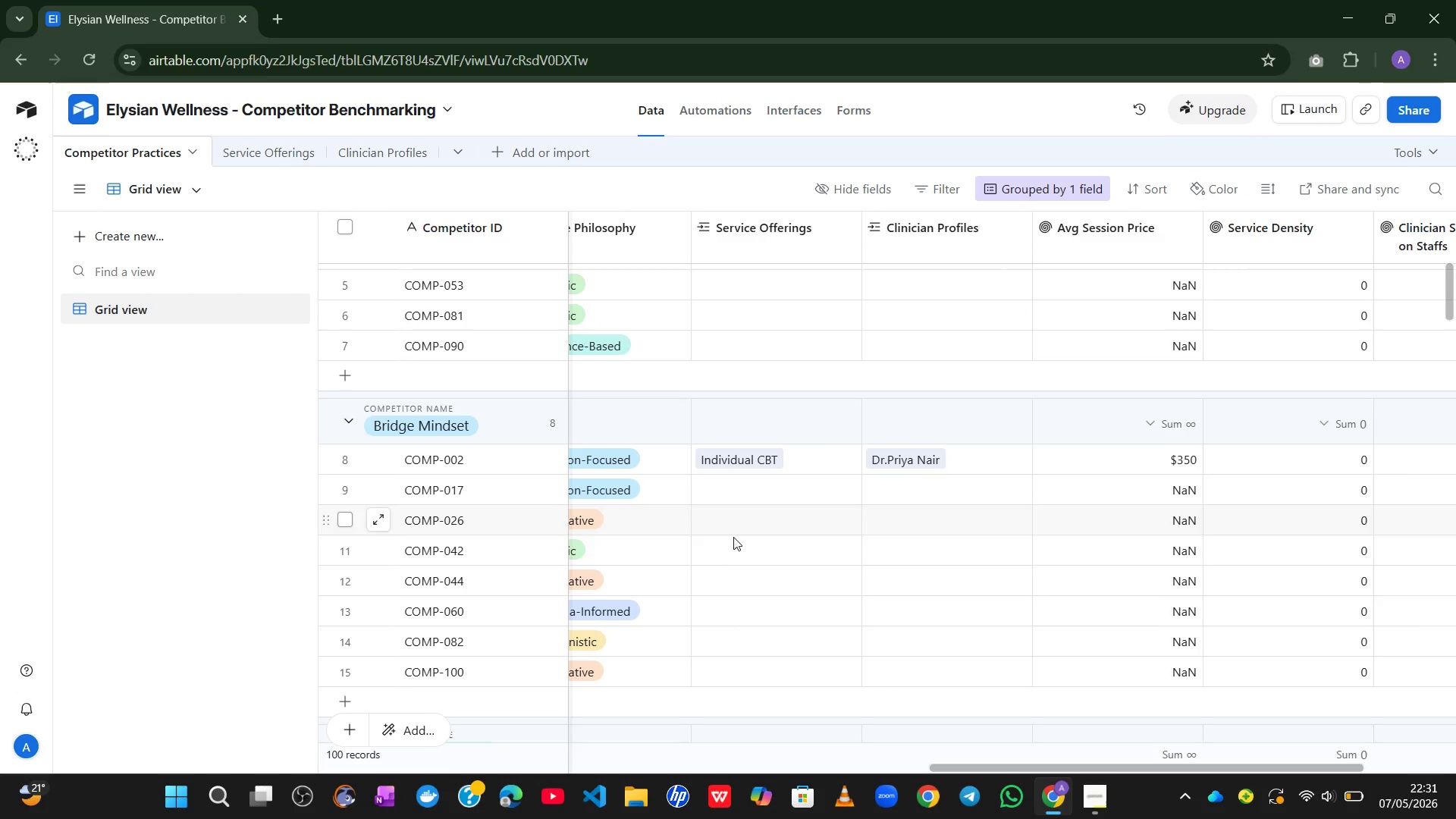 
wait(27.59)
 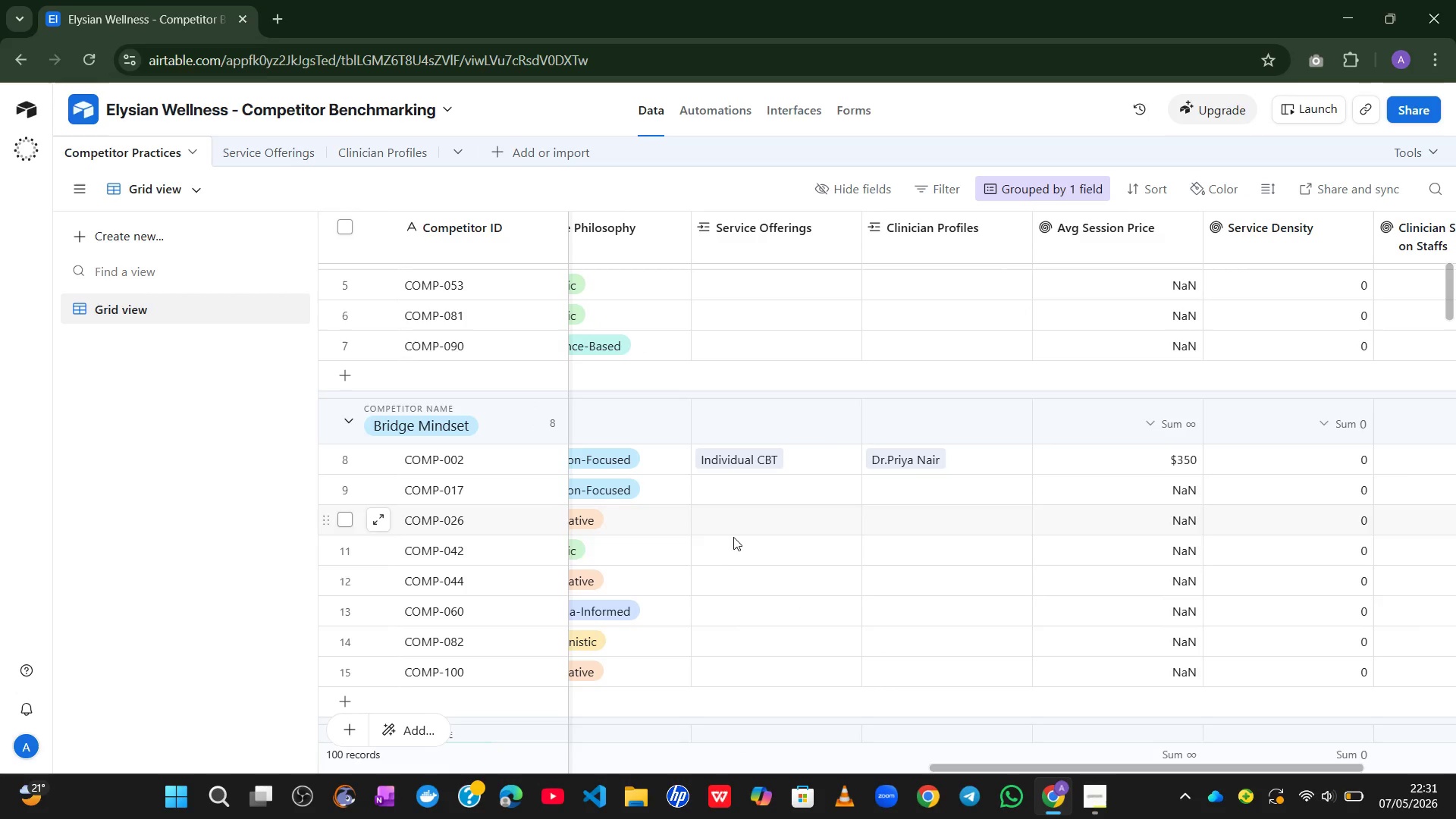 
left_click([745, 493])
 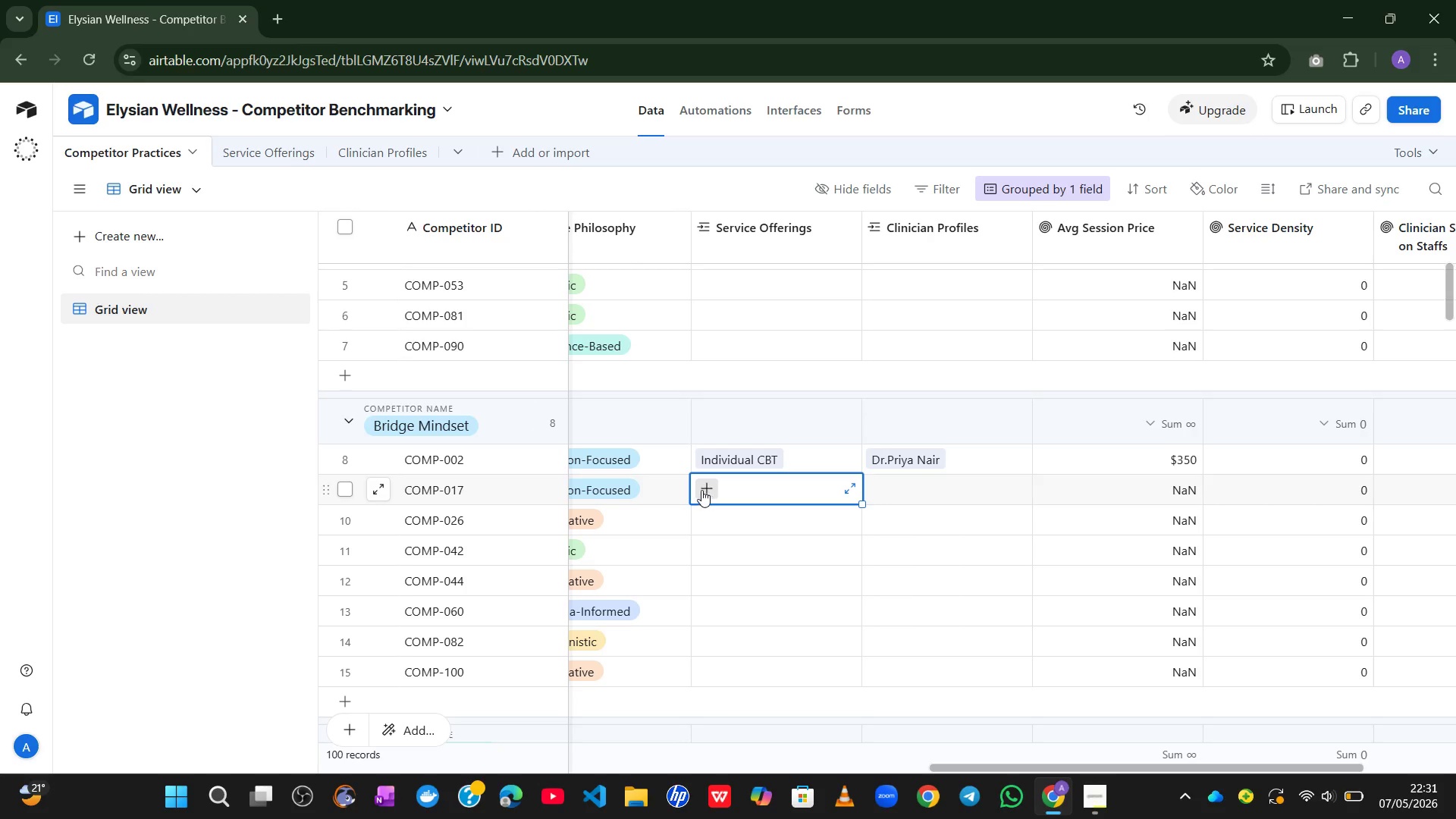 
left_click([701, 490])
 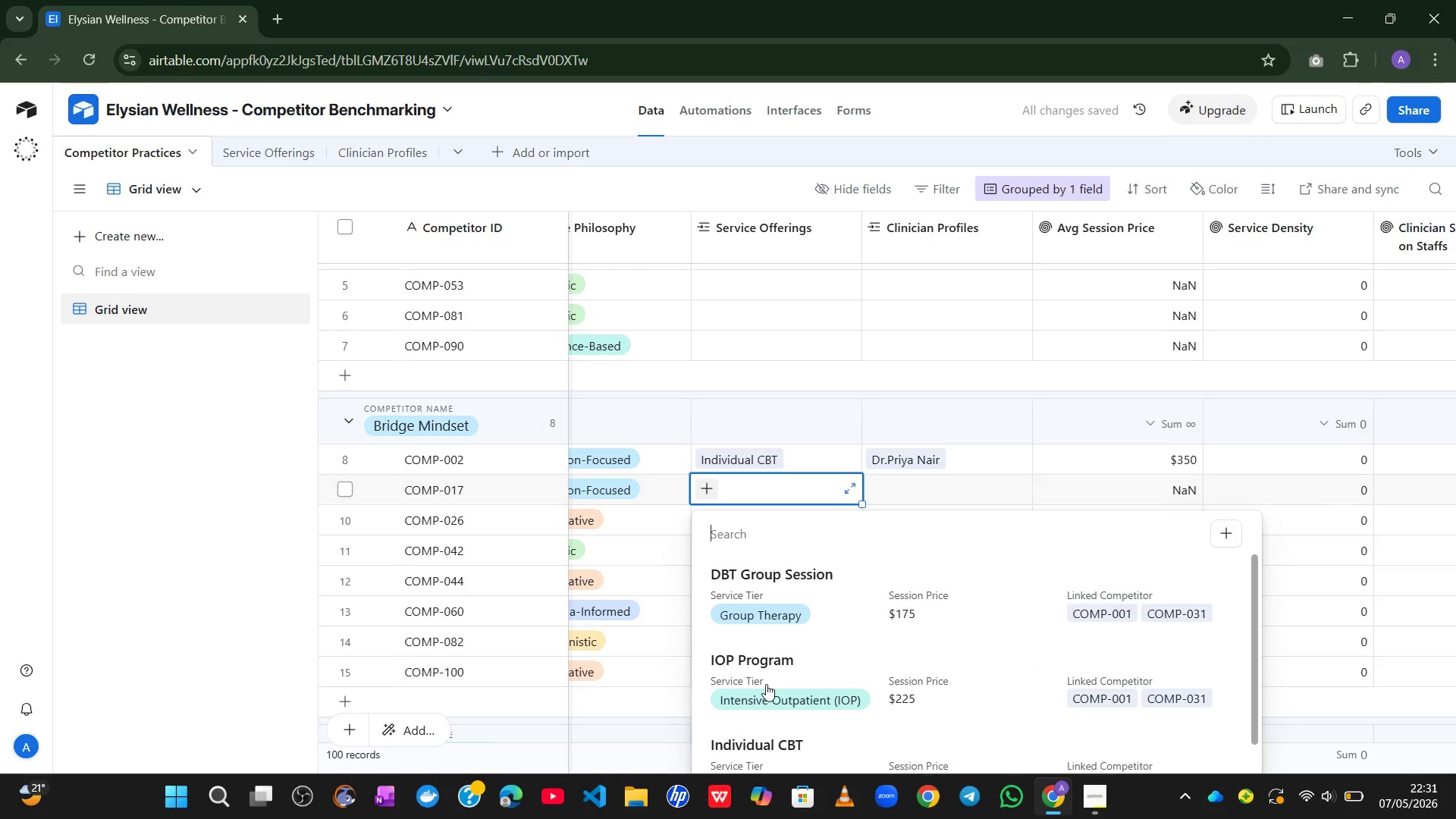 
left_click([766, 684])
 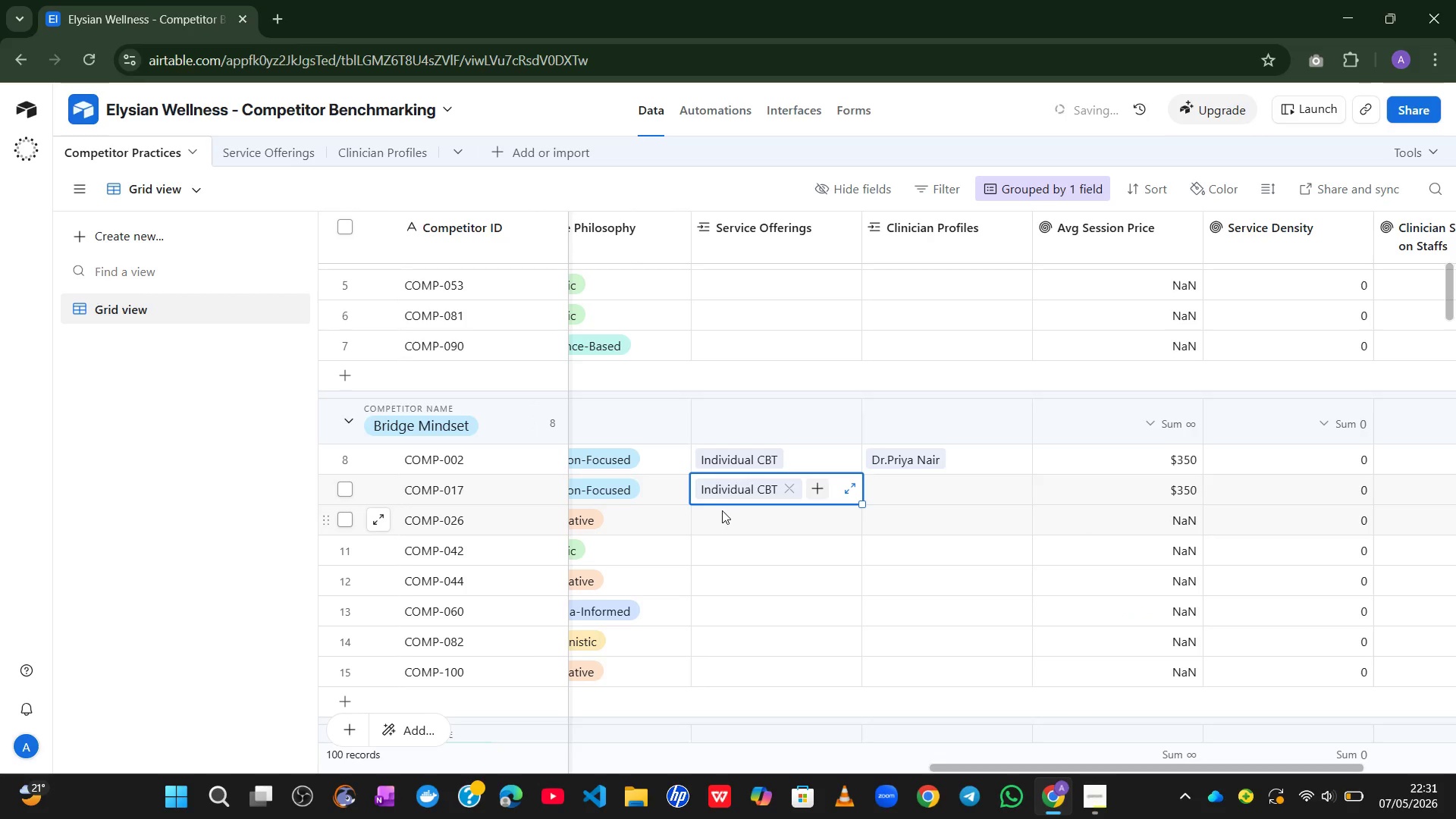 
left_click([721, 522])
 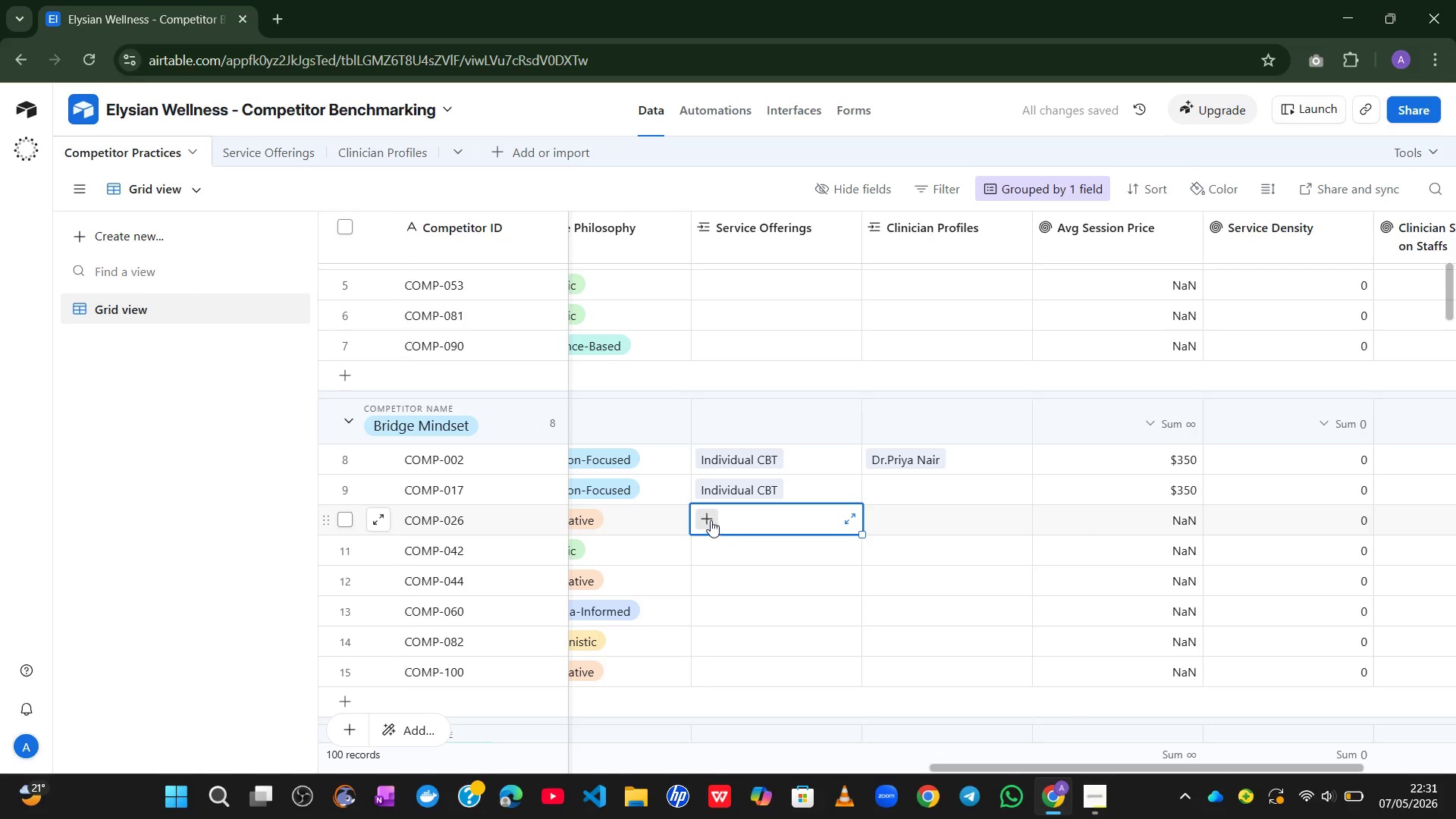 
left_click([711, 520])
 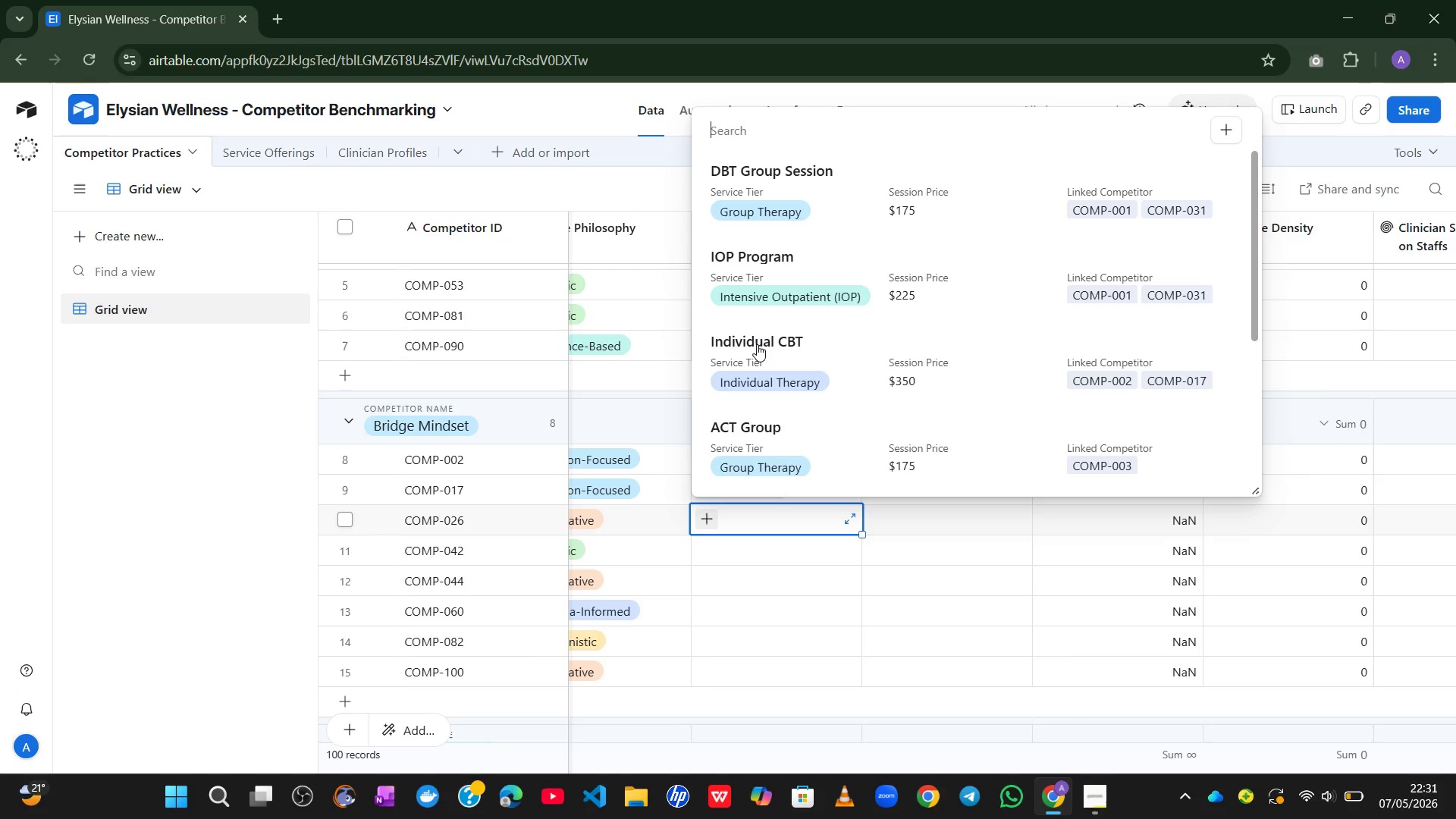 
type(in)
 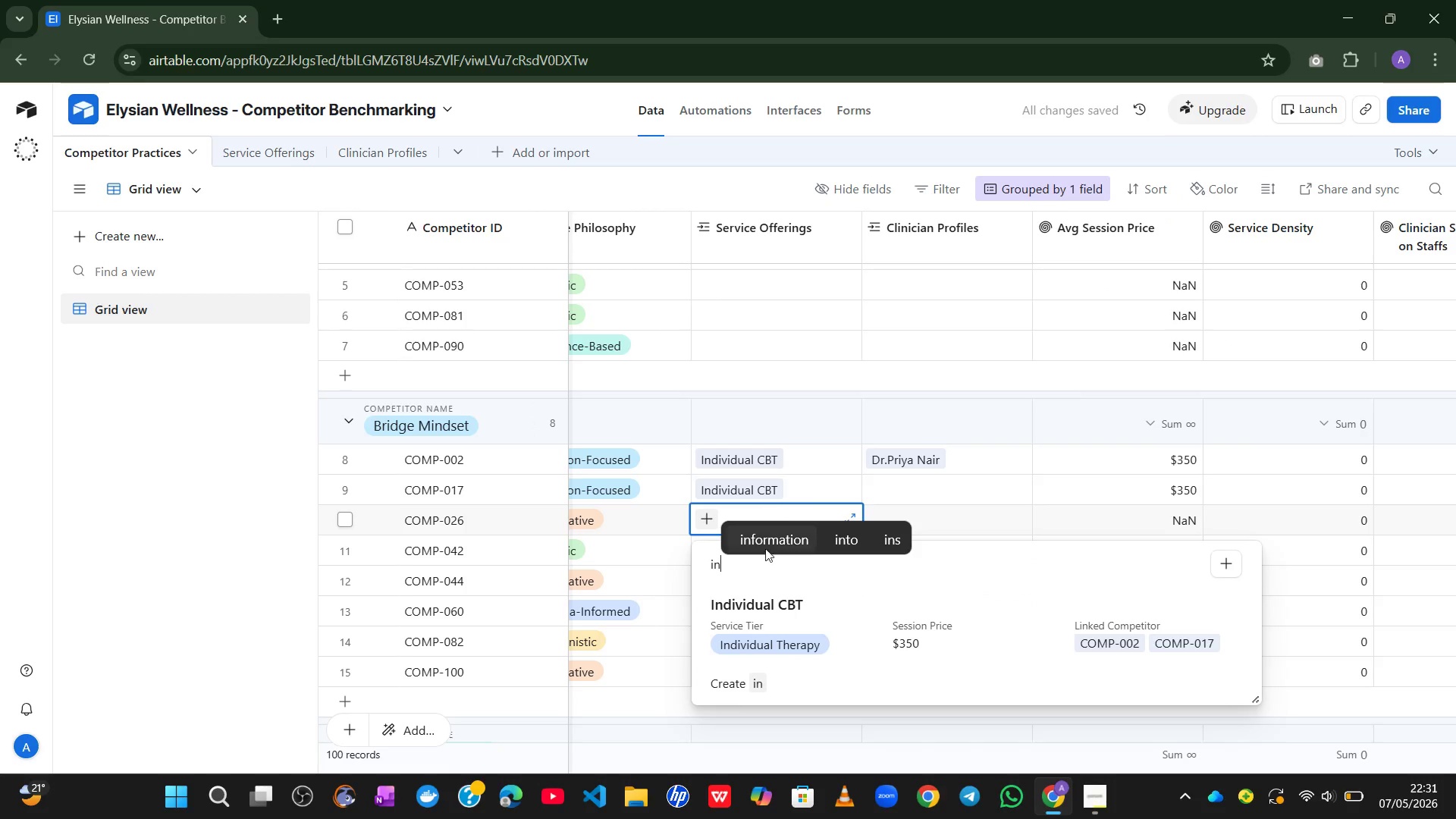 
left_click([746, 605])
 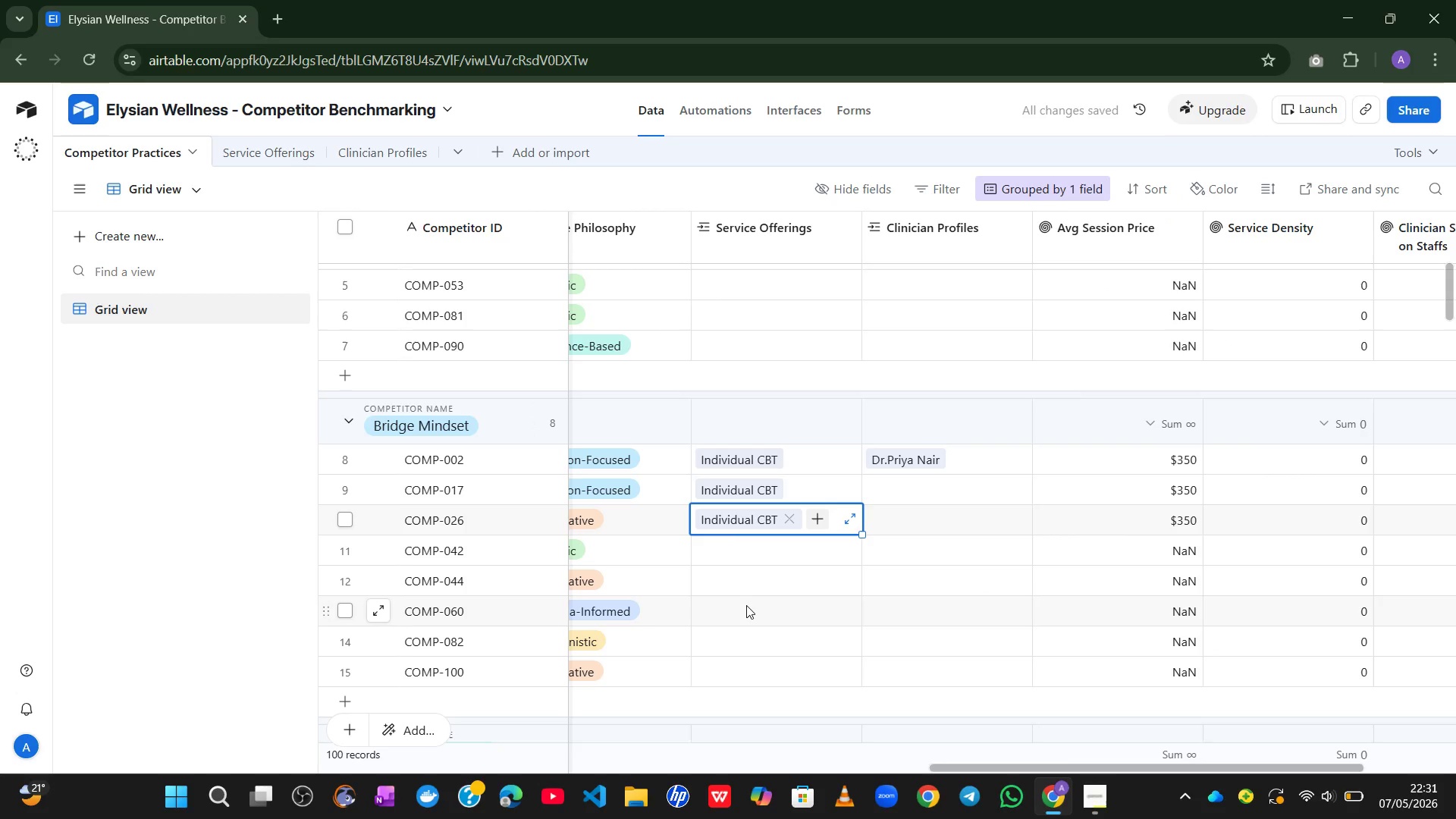 
wait(5.53)
 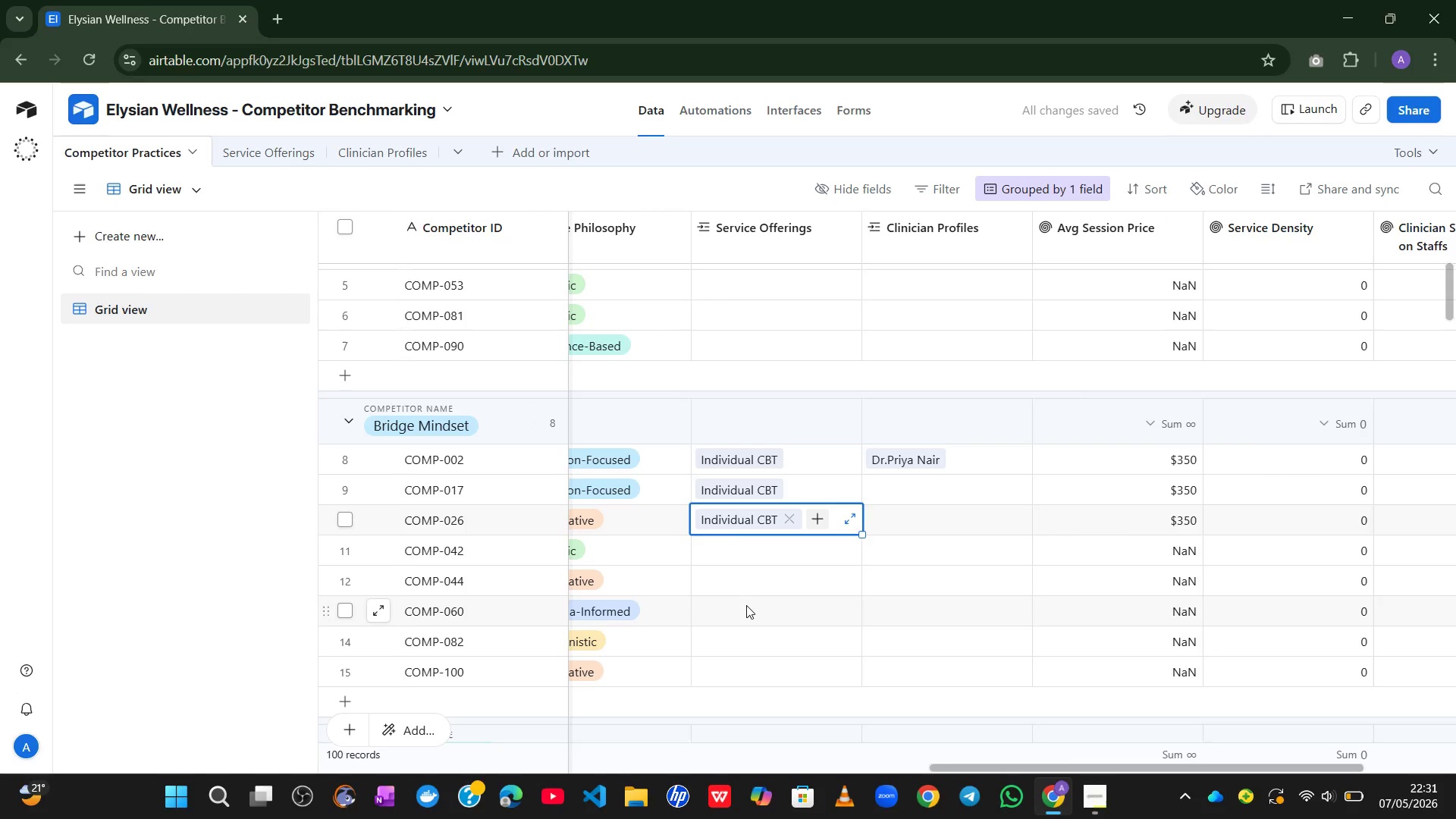 
left_click([770, 558])
 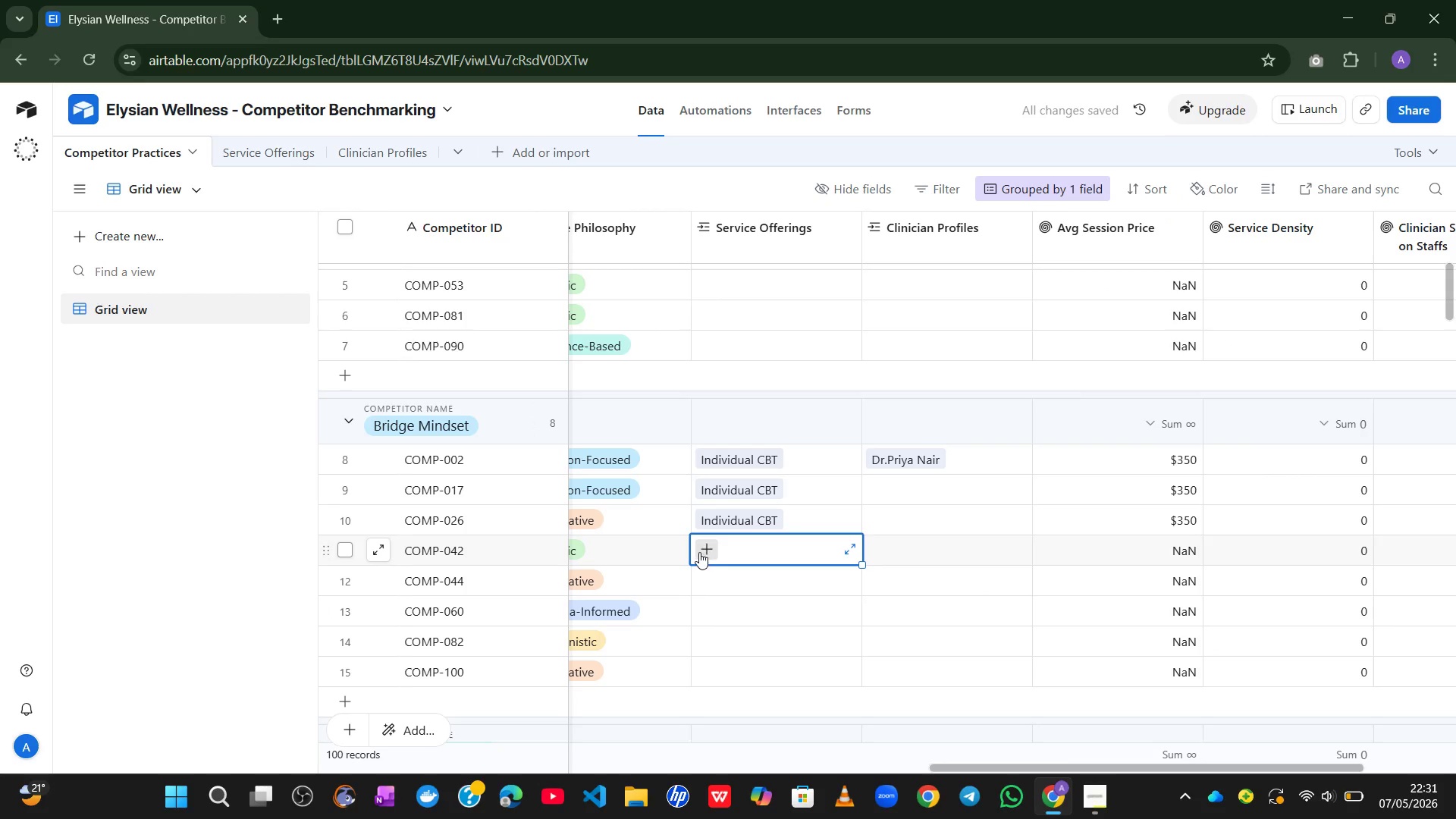 
left_click([699, 551])
 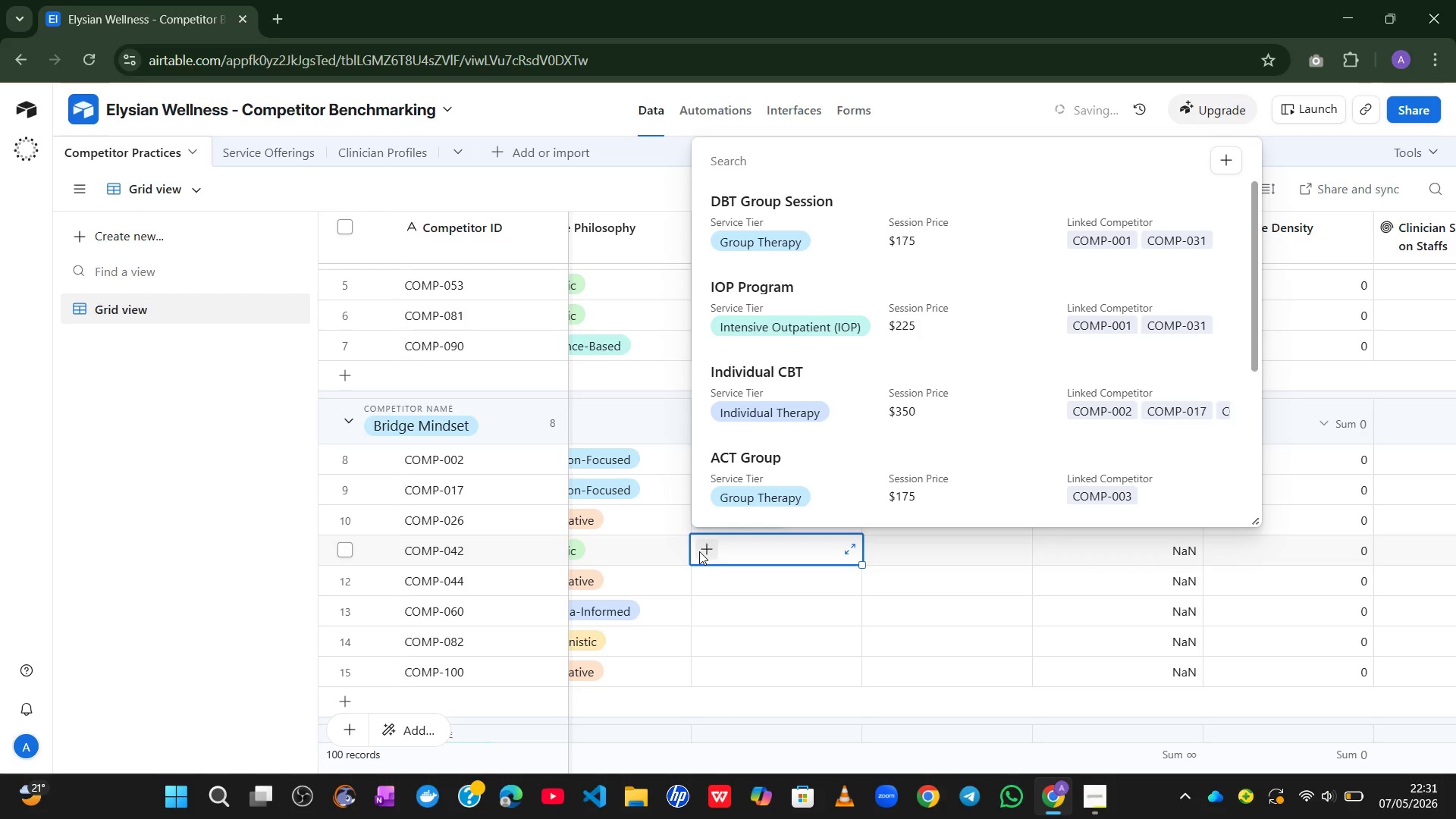 
type(in)
 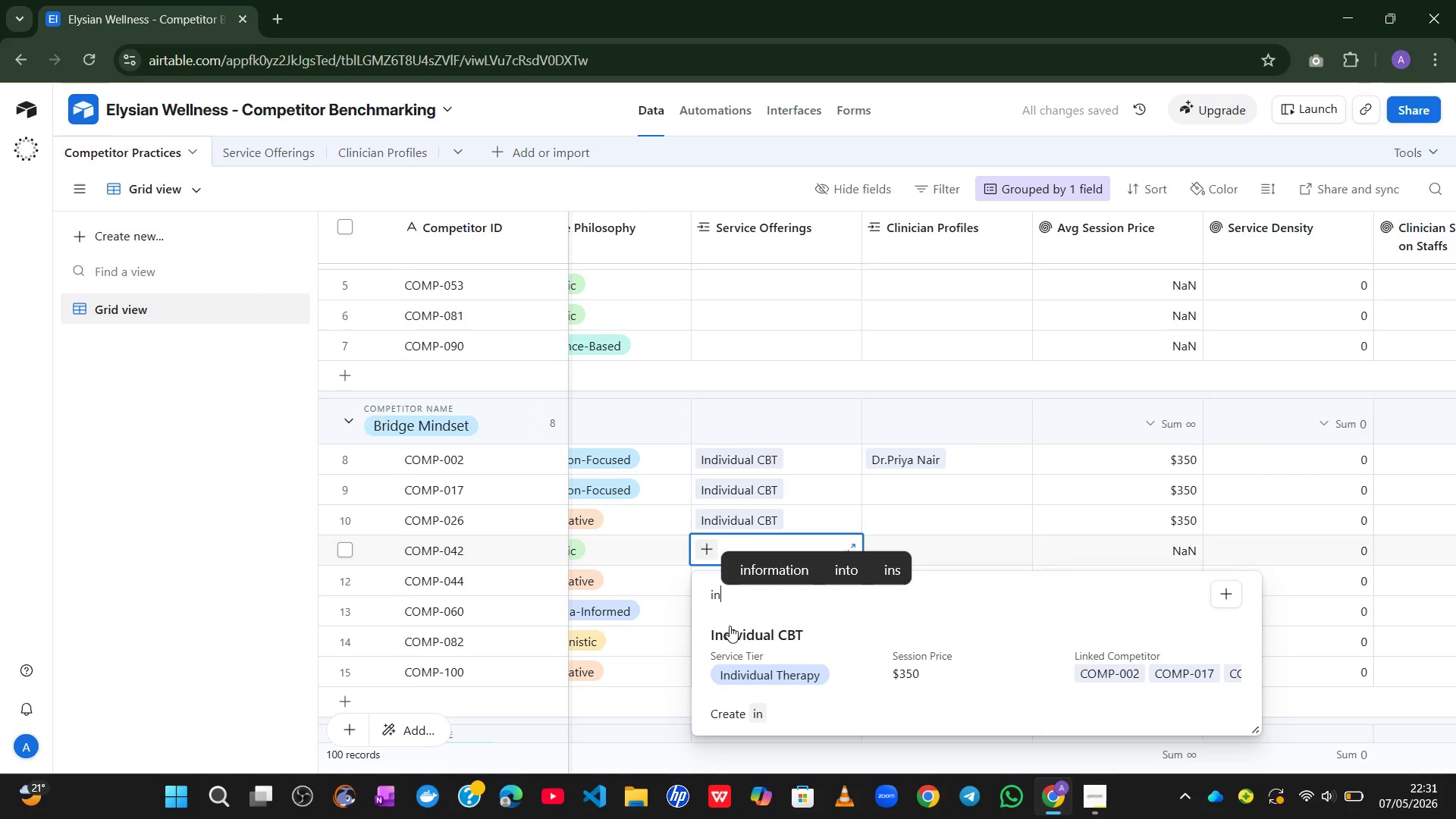 
left_click([733, 652])
 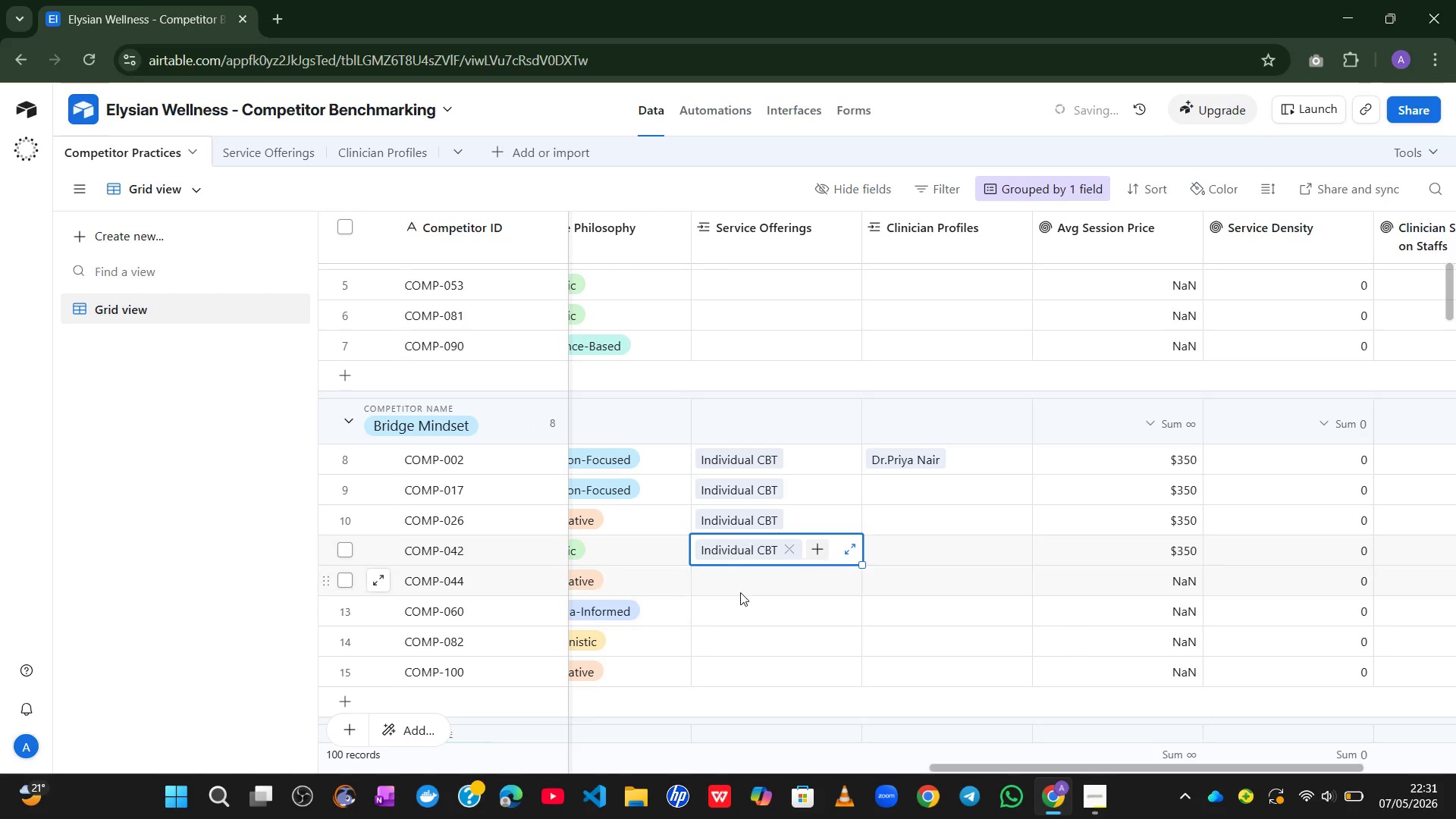 
left_click([740, 592])
 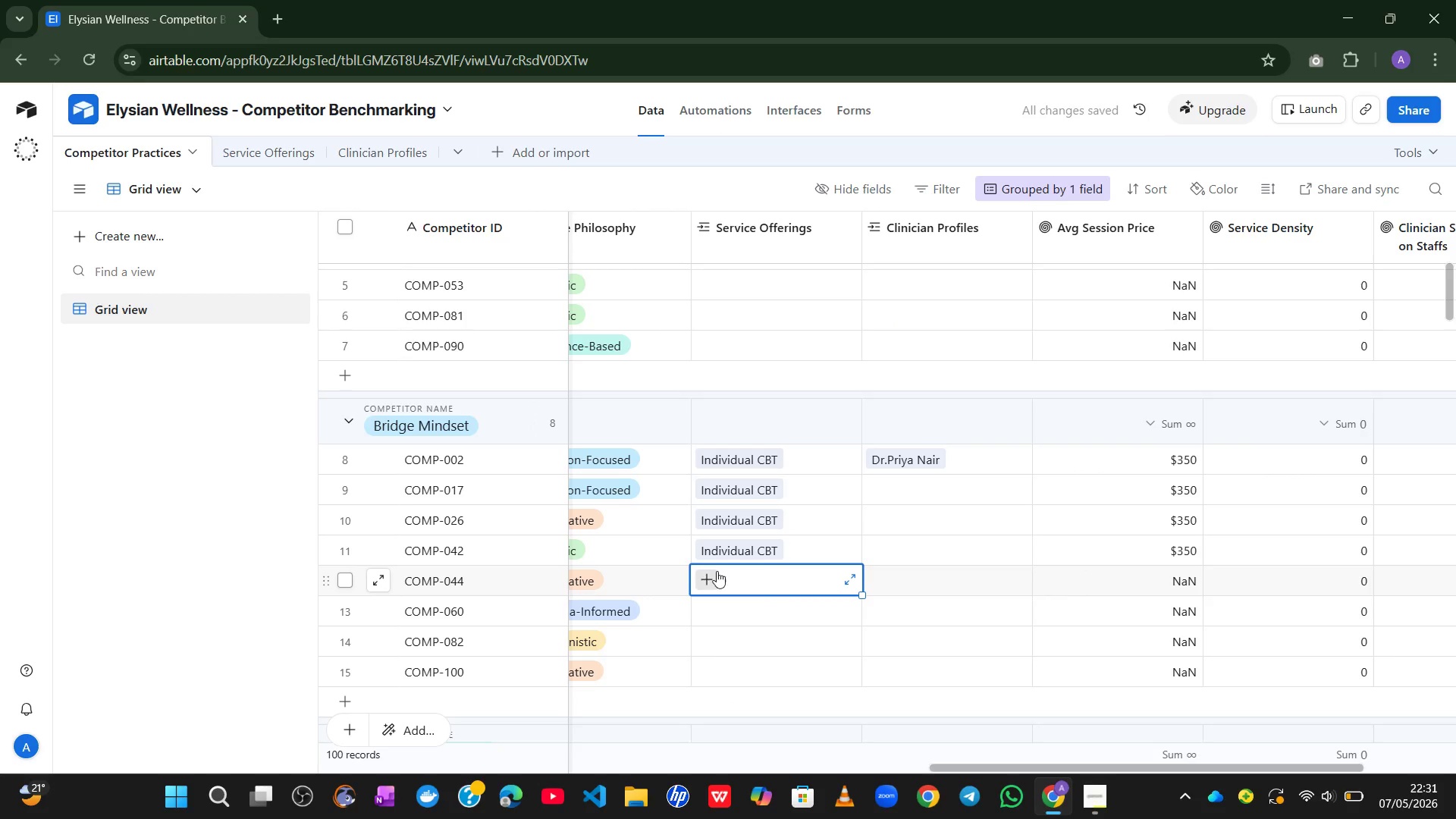 
left_click([717, 571])
 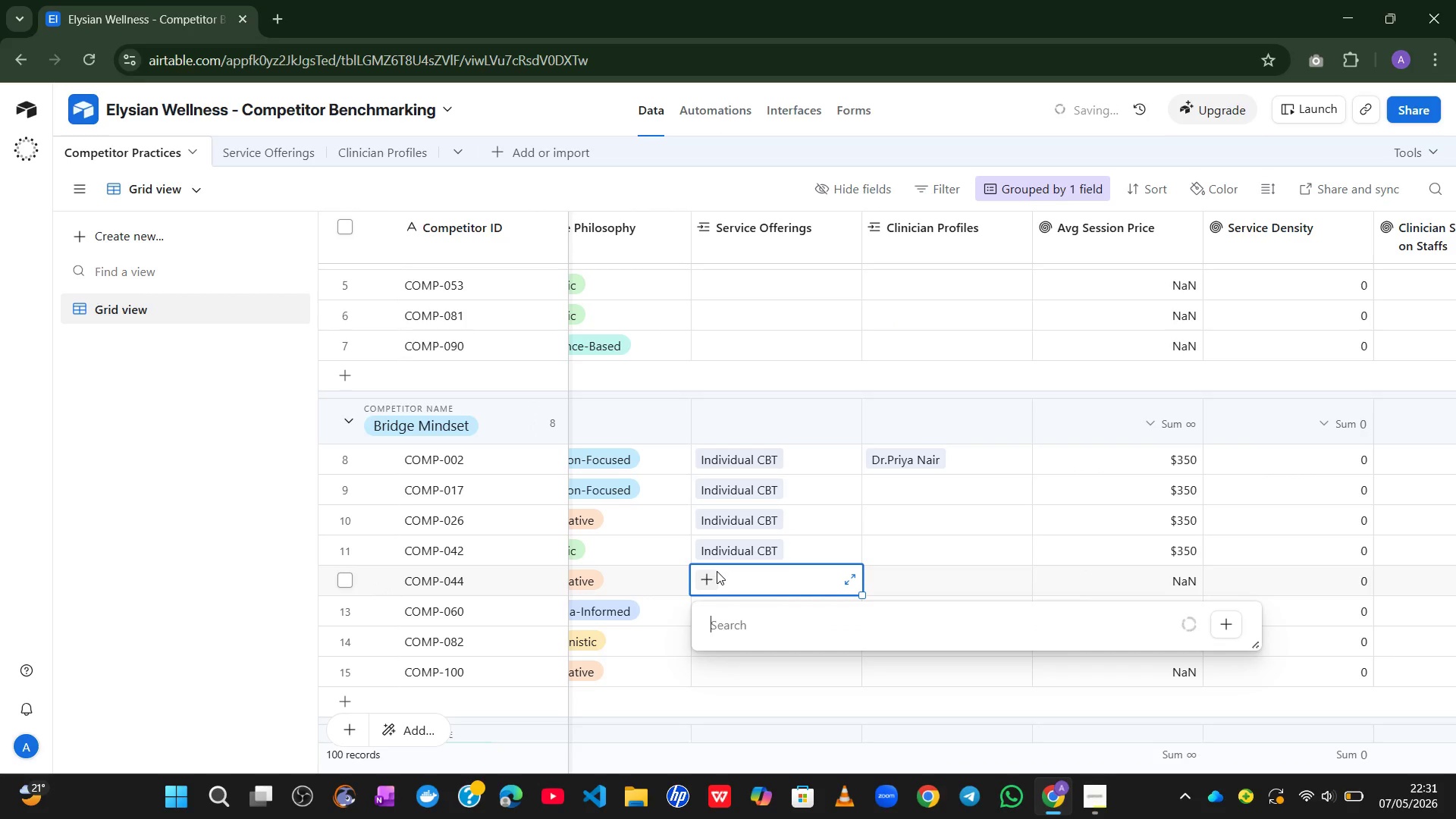 
type(ind)
 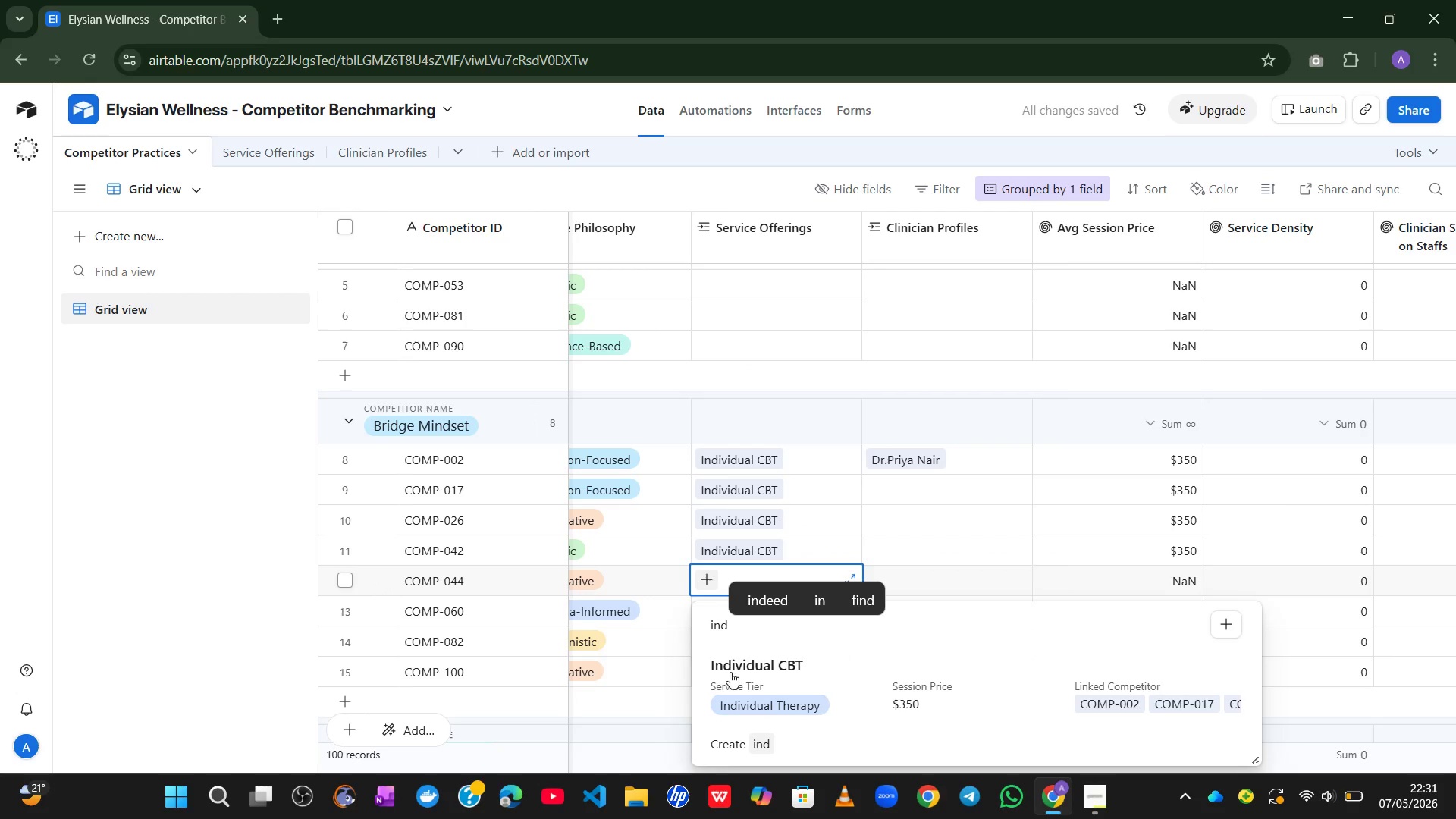 
left_click([737, 689])
 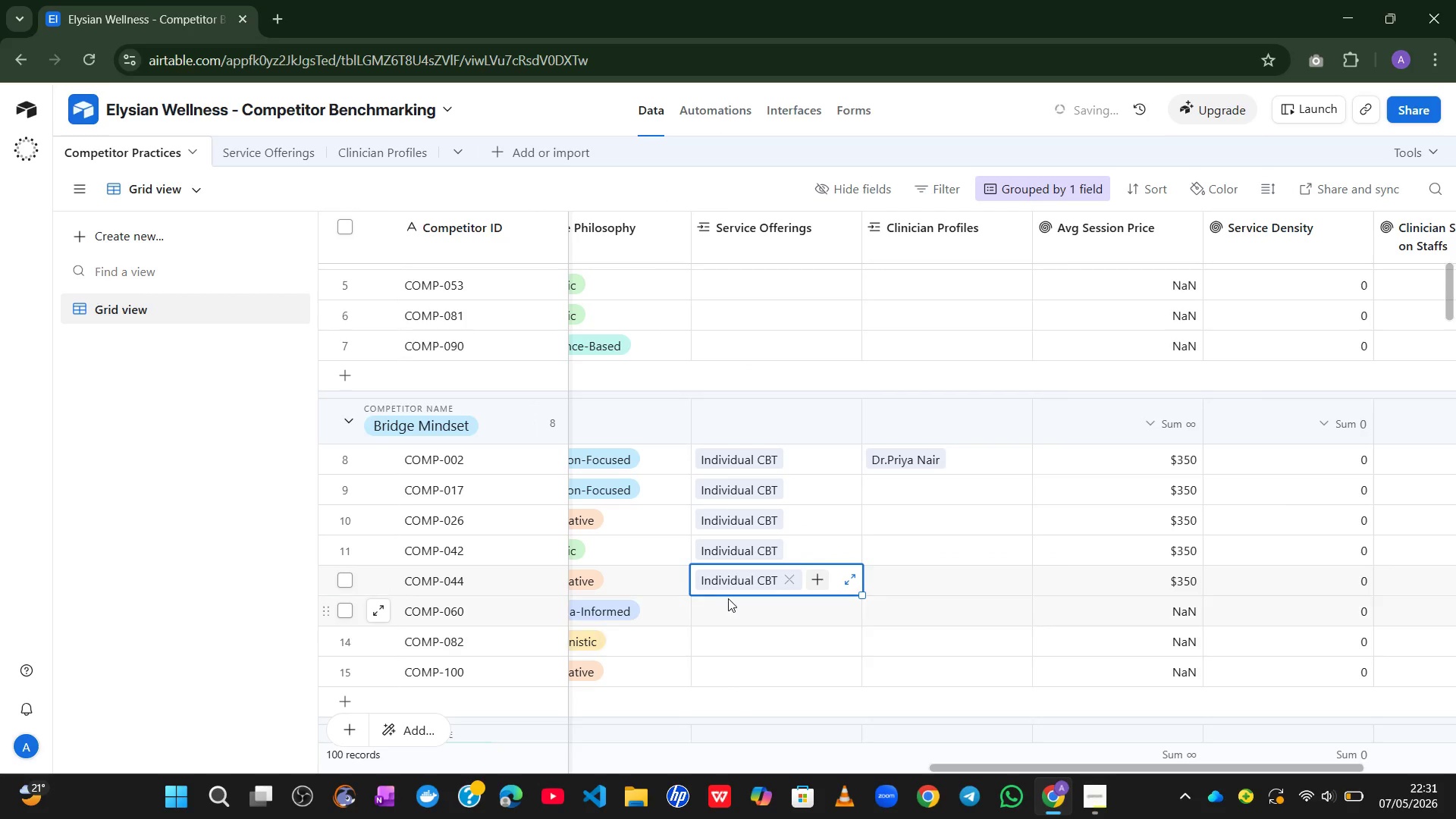 
left_click([728, 598])
 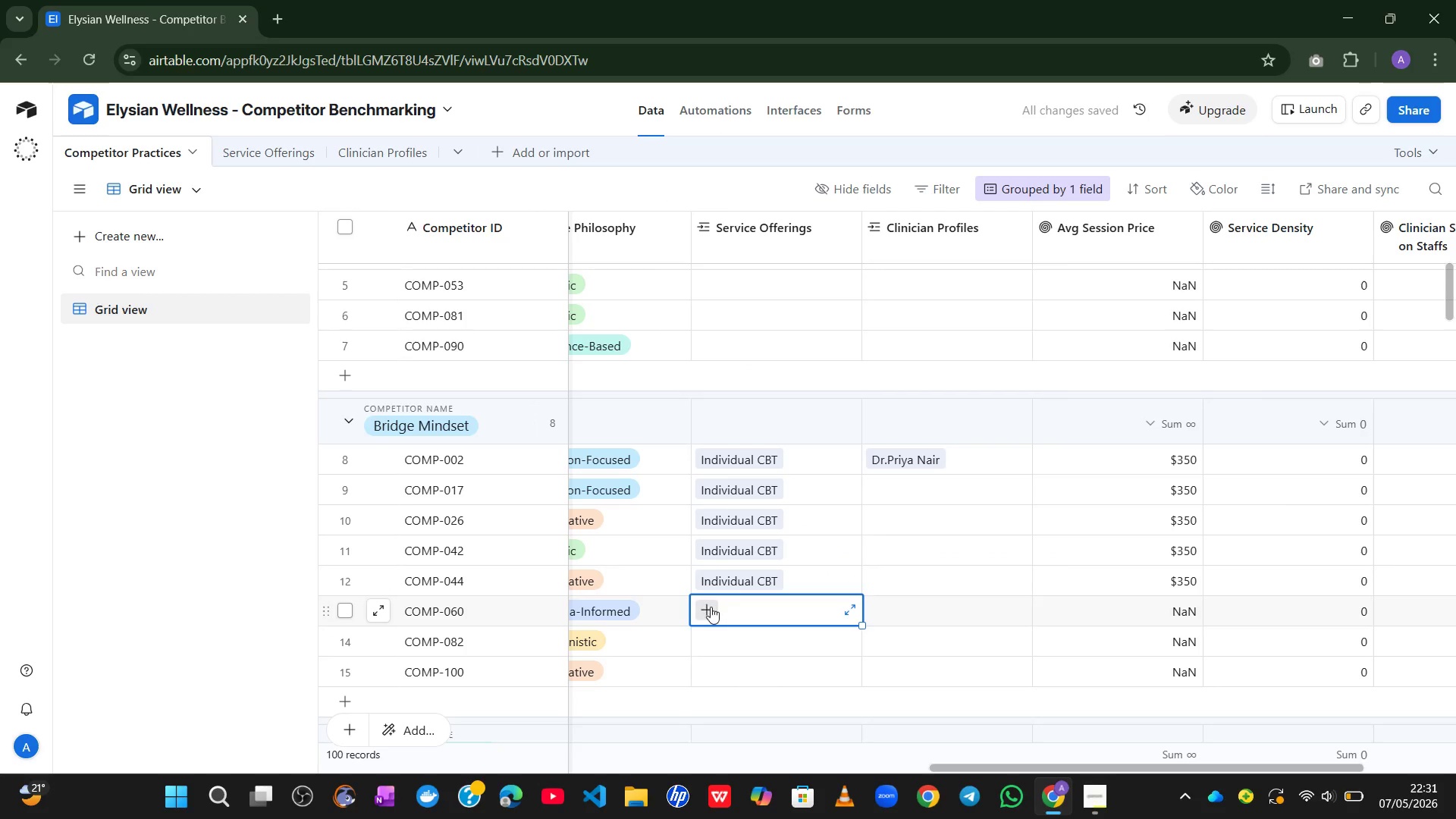 
left_click([710, 607])
 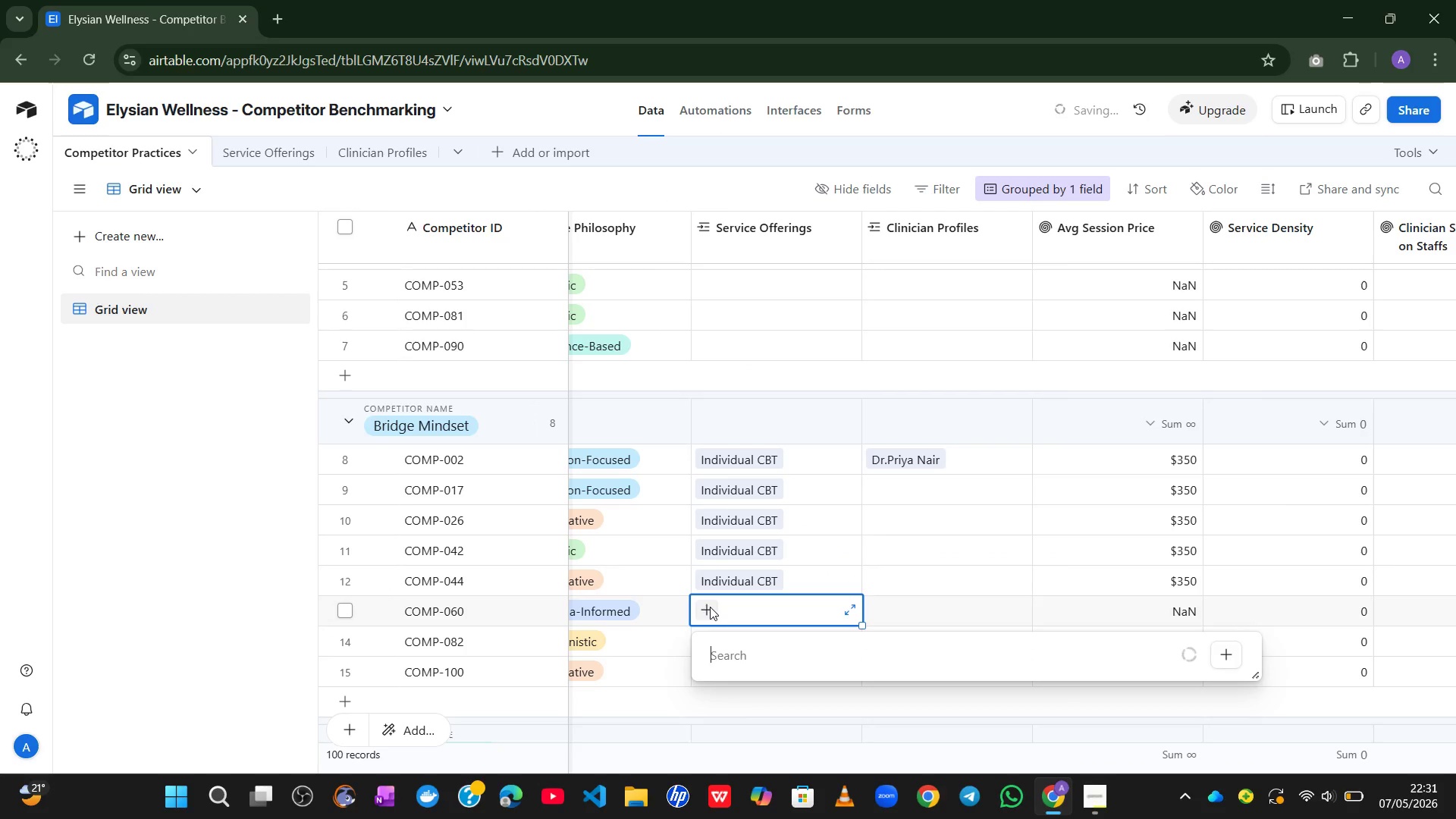 
type(in)
 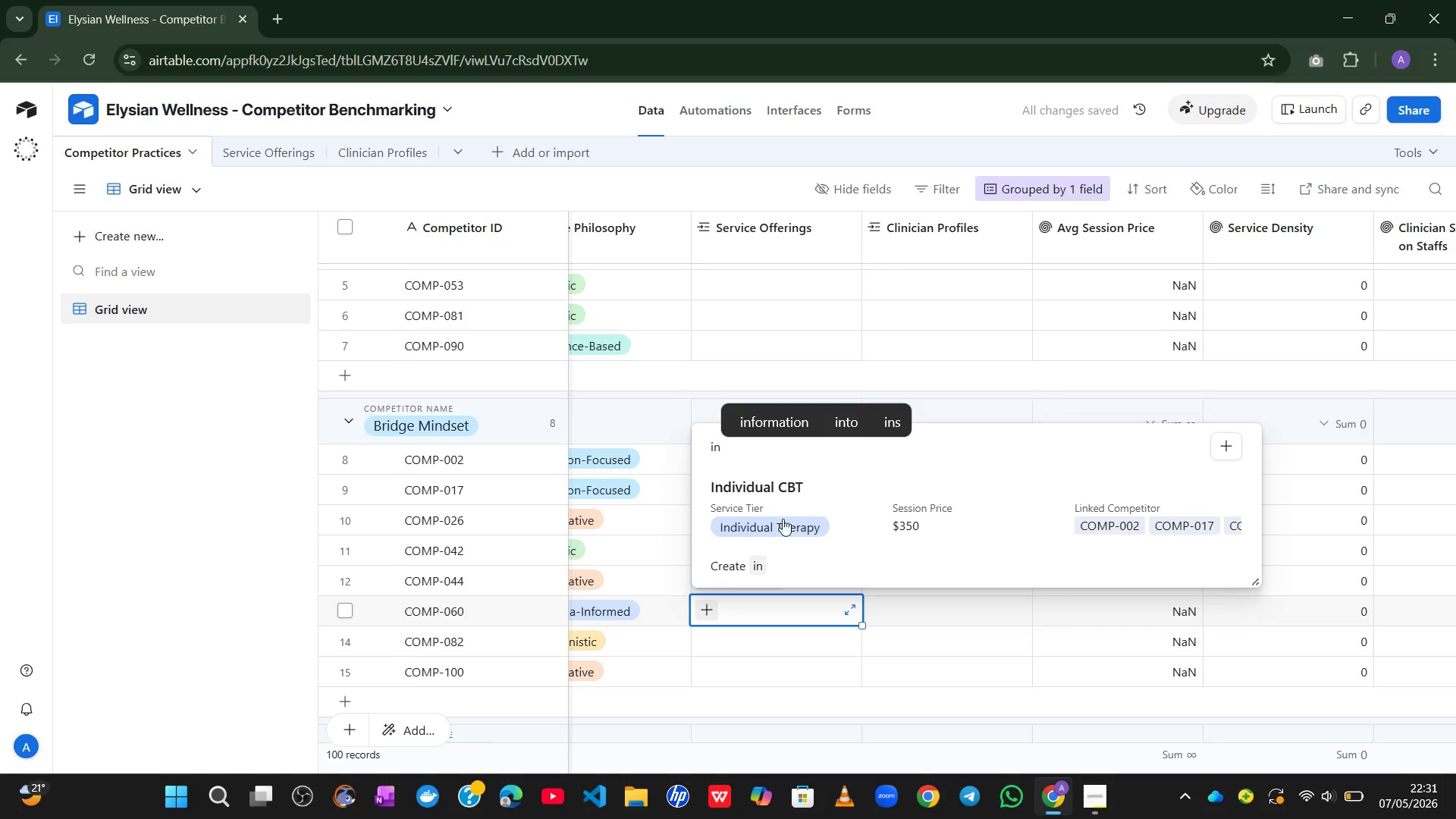 
left_click([788, 492])
 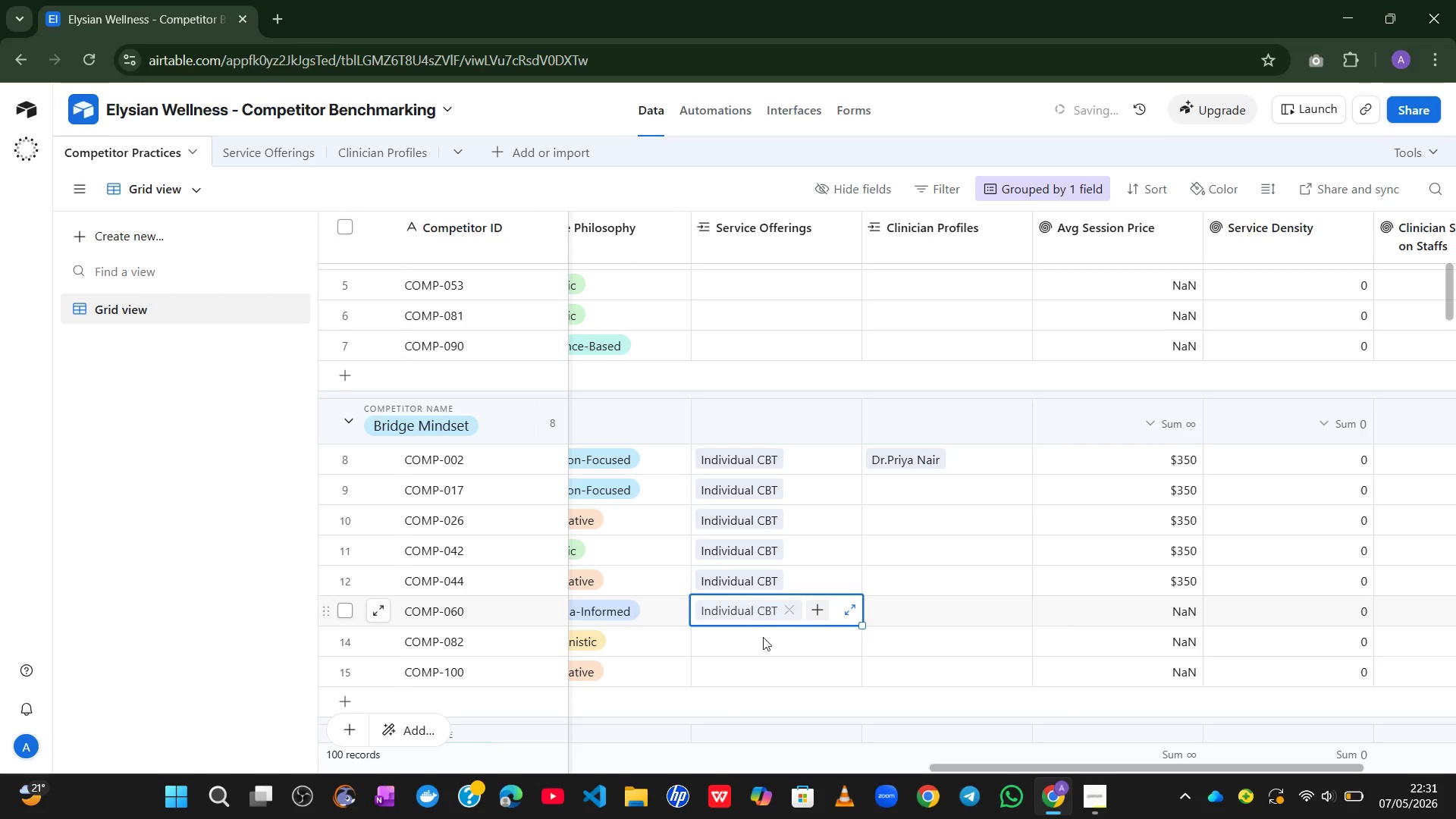 
left_click([761, 641])
 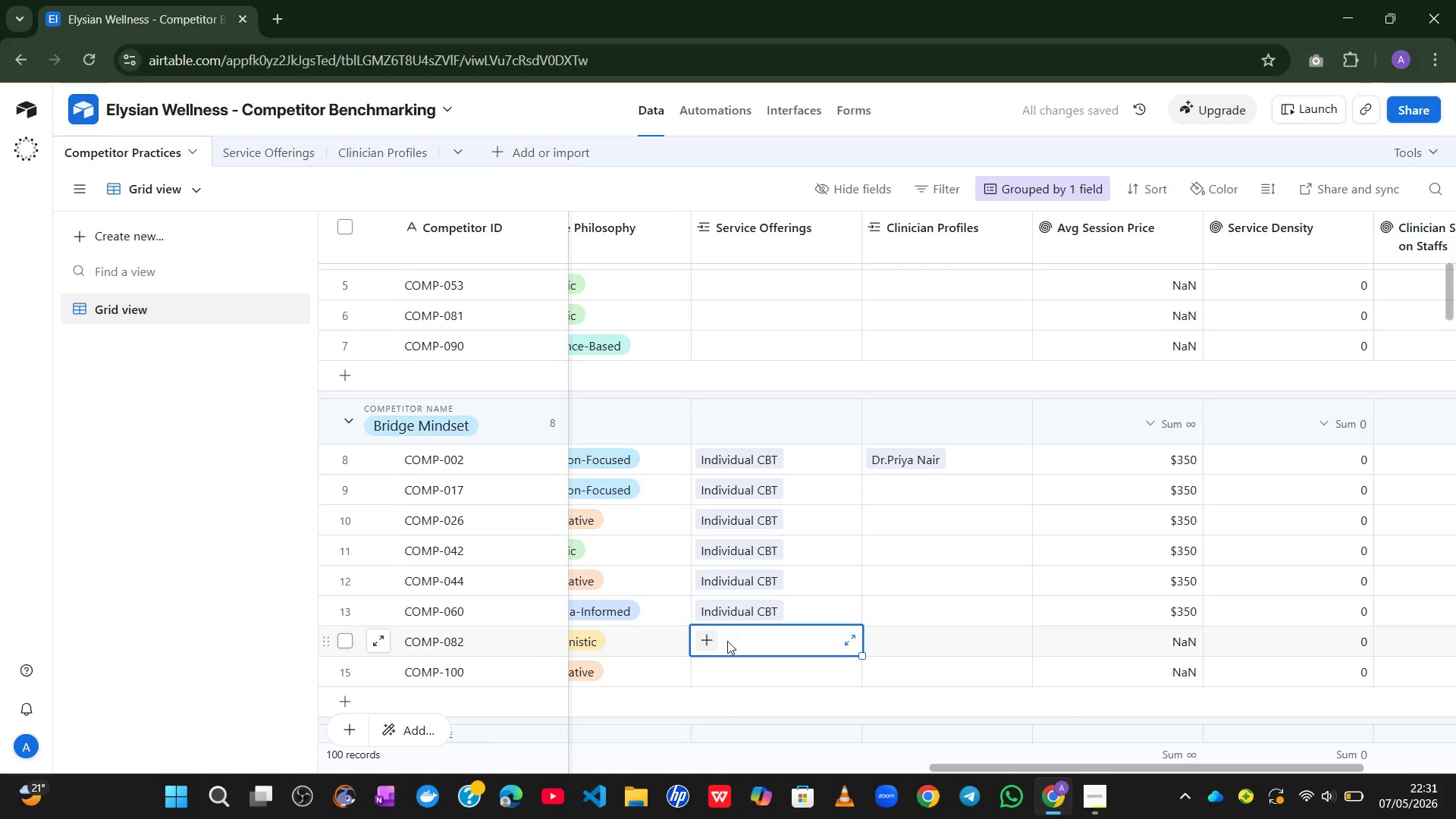 
left_click([717, 641])
 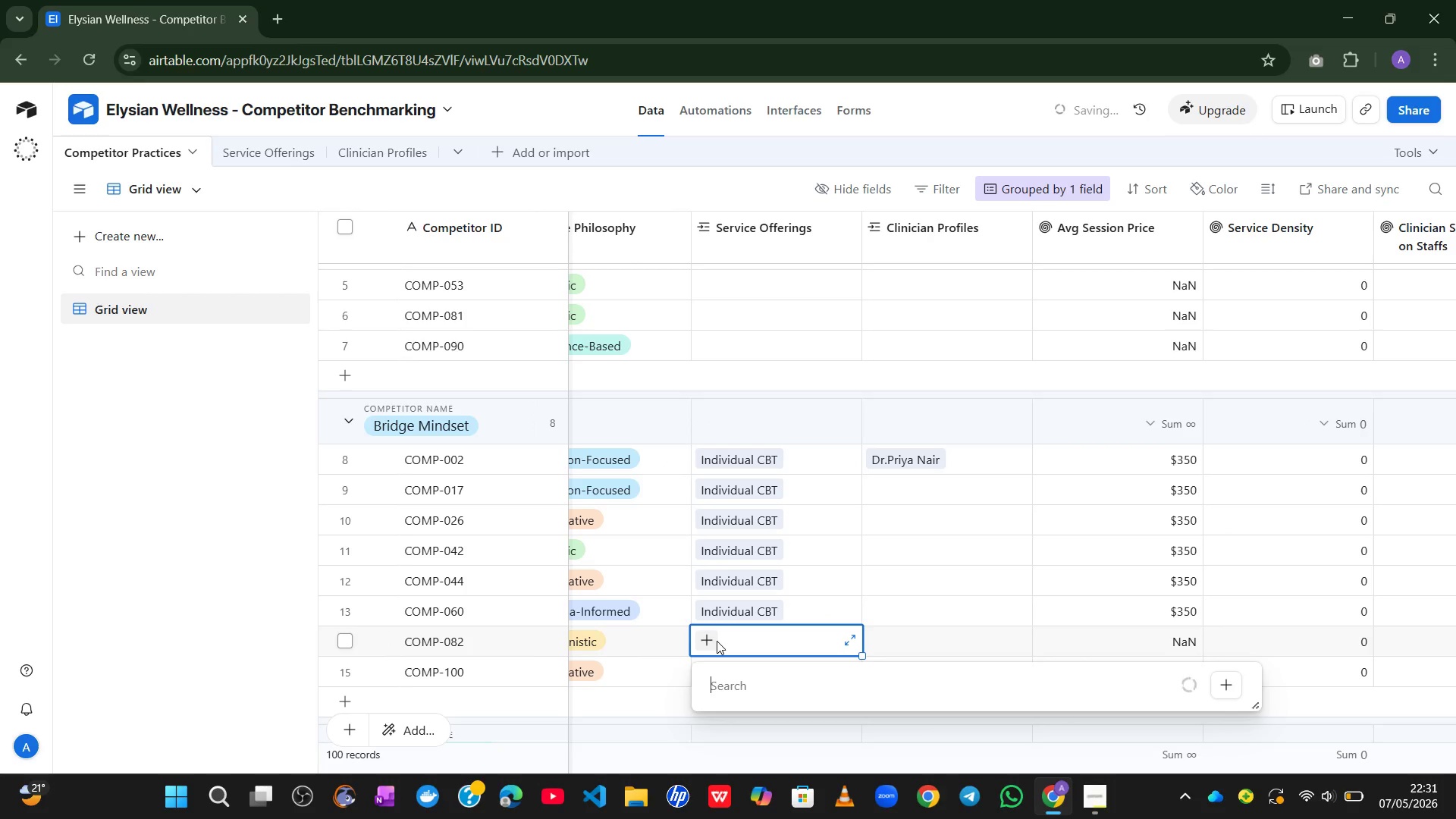 
type(in)
 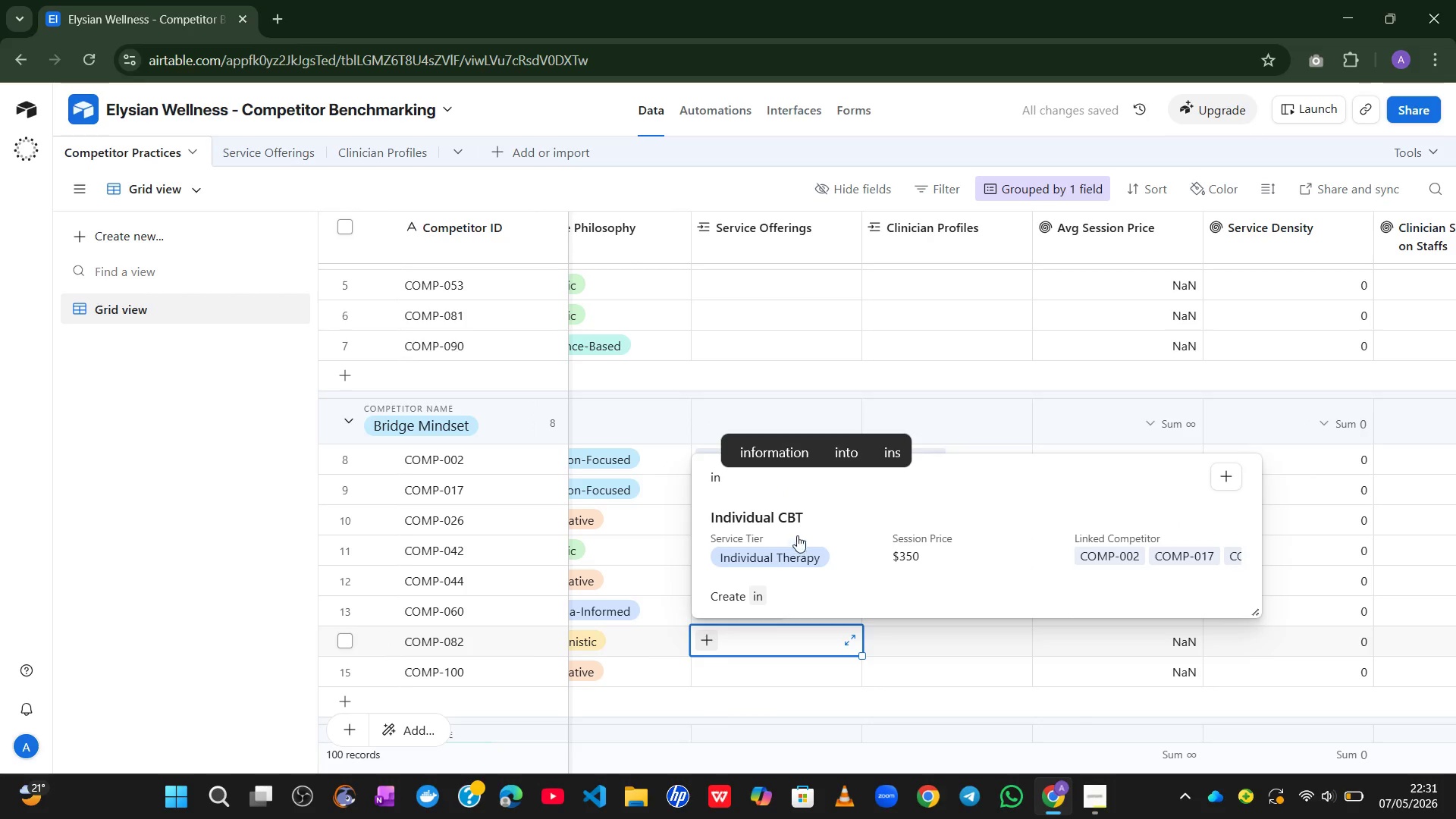 
left_click([796, 521])
 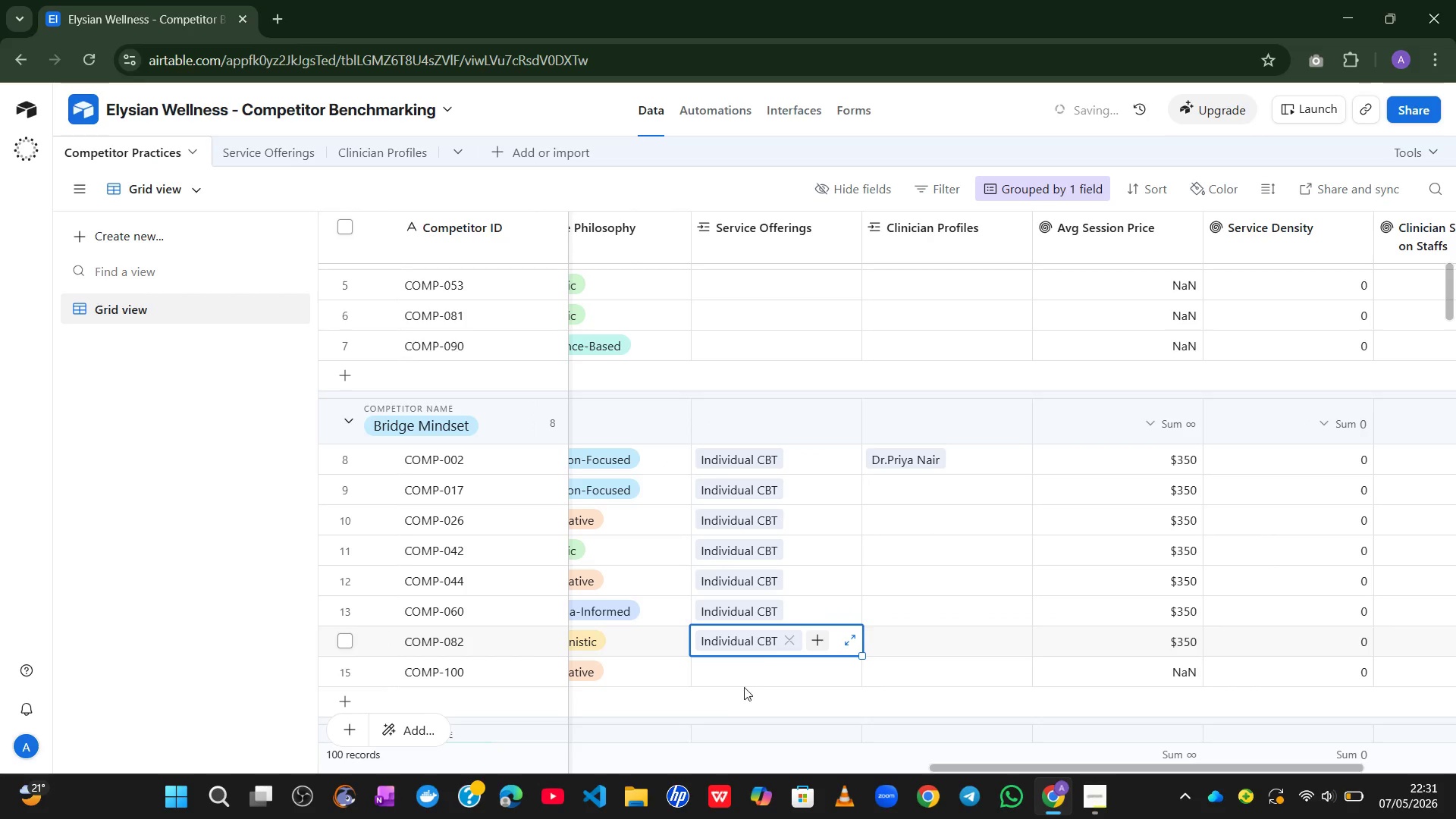 
left_click([762, 663])
 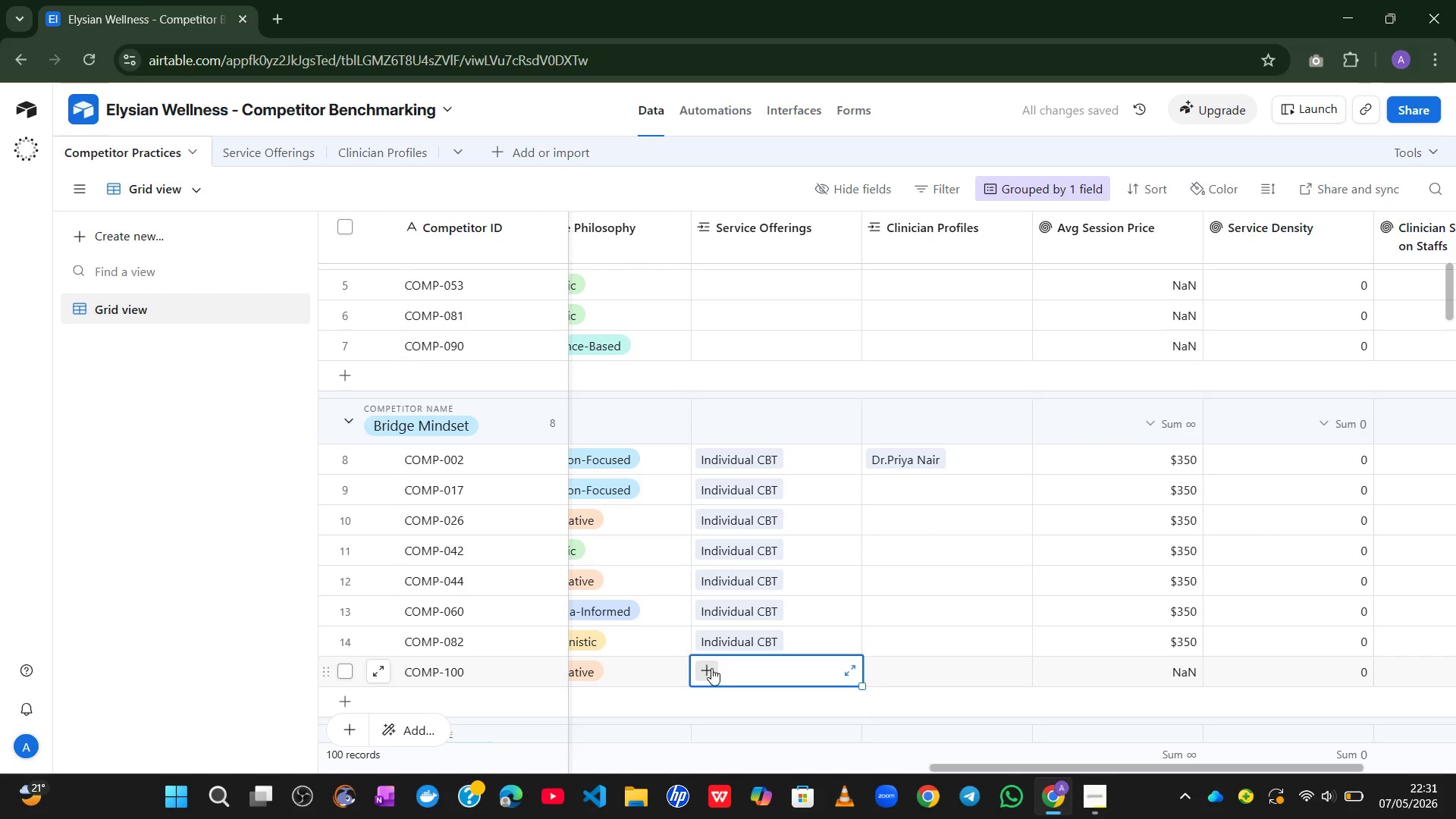 
left_click([711, 668])
 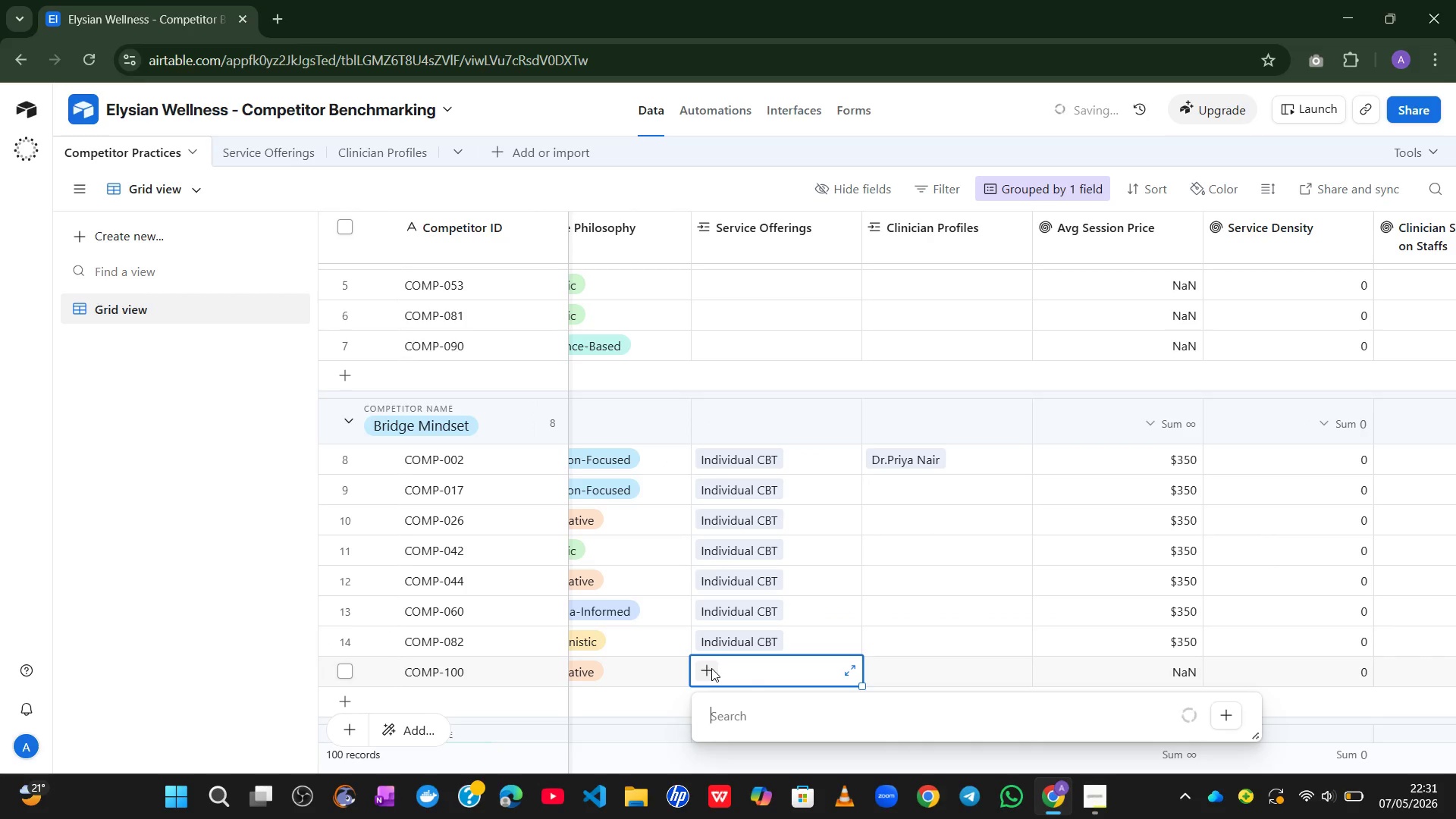 
type(in)
 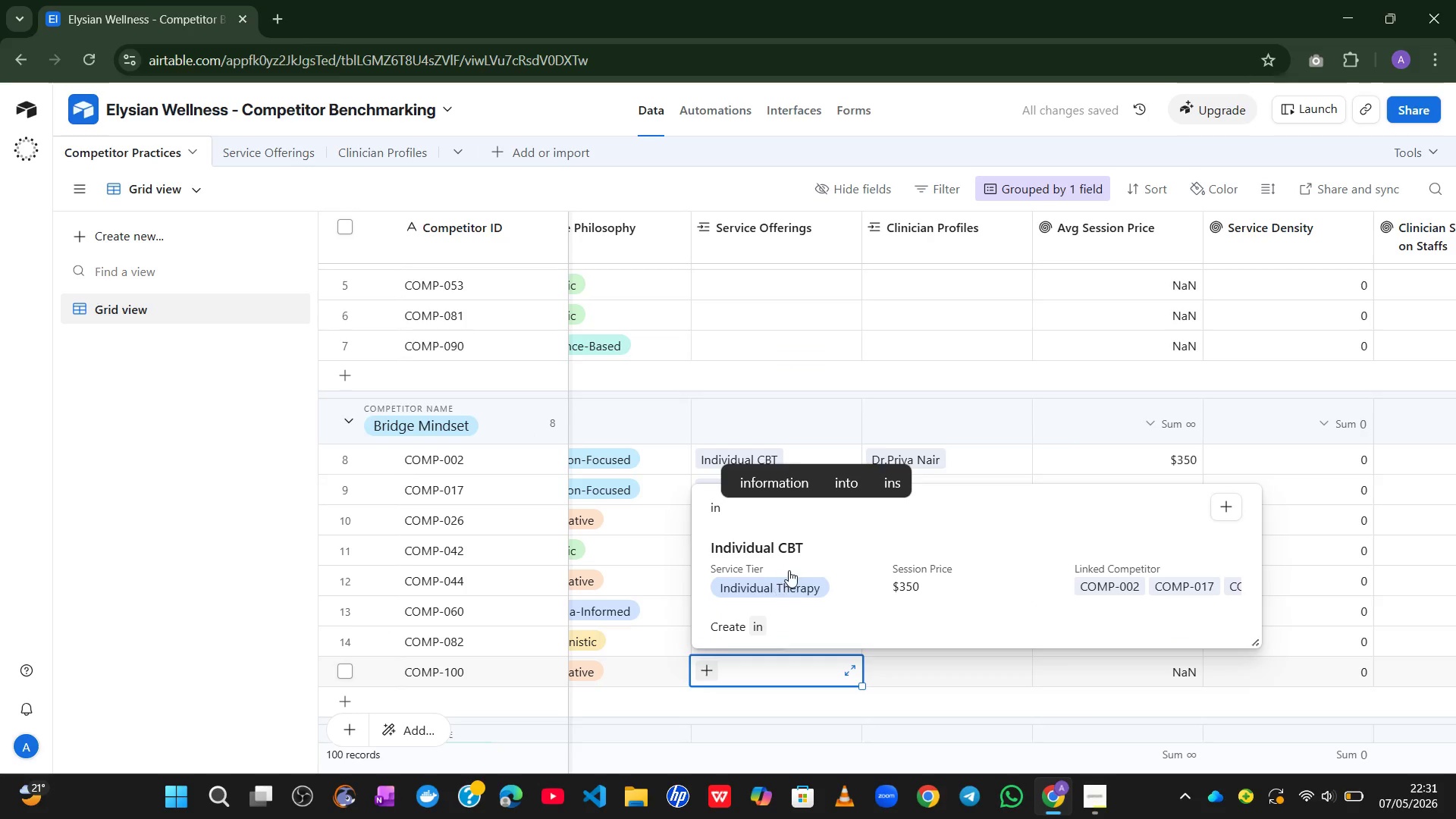 
left_click([789, 570])
 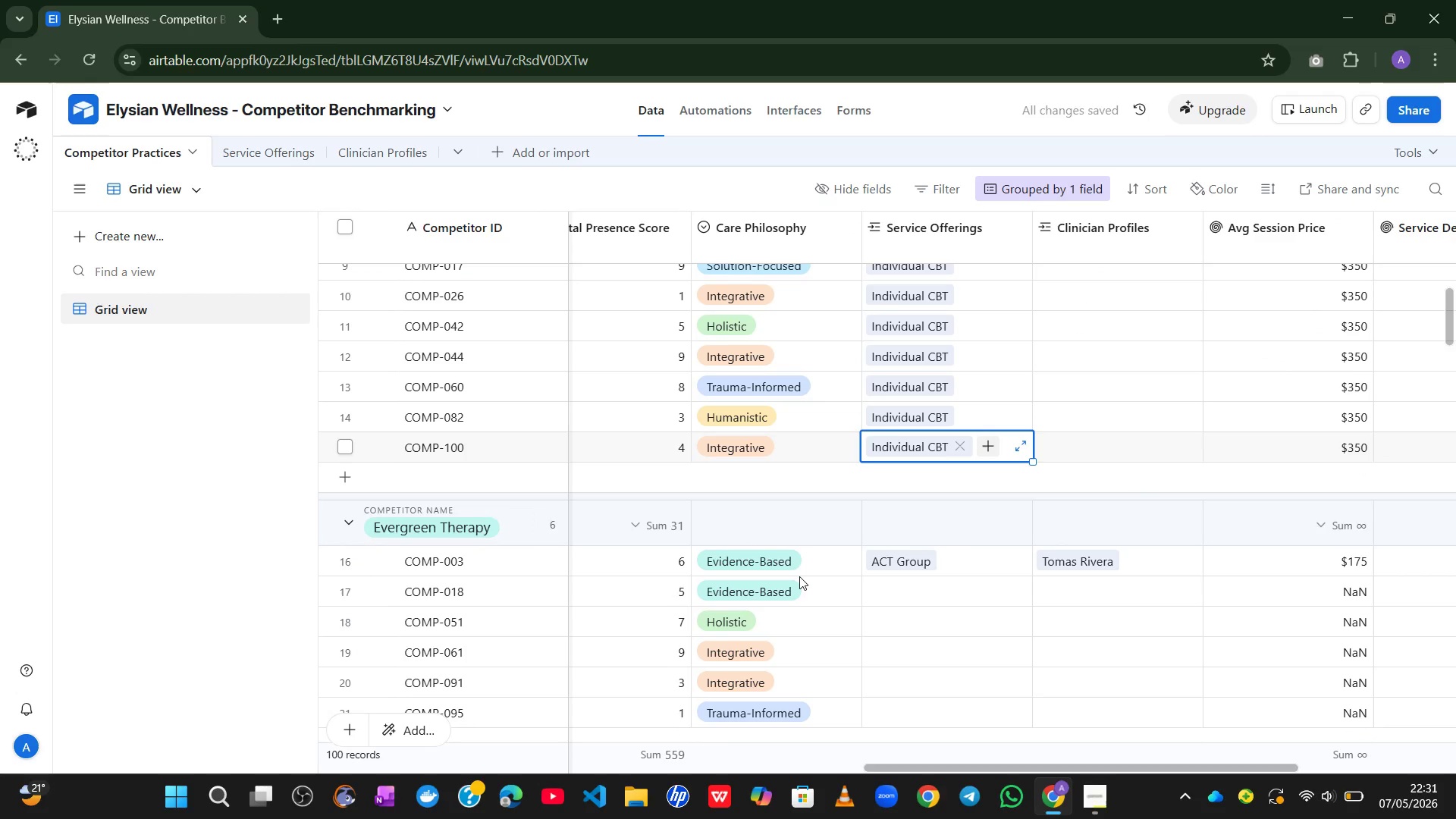 
wait(9.73)
 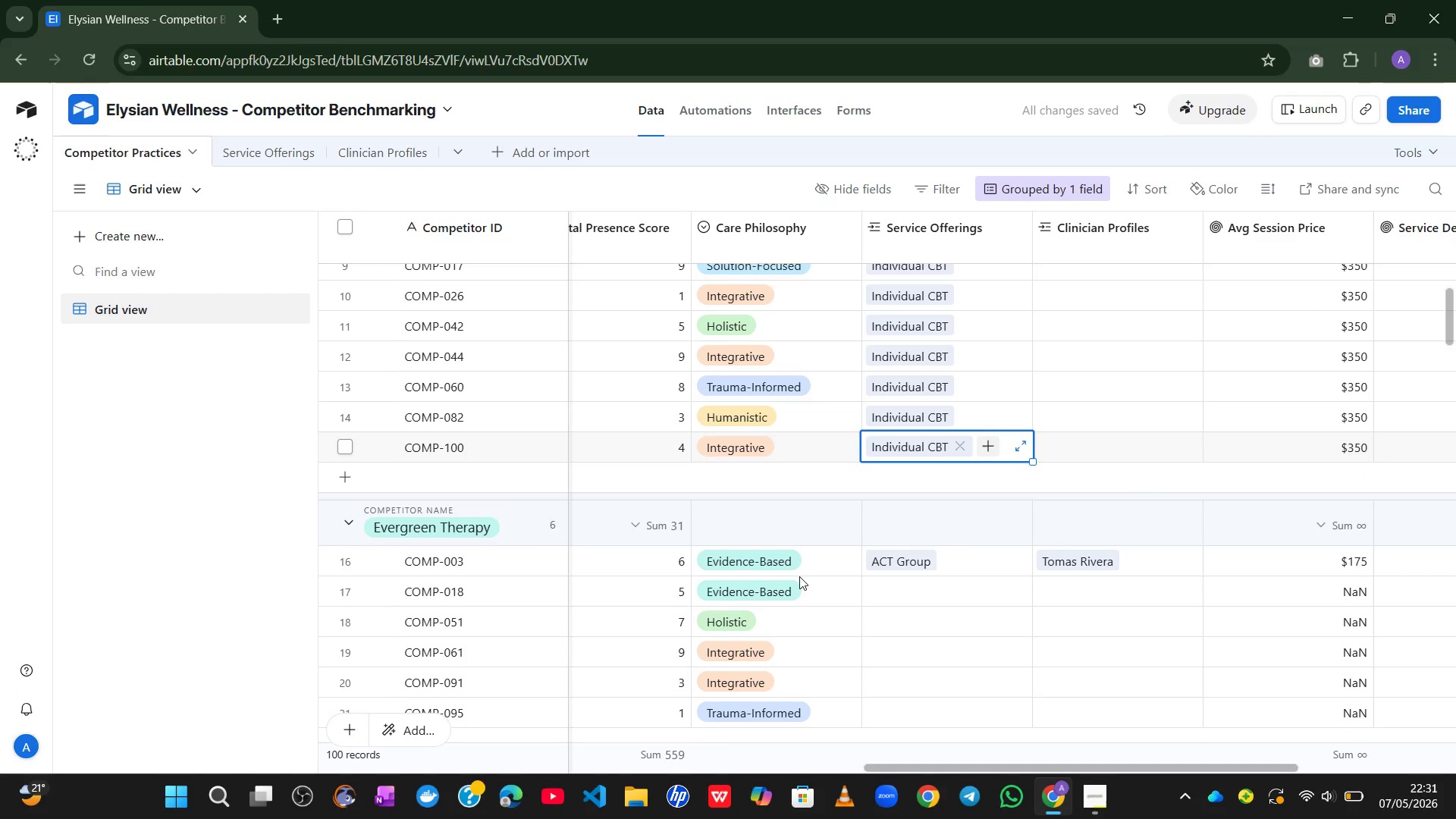 
left_click([915, 597])
 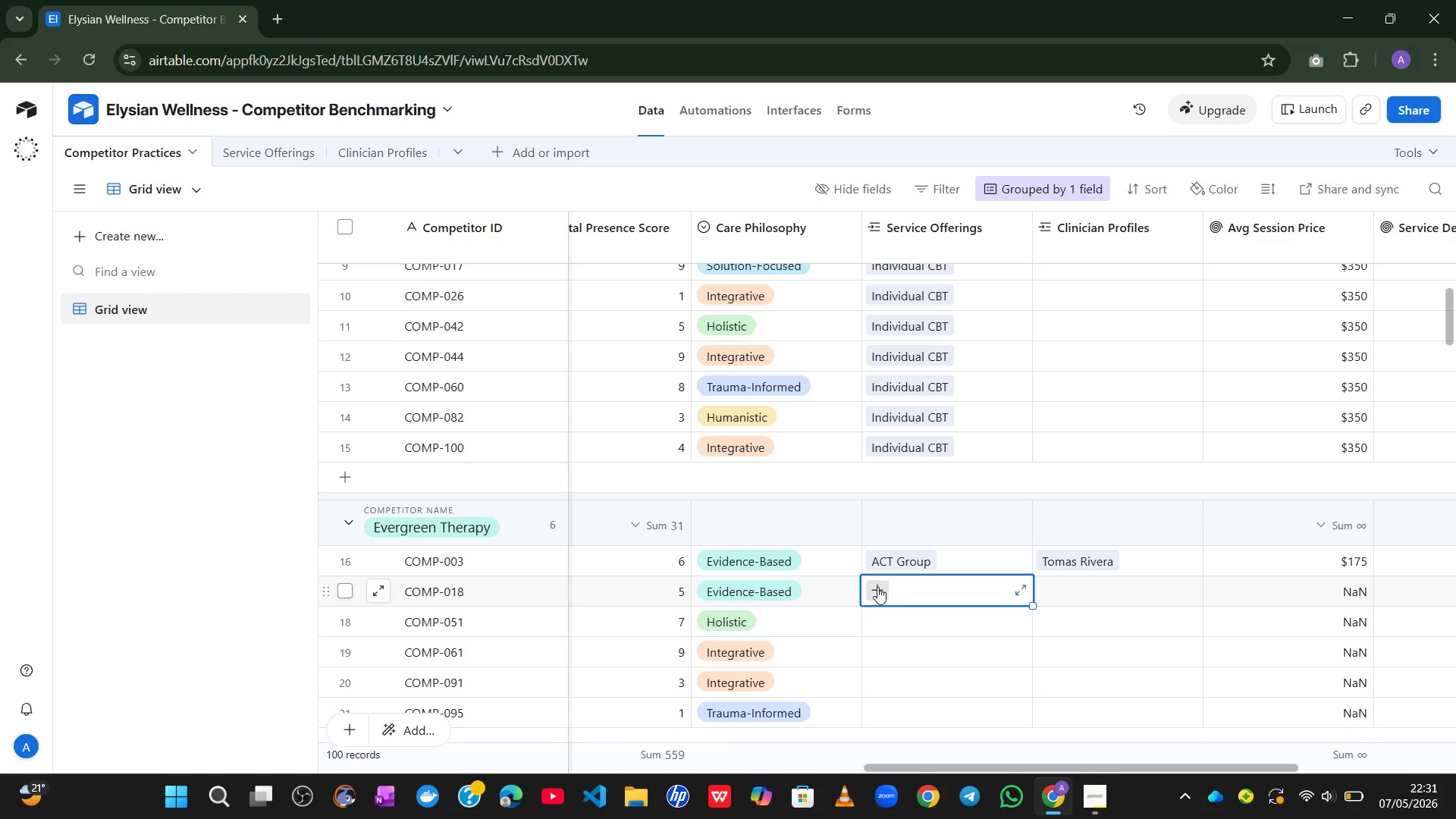 
left_click([877, 587])
 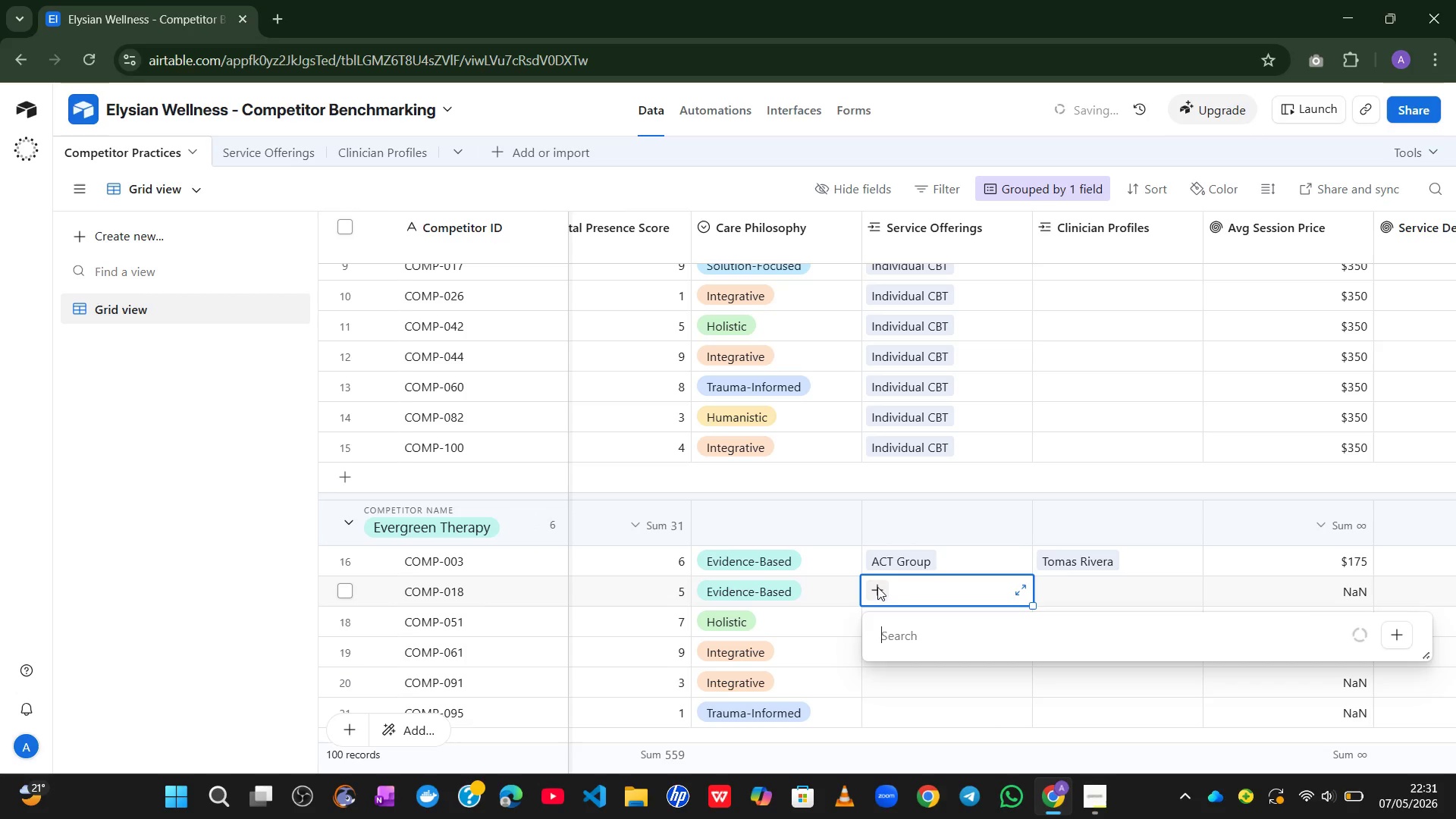 
mouse_move([924, 581])
 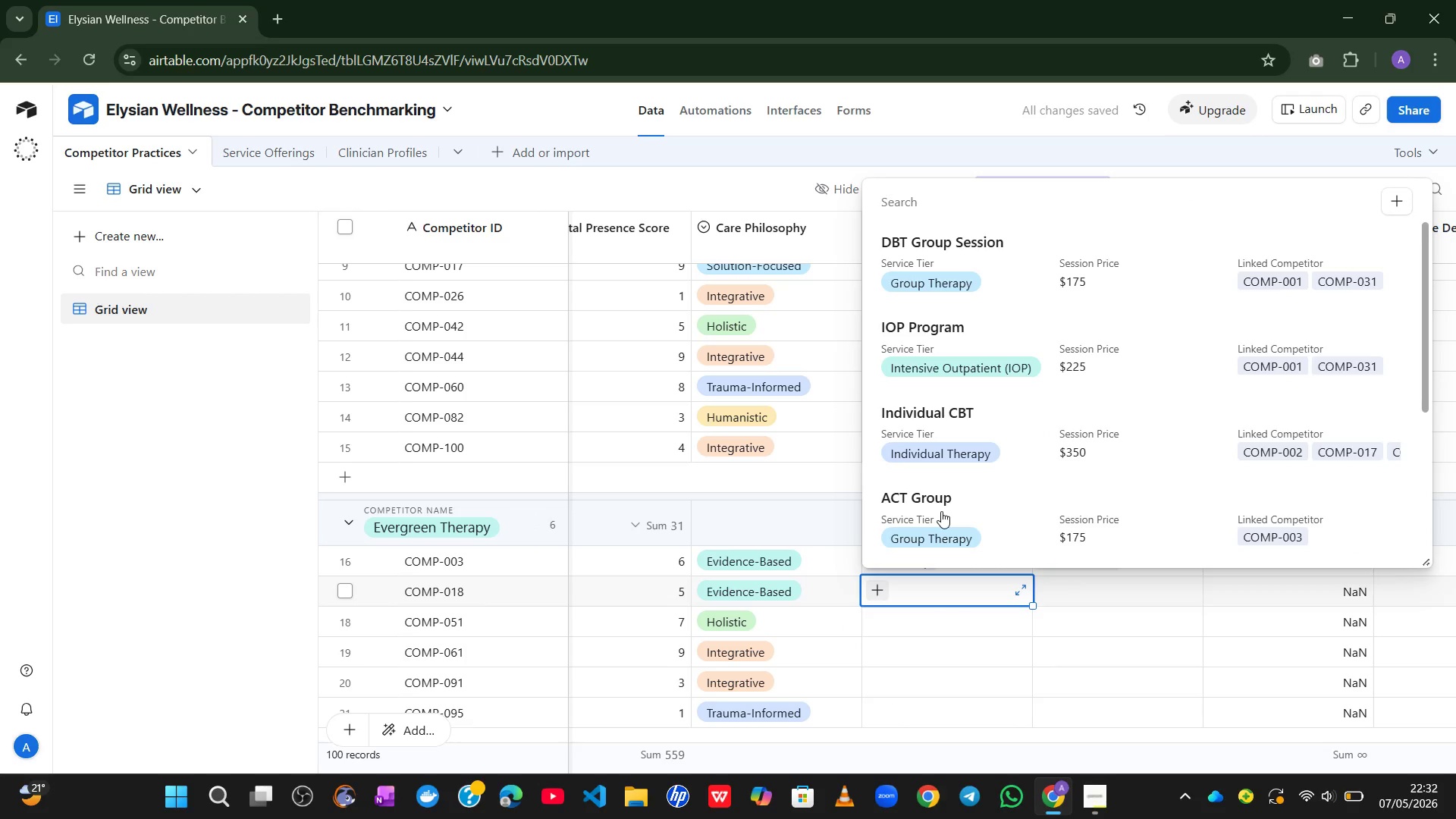 
left_click([941, 511])
 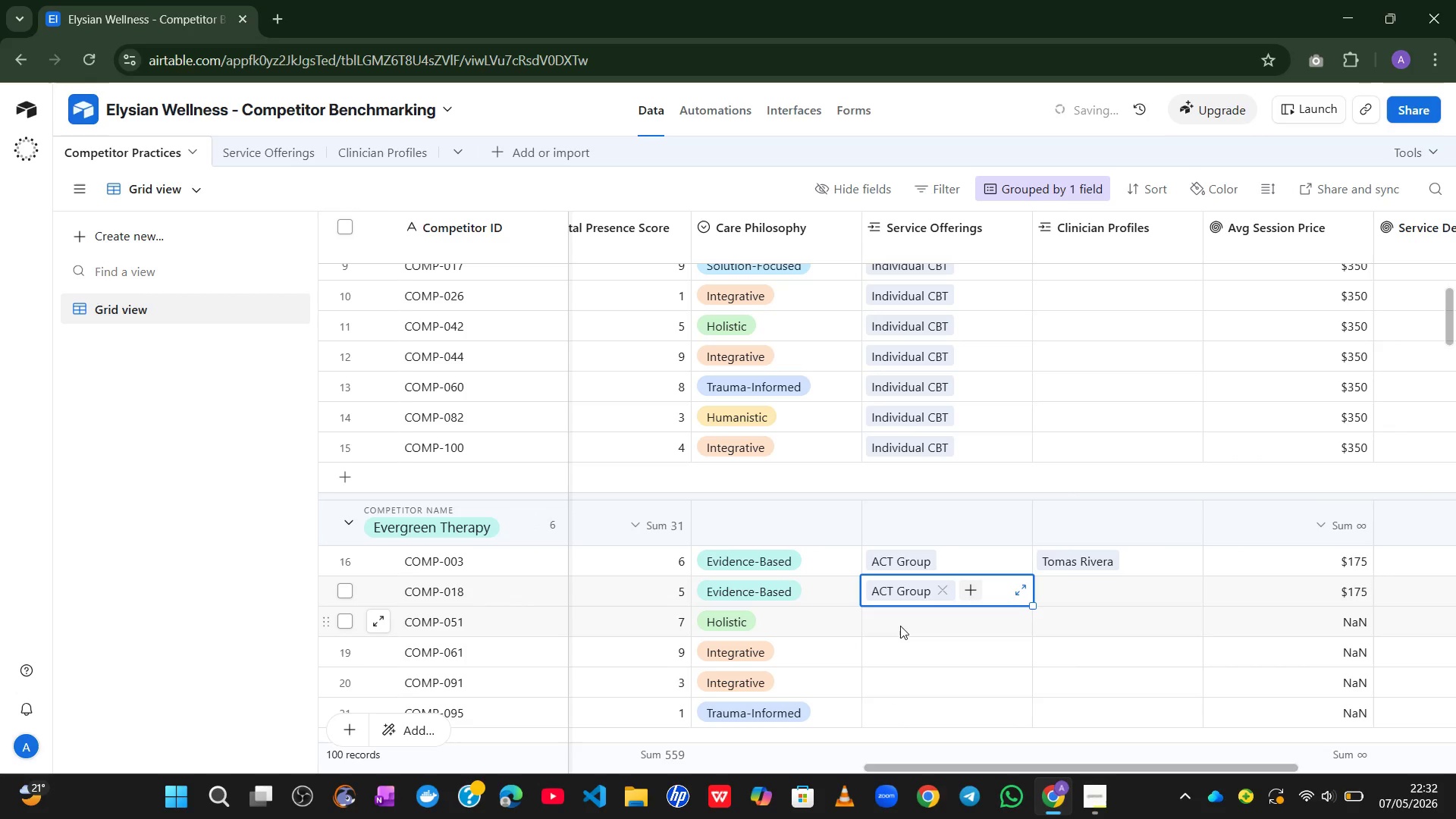 
left_click([900, 624])
 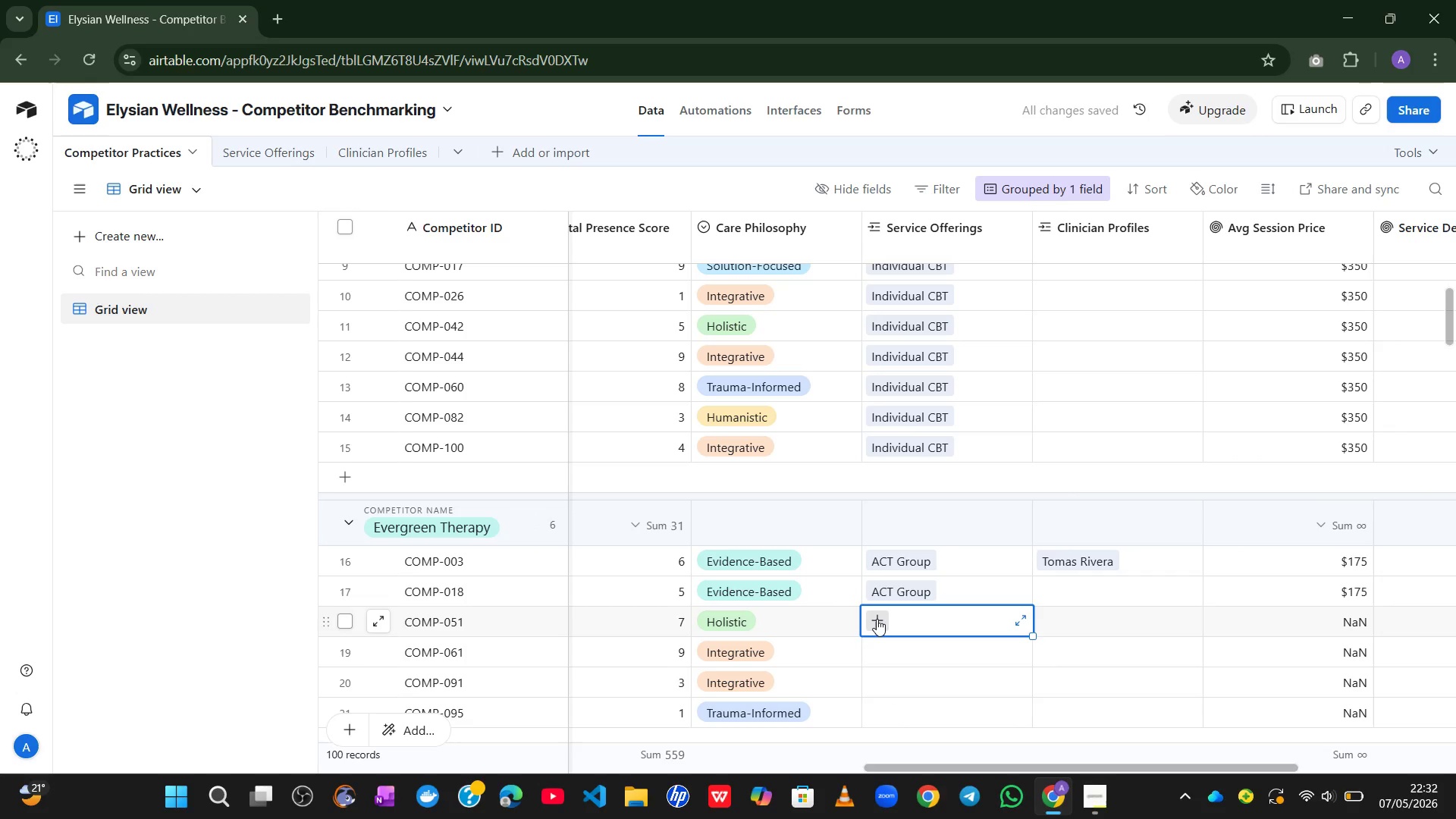 
left_click([877, 619])
 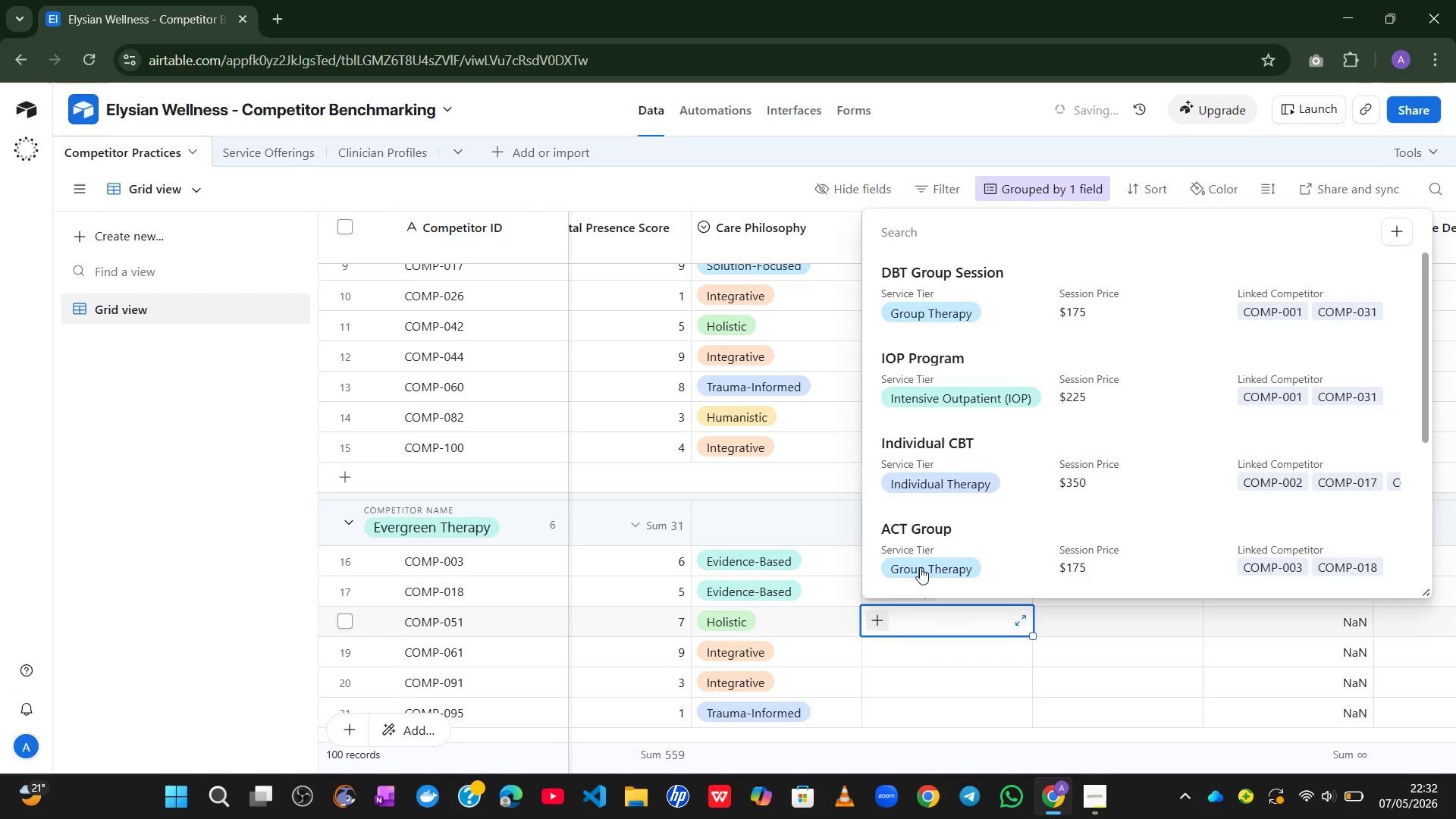 
left_click([944, 507])
 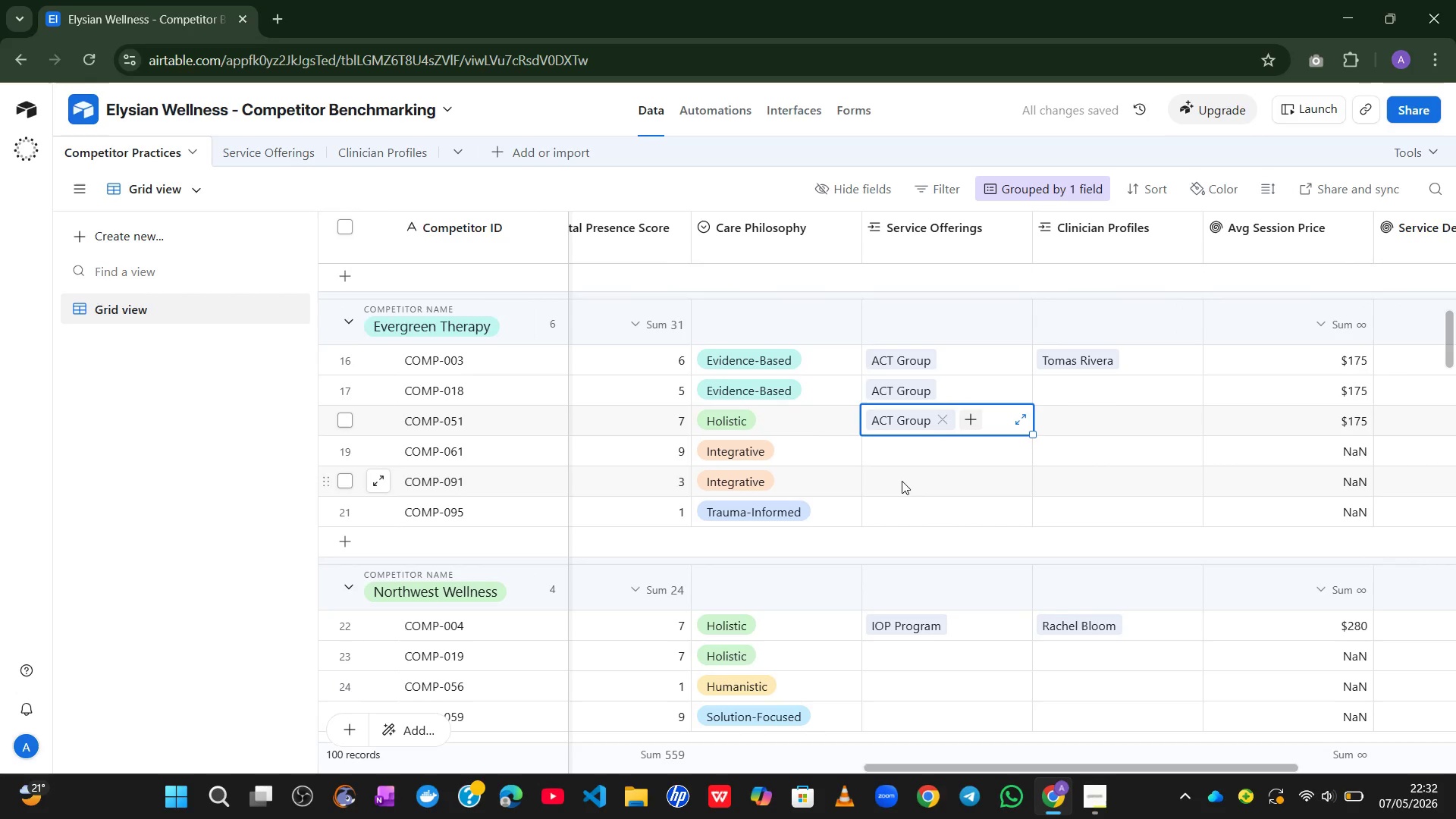 
left_click([883, 448])
 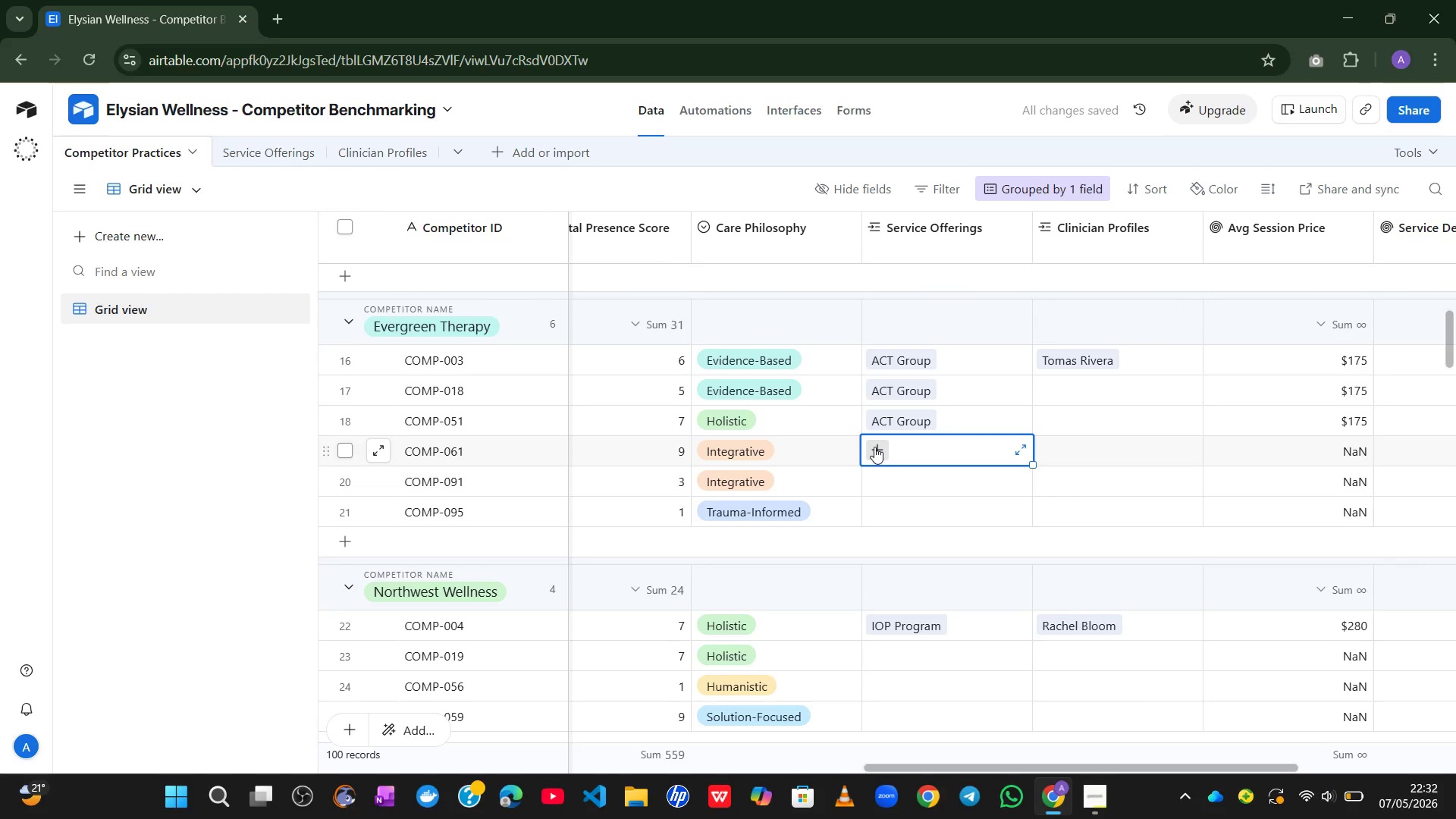 
left_click([874, 447])
 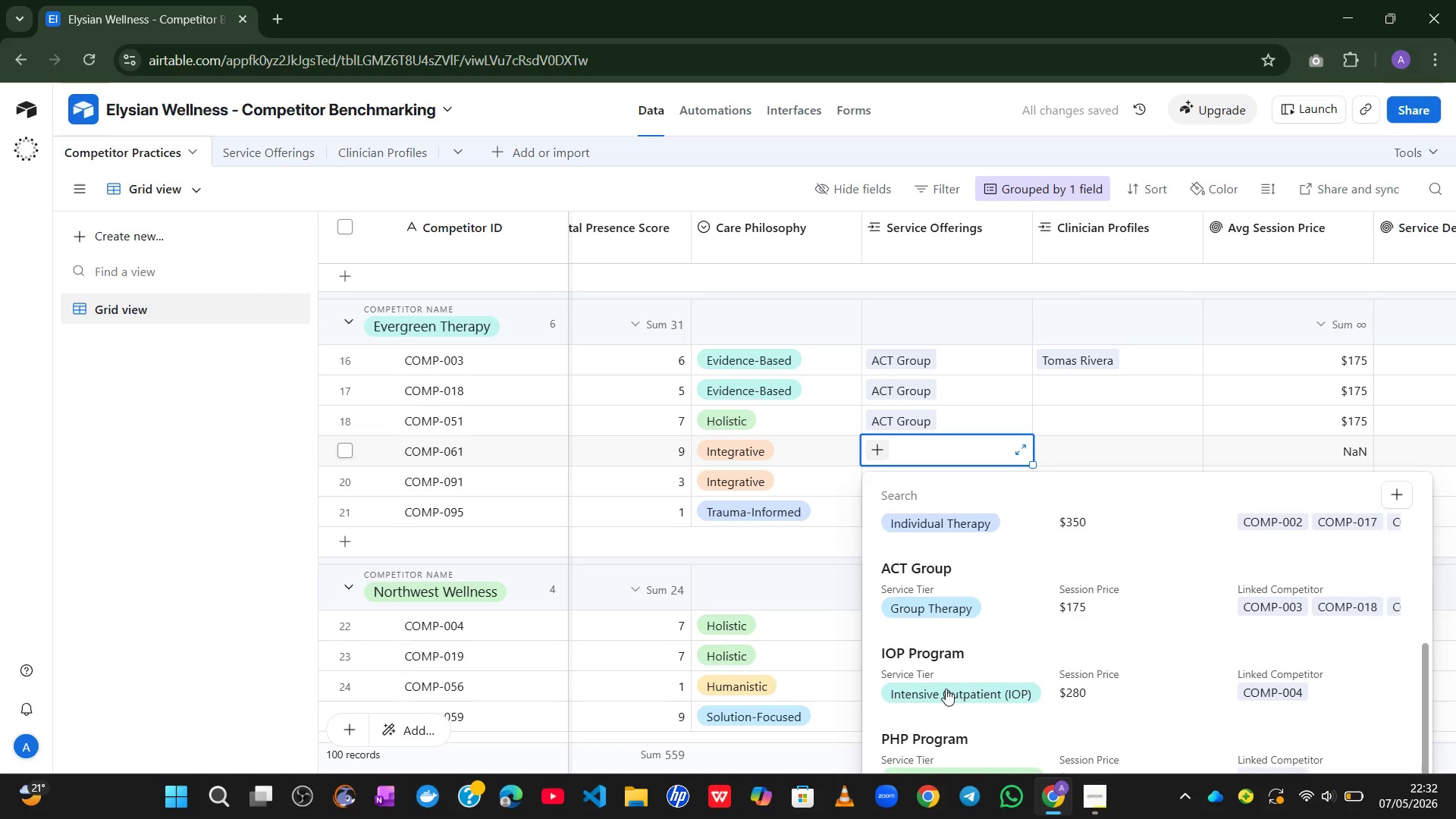 
left_click([959, 601])
 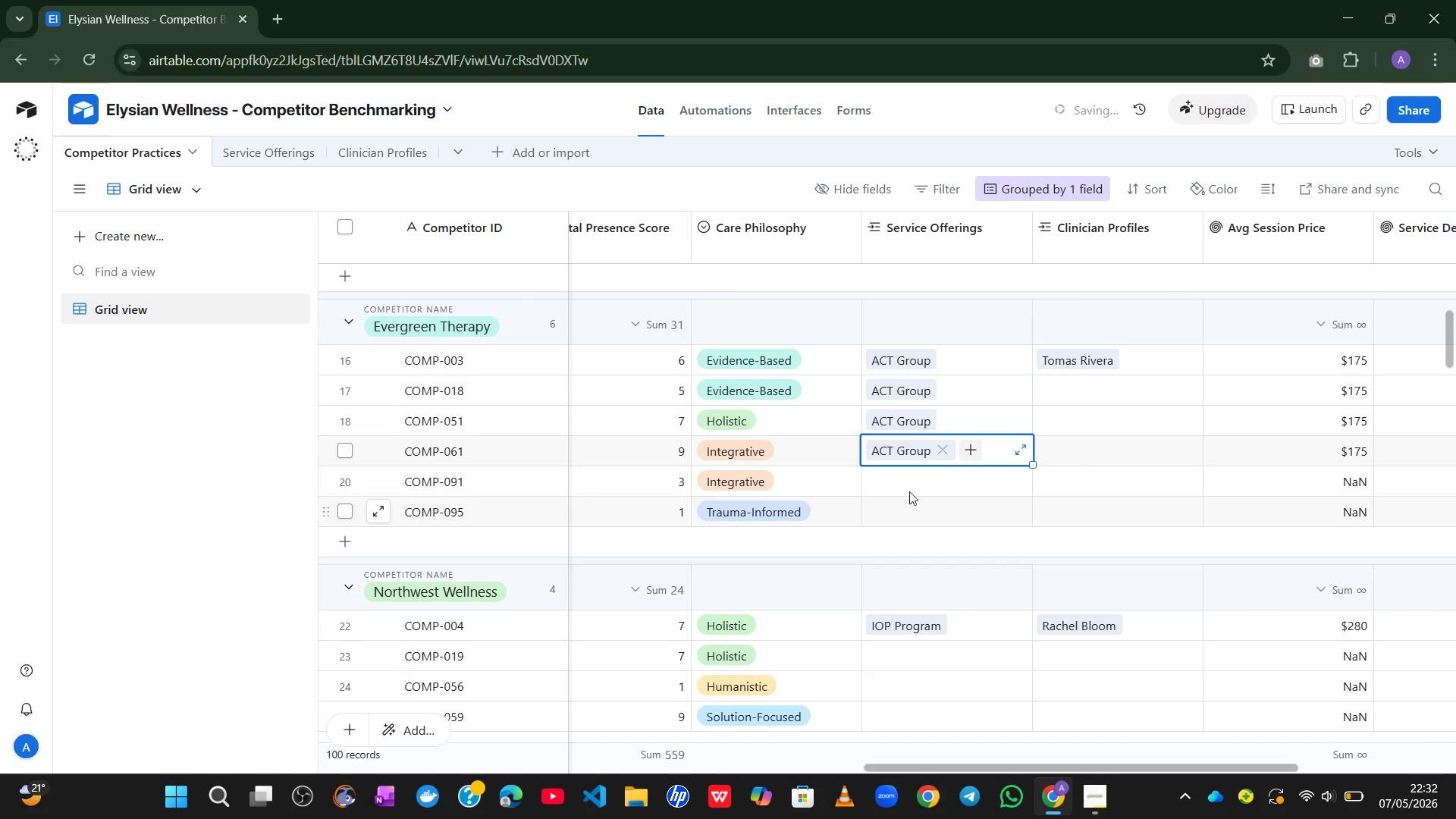 
left_click([908, 490])
 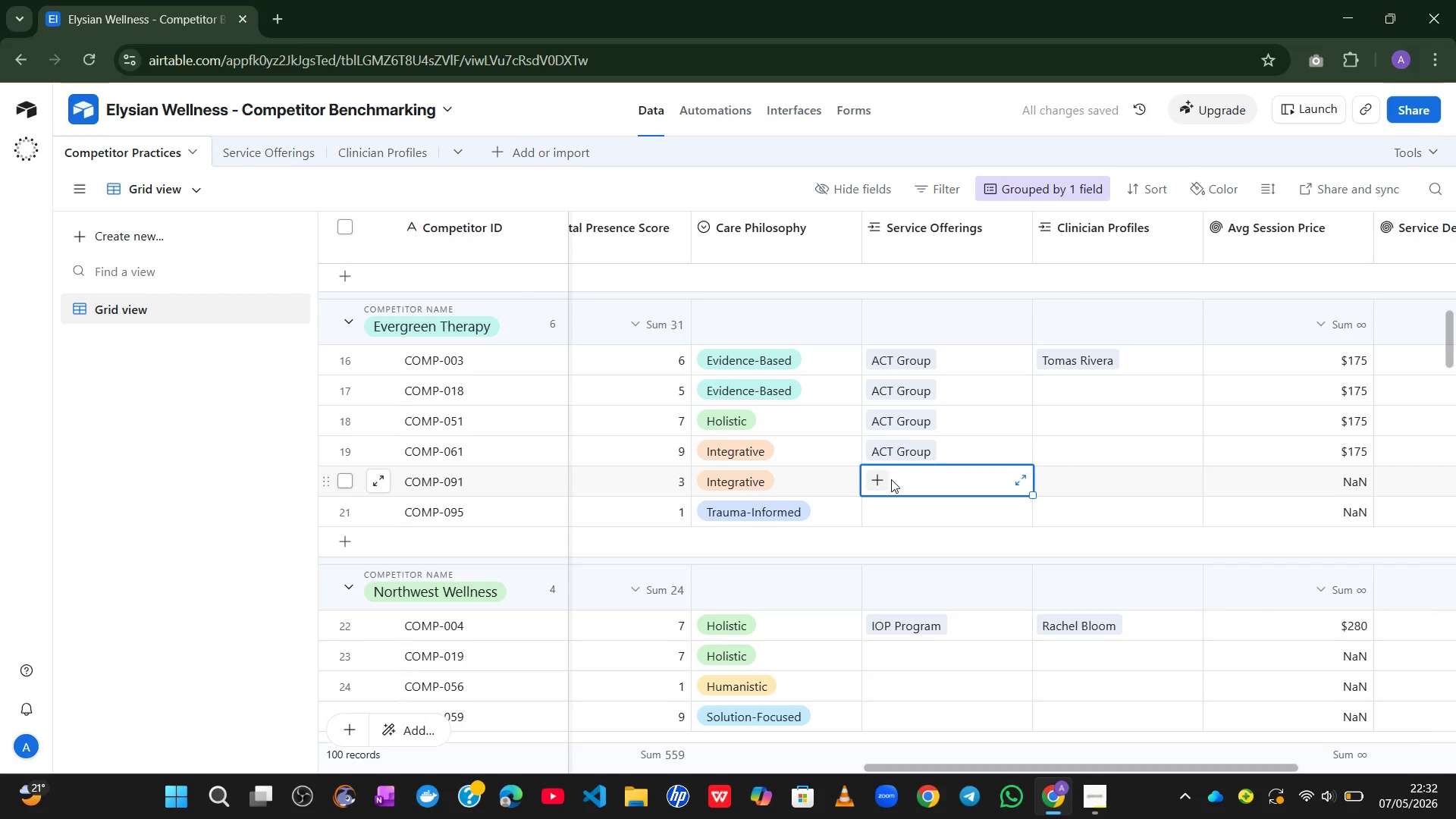 
left_click_drag(start_coordinate=[891, 479], to_coordinate=[871, 481])
 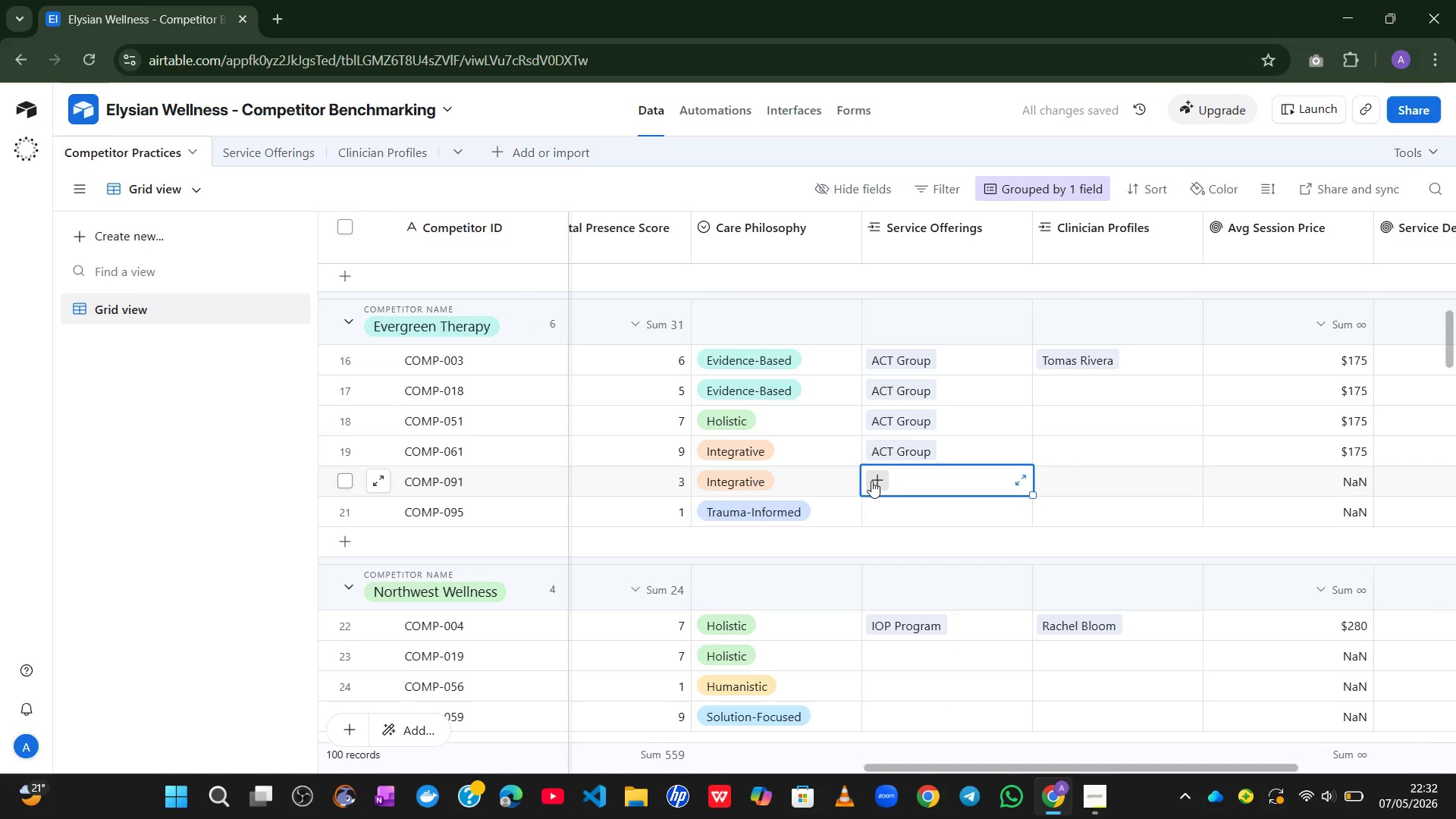 
left_click([871, 481])
 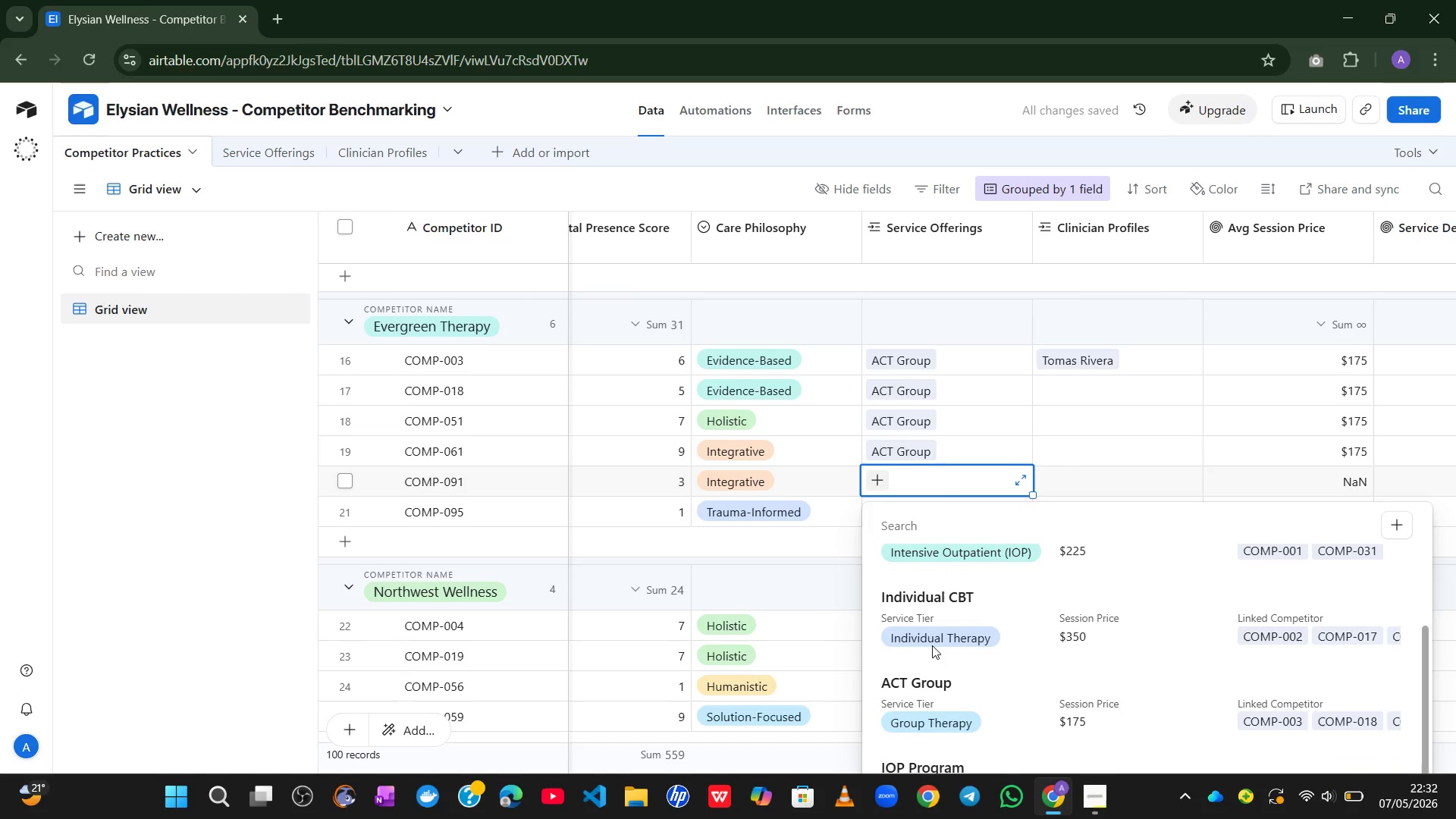 
left_click([932, 680])
 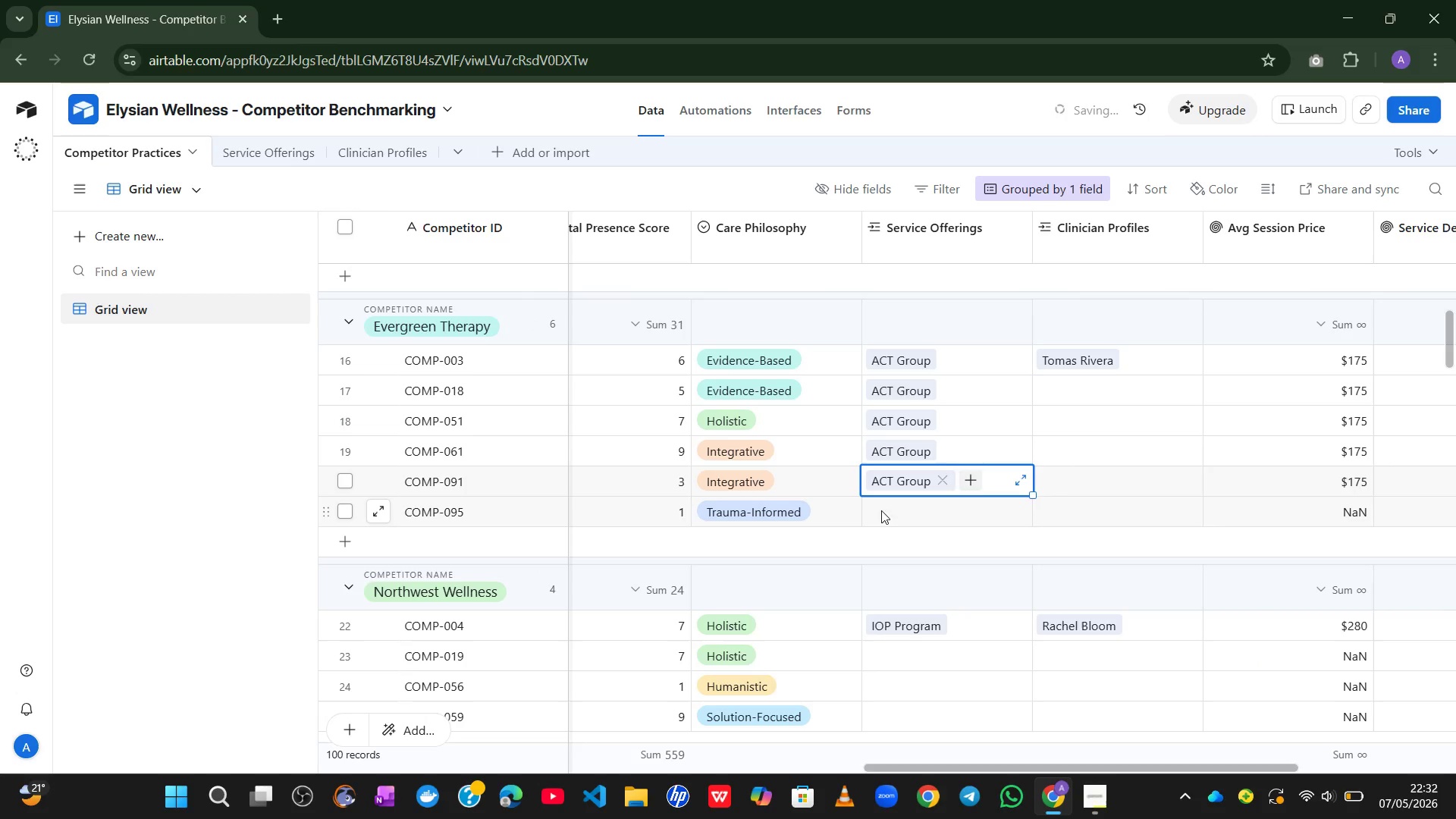 
left_click([890, 510])
 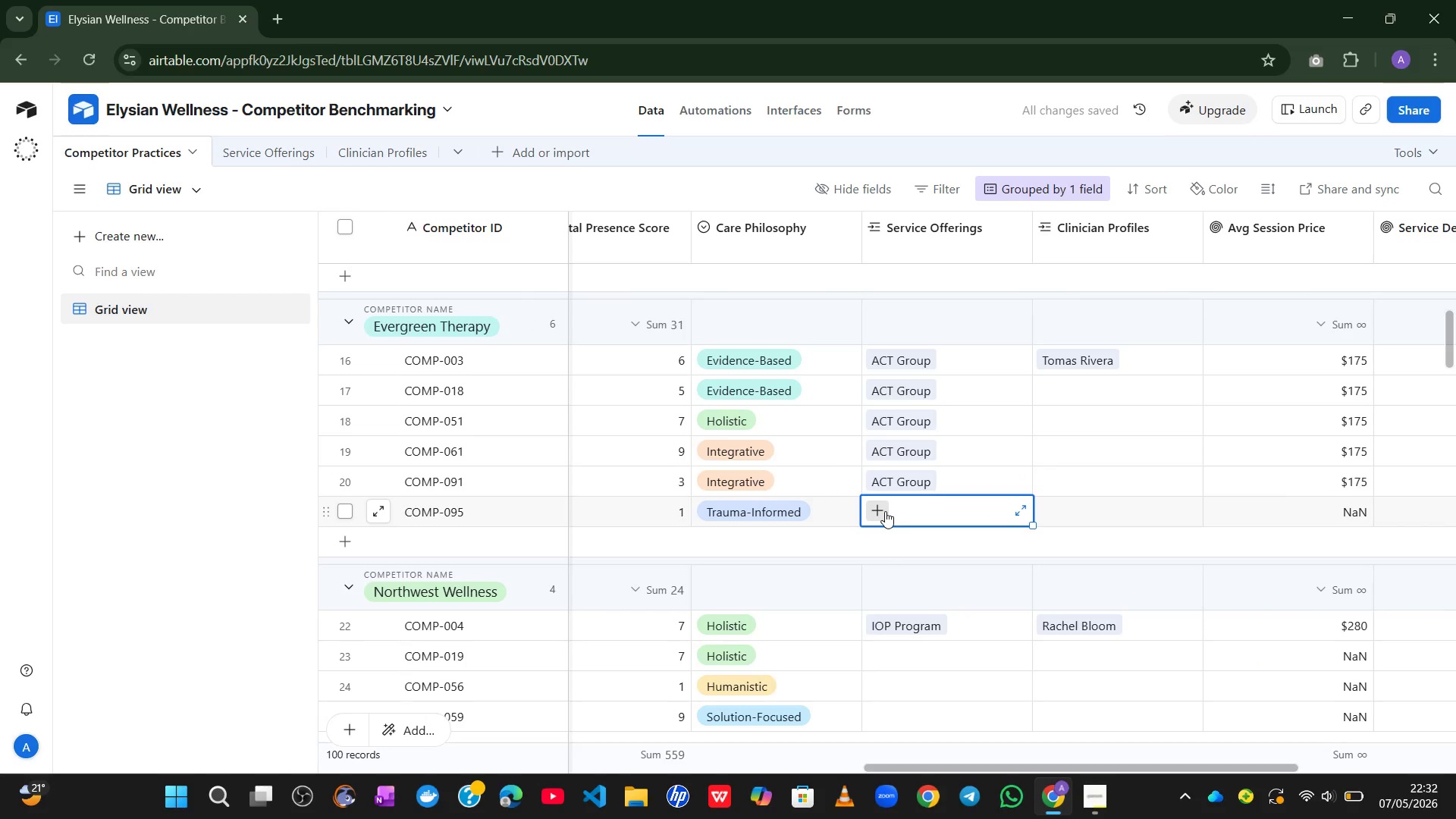 
left_click([885, 511])
 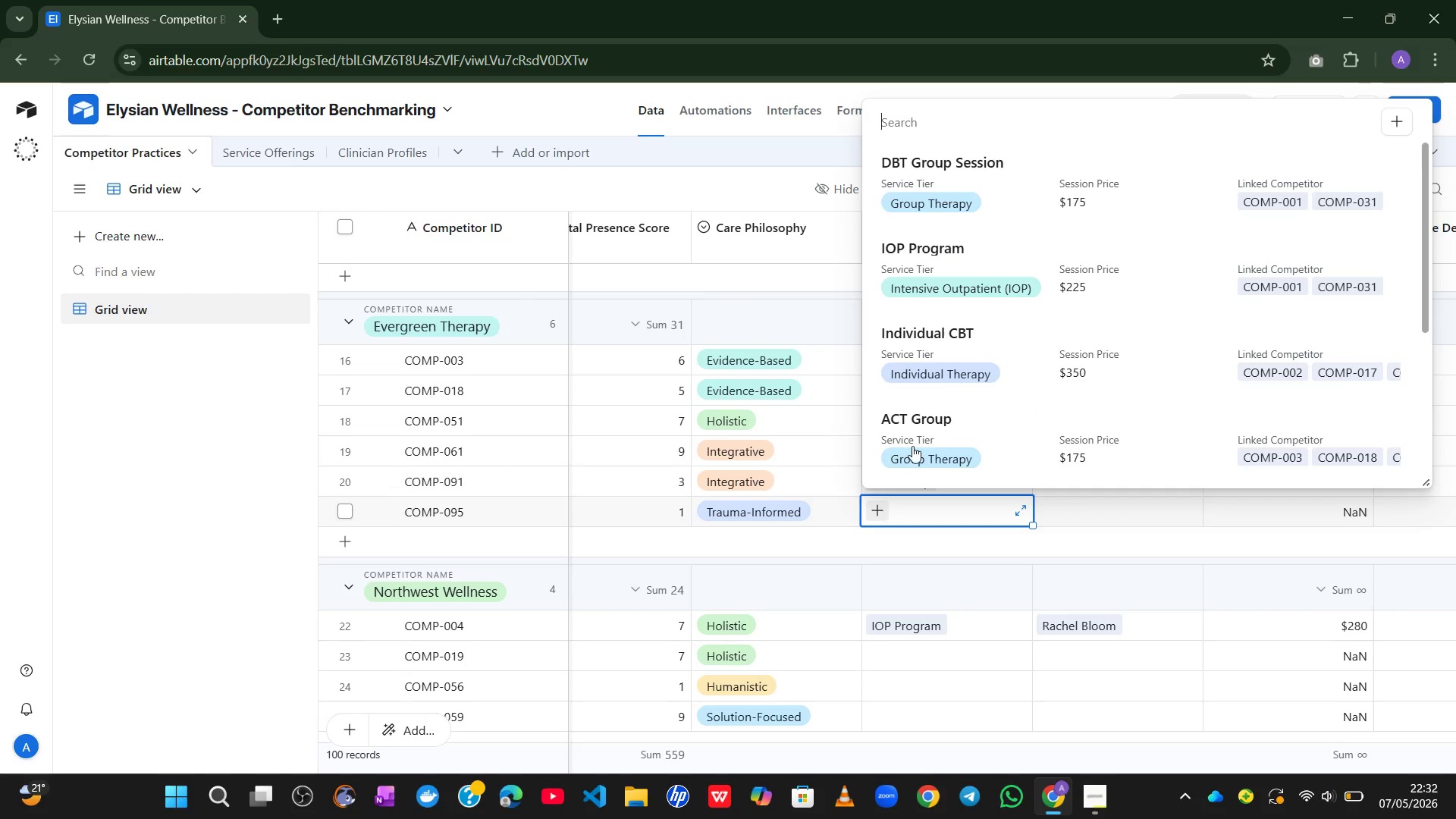 
left_click([914, 440])
 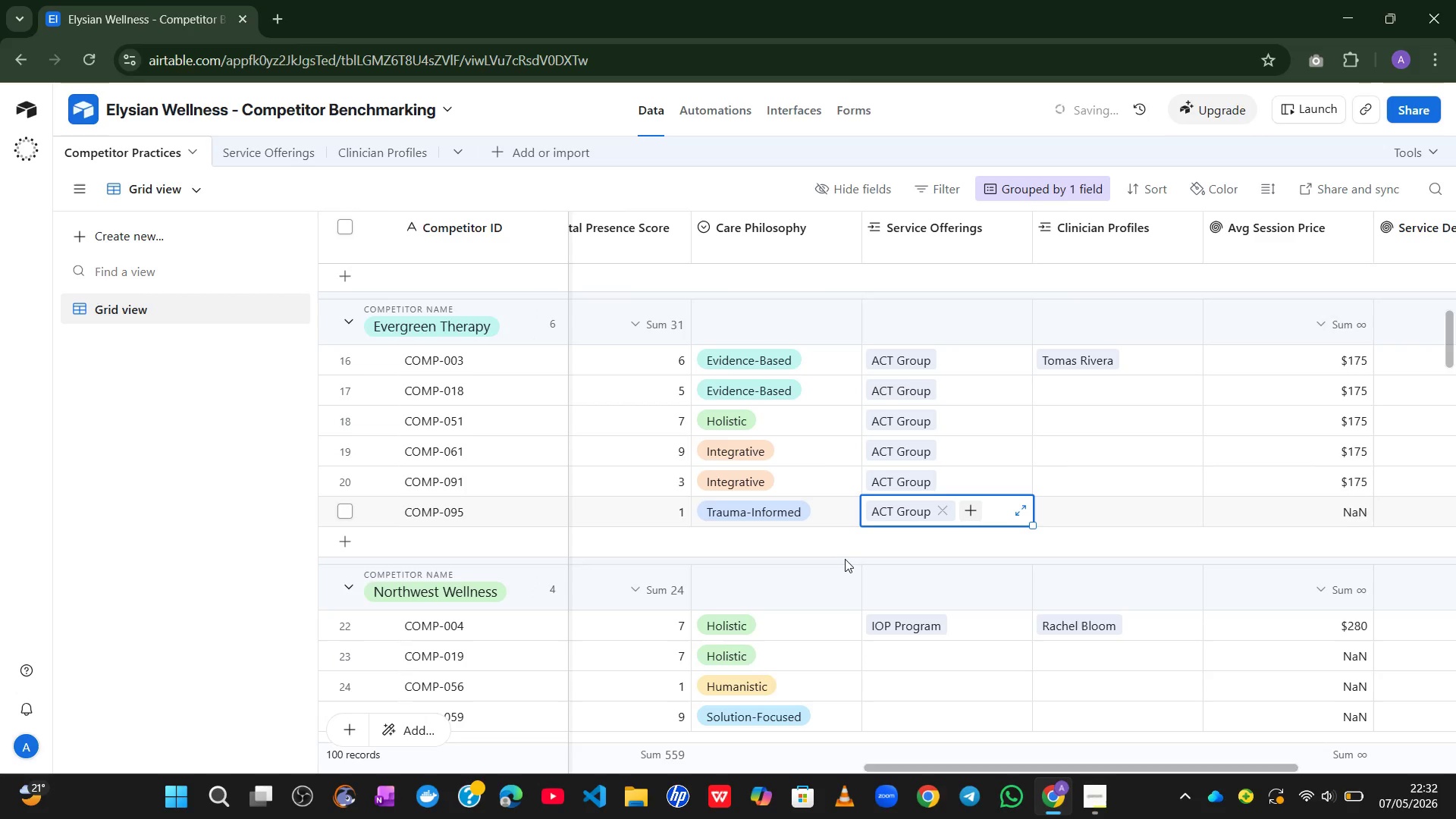 
left_click([846, 556])
 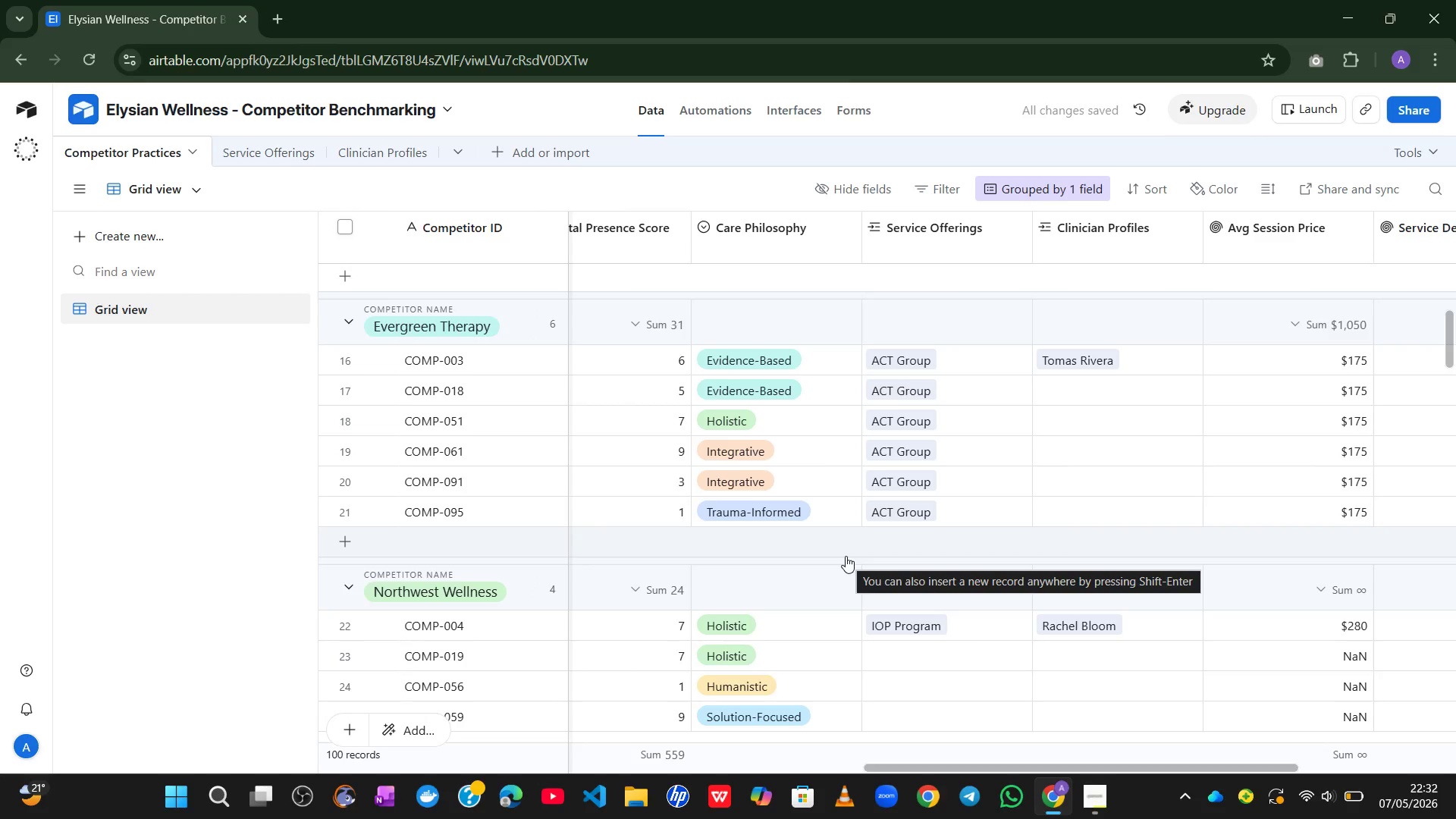 
wait(9.86)
 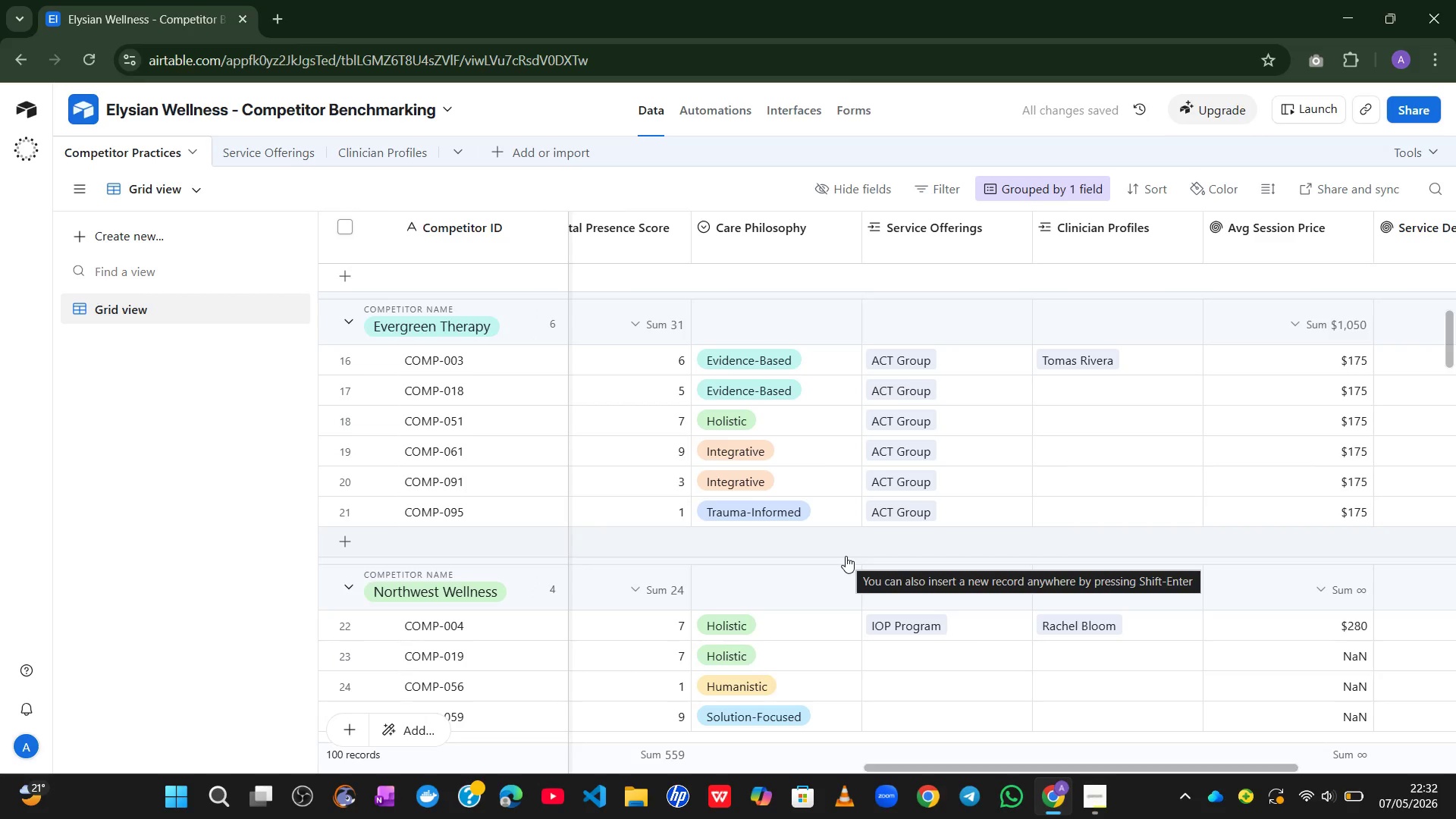 
left_click([904, 578])
 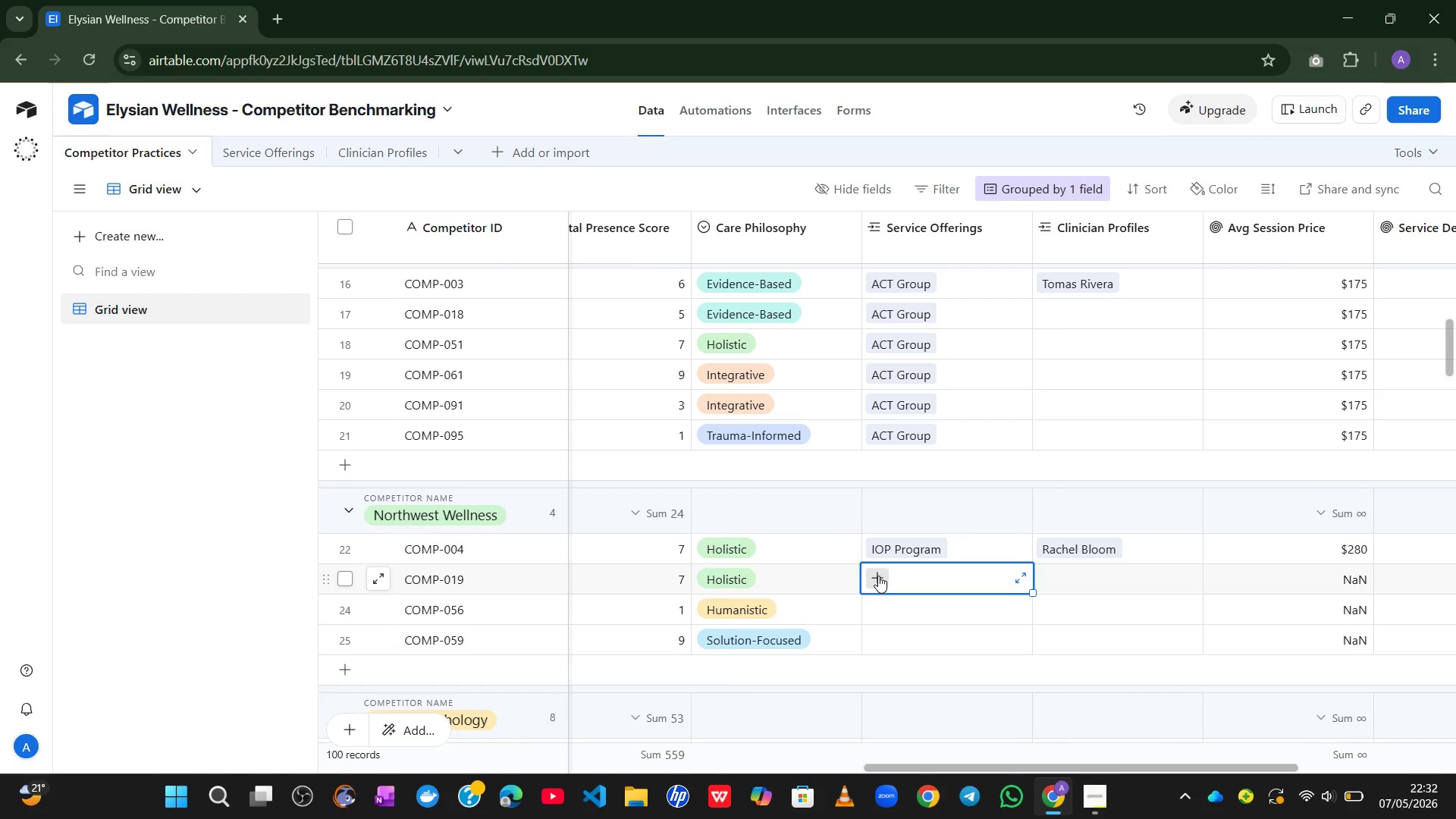 
left_click([878, 576])
 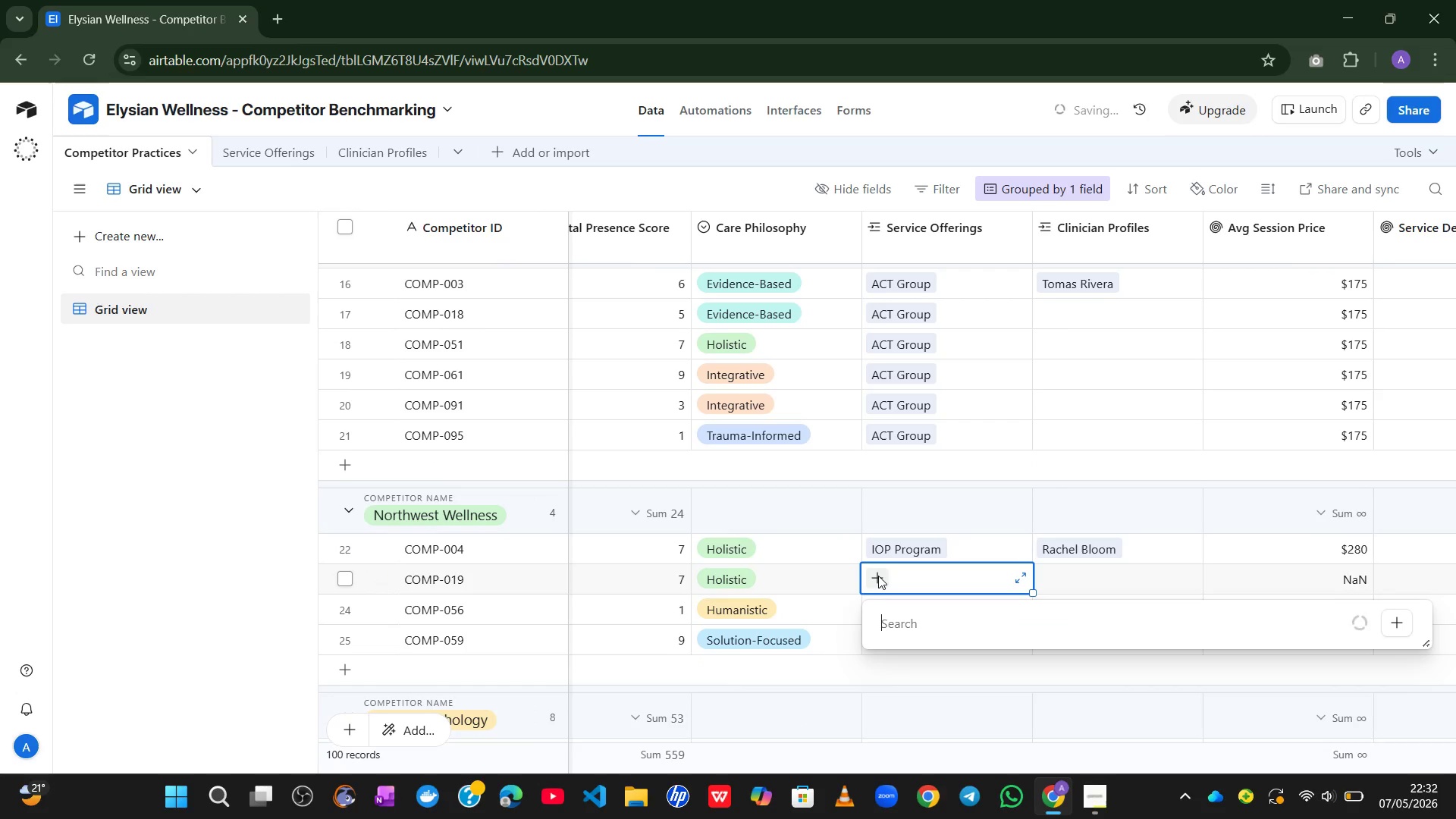 
mouse_move([882, 555])
 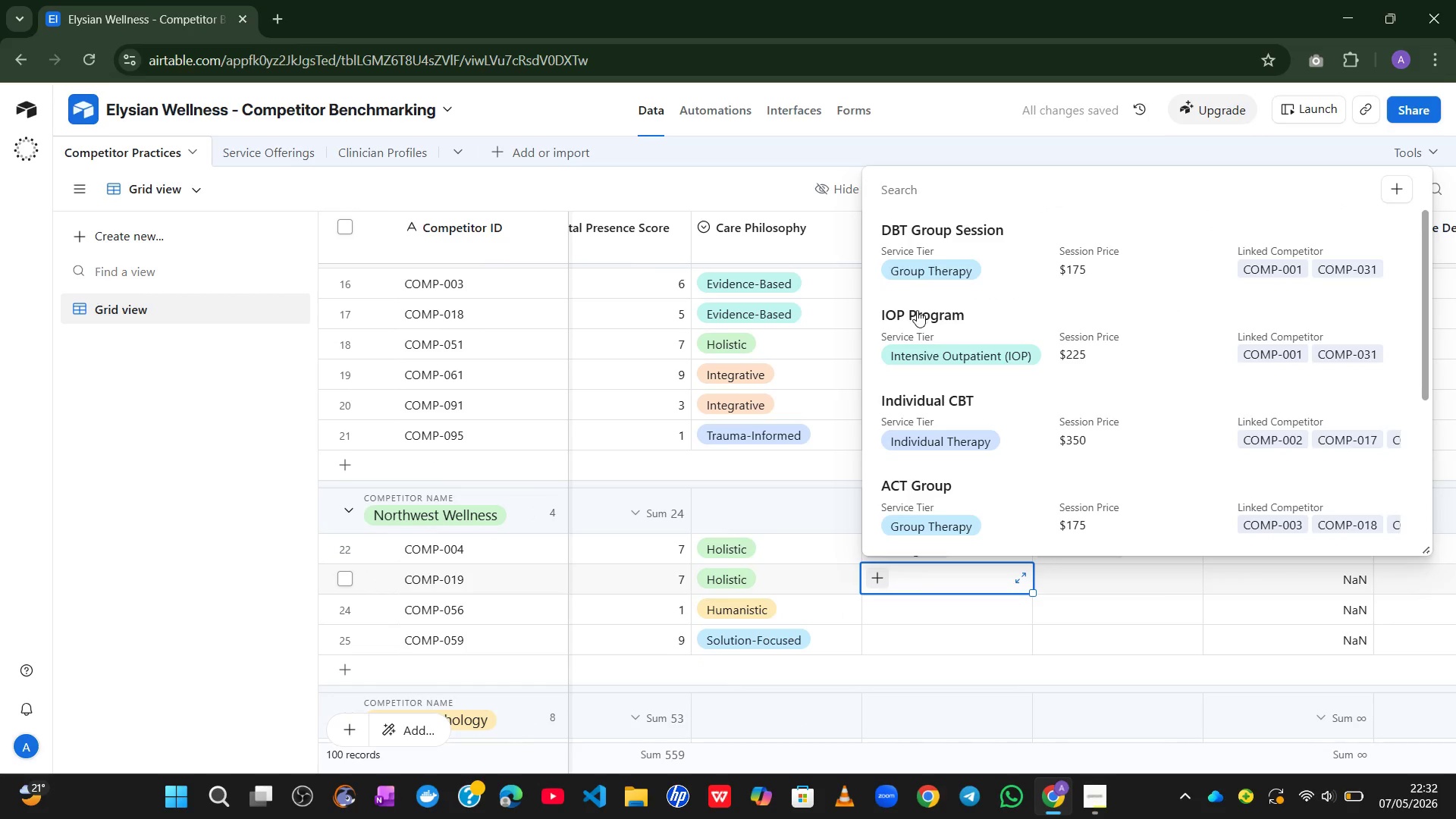 
left_click([917, 310])
 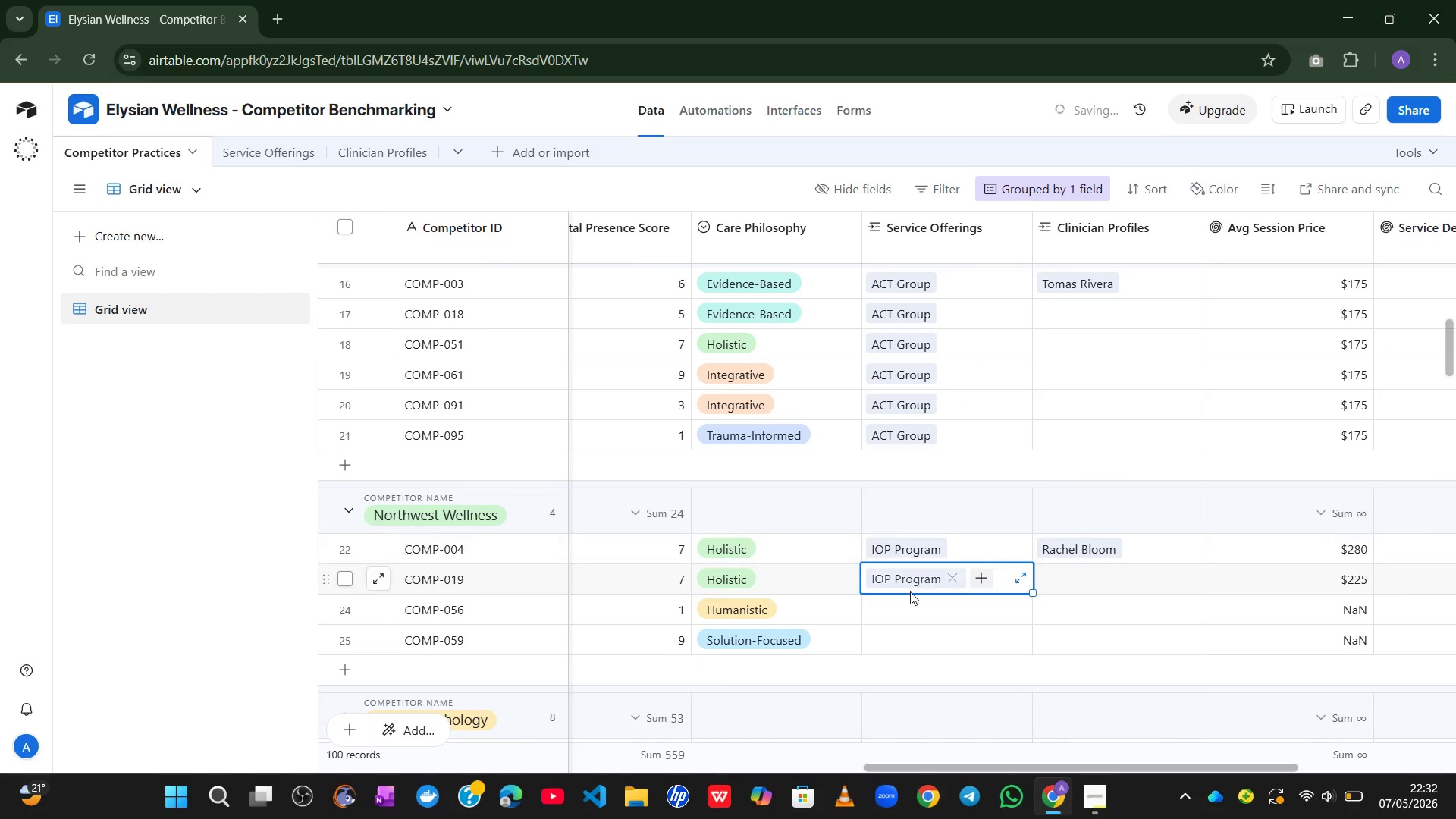 
left_click([904, 604])
 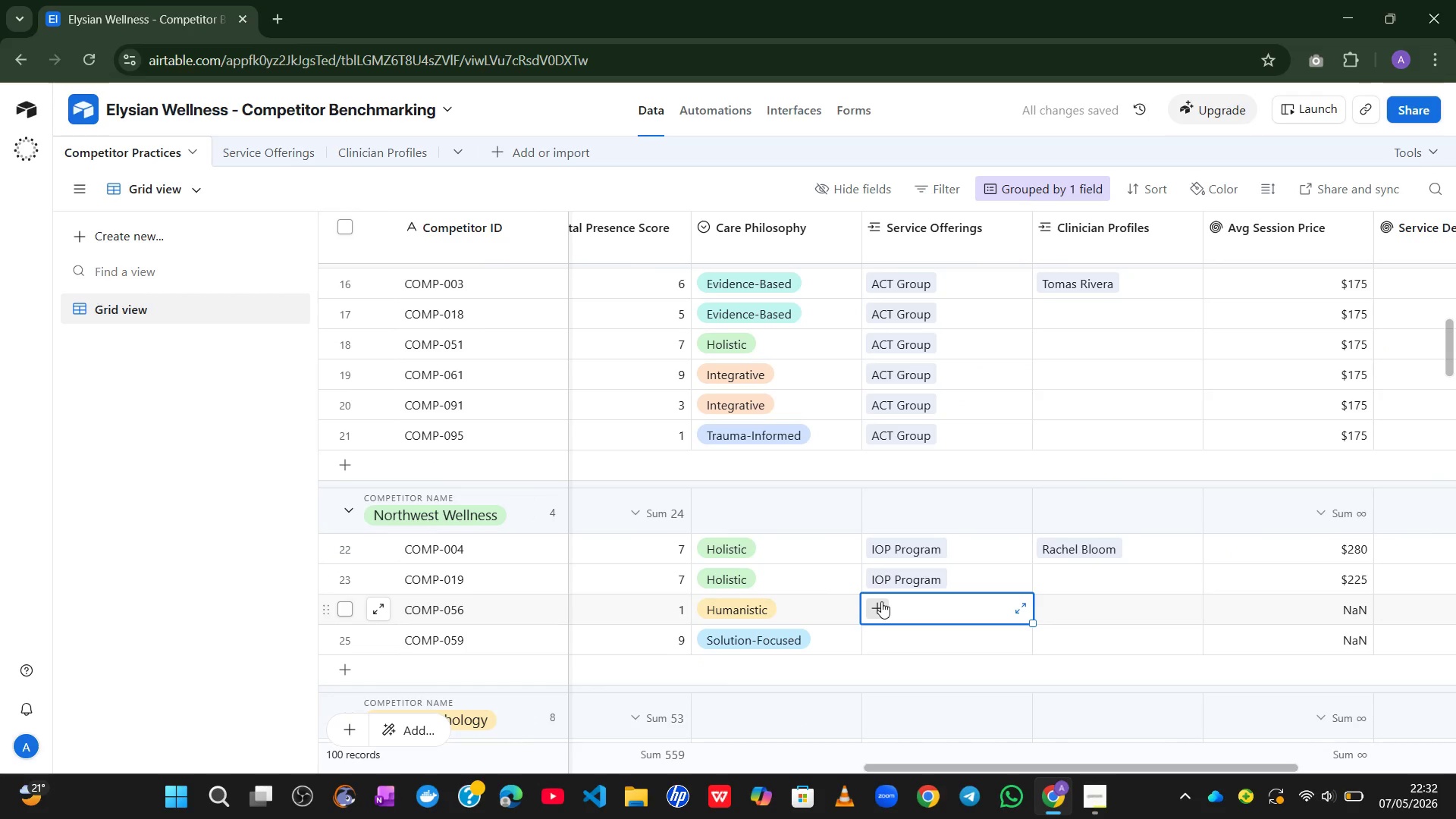 
left_click([881, 601])
 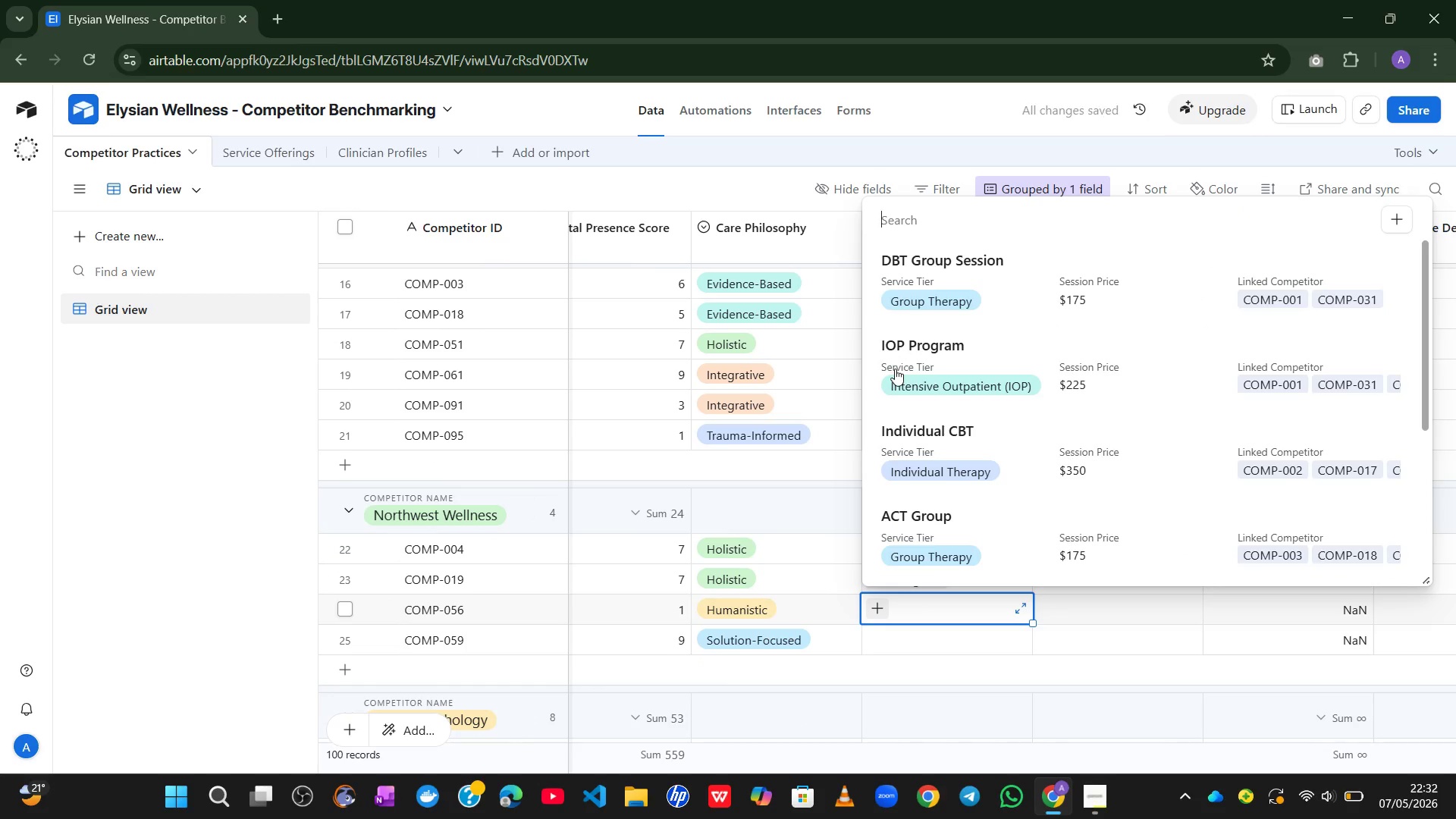 
left_click([906, 359])
 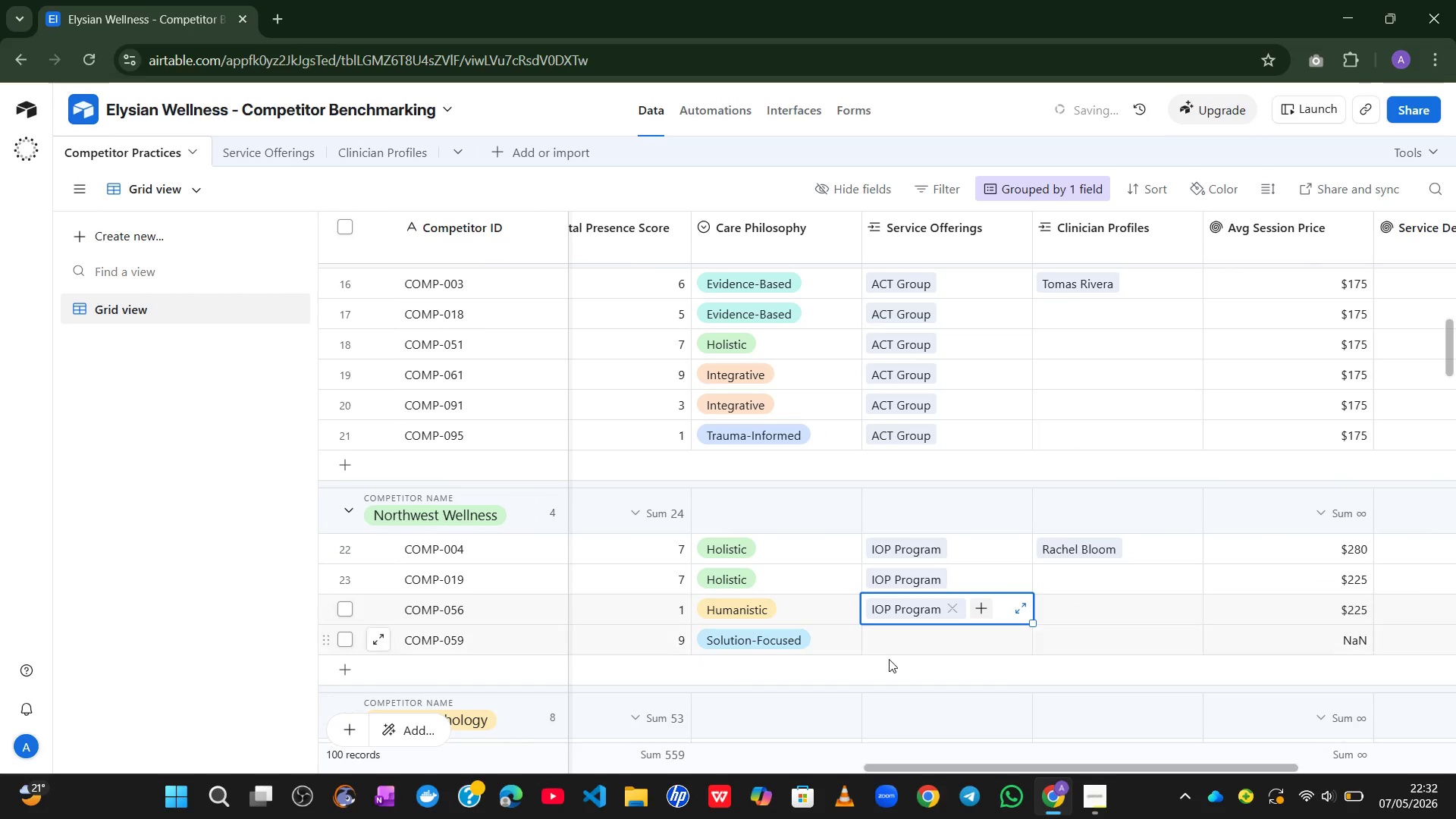 
left_click([889, 660])
 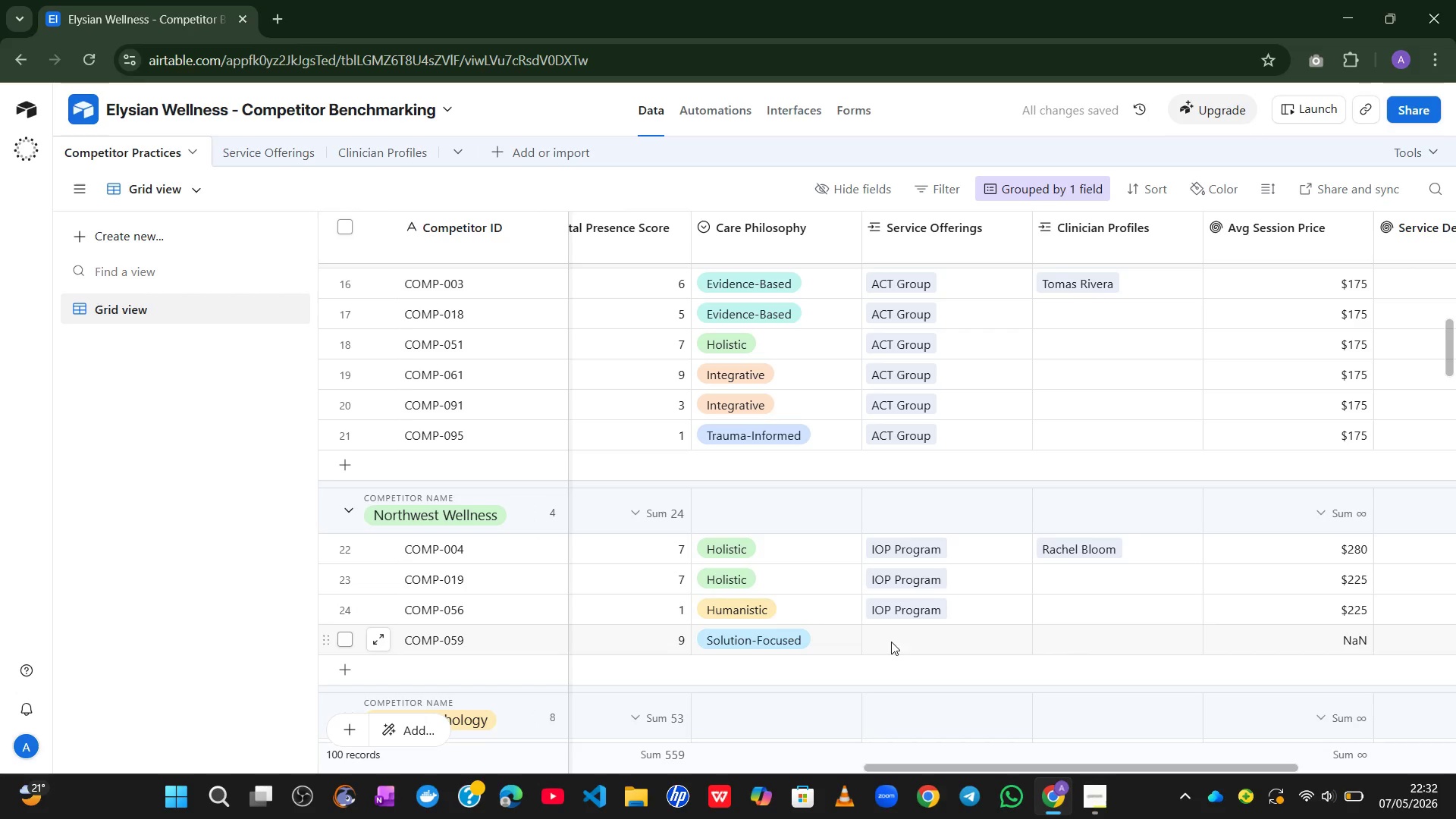 
left_click([891, 642])
 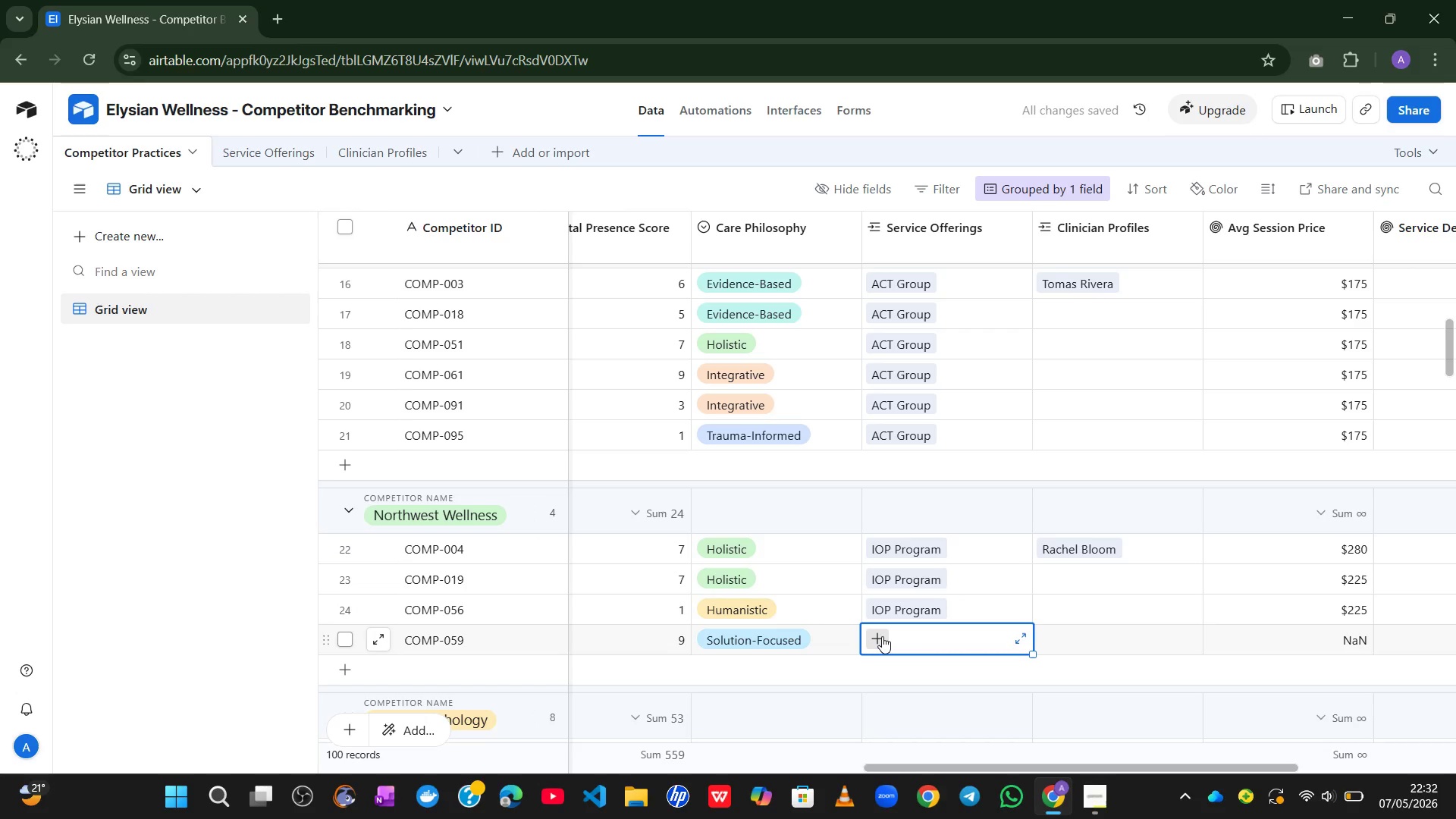 
left_click([882, 636])
 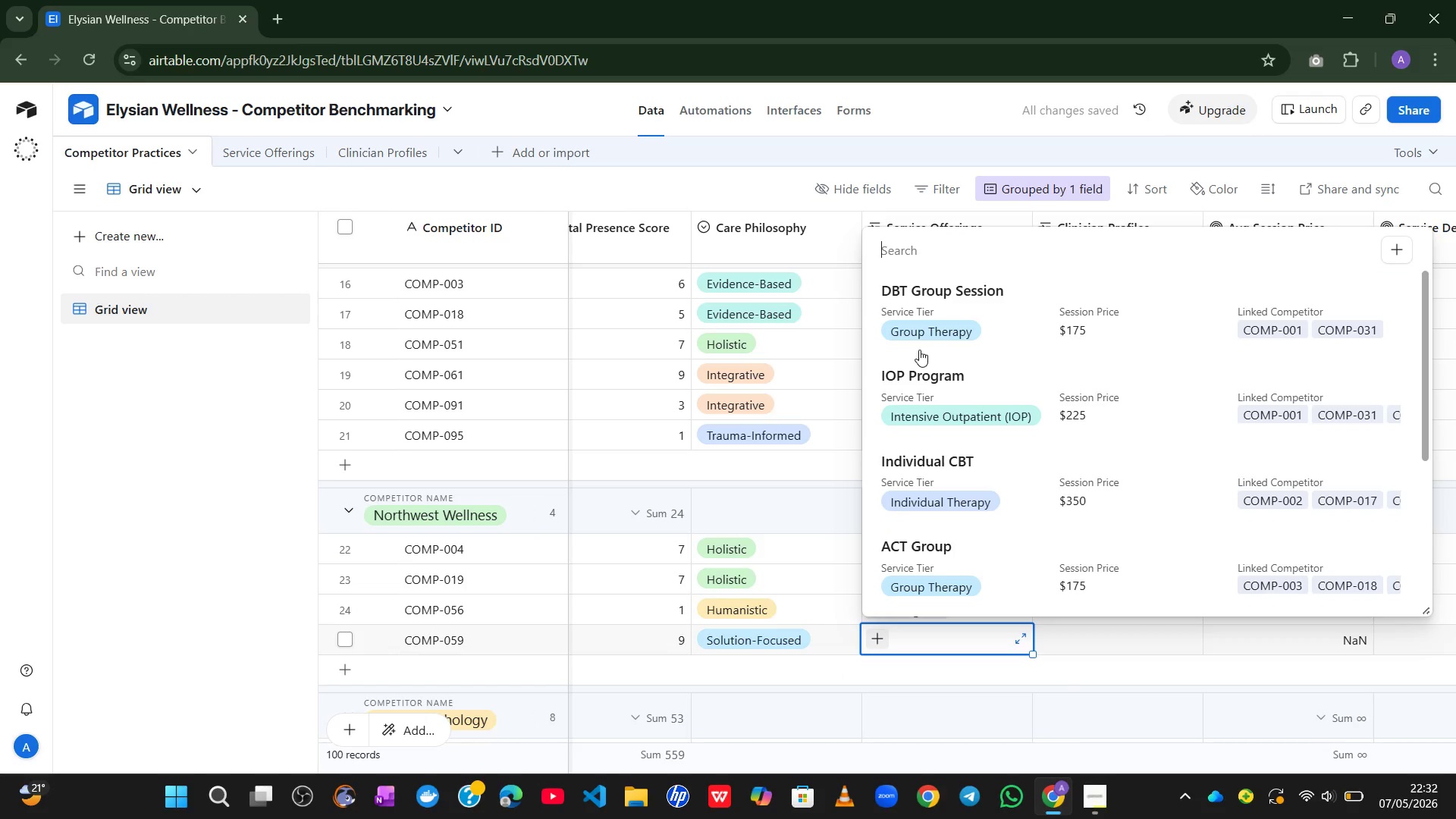 
left_click([907, 414])
 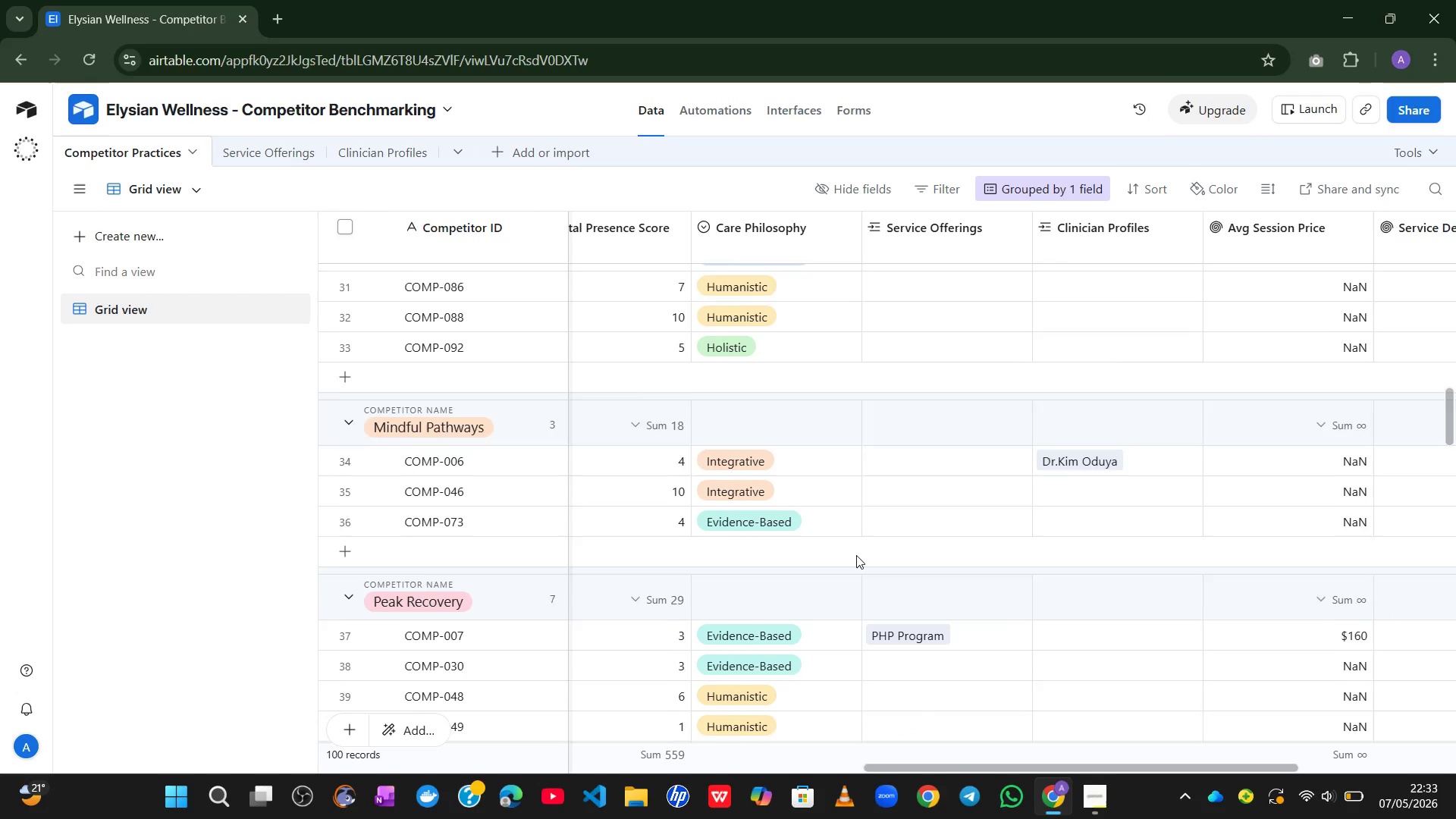 
wait(23.5)
 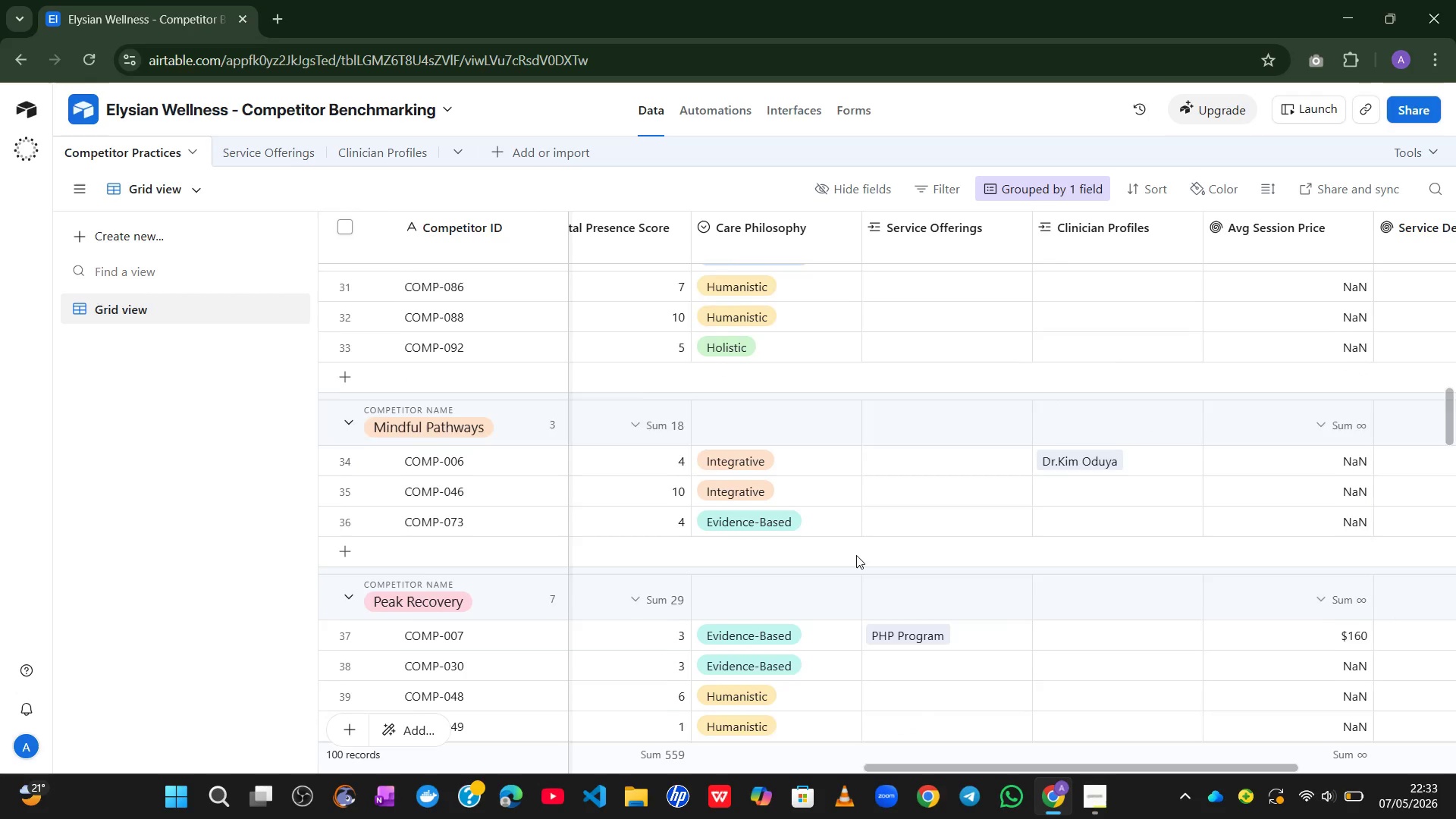 
left_click([883, 536])
 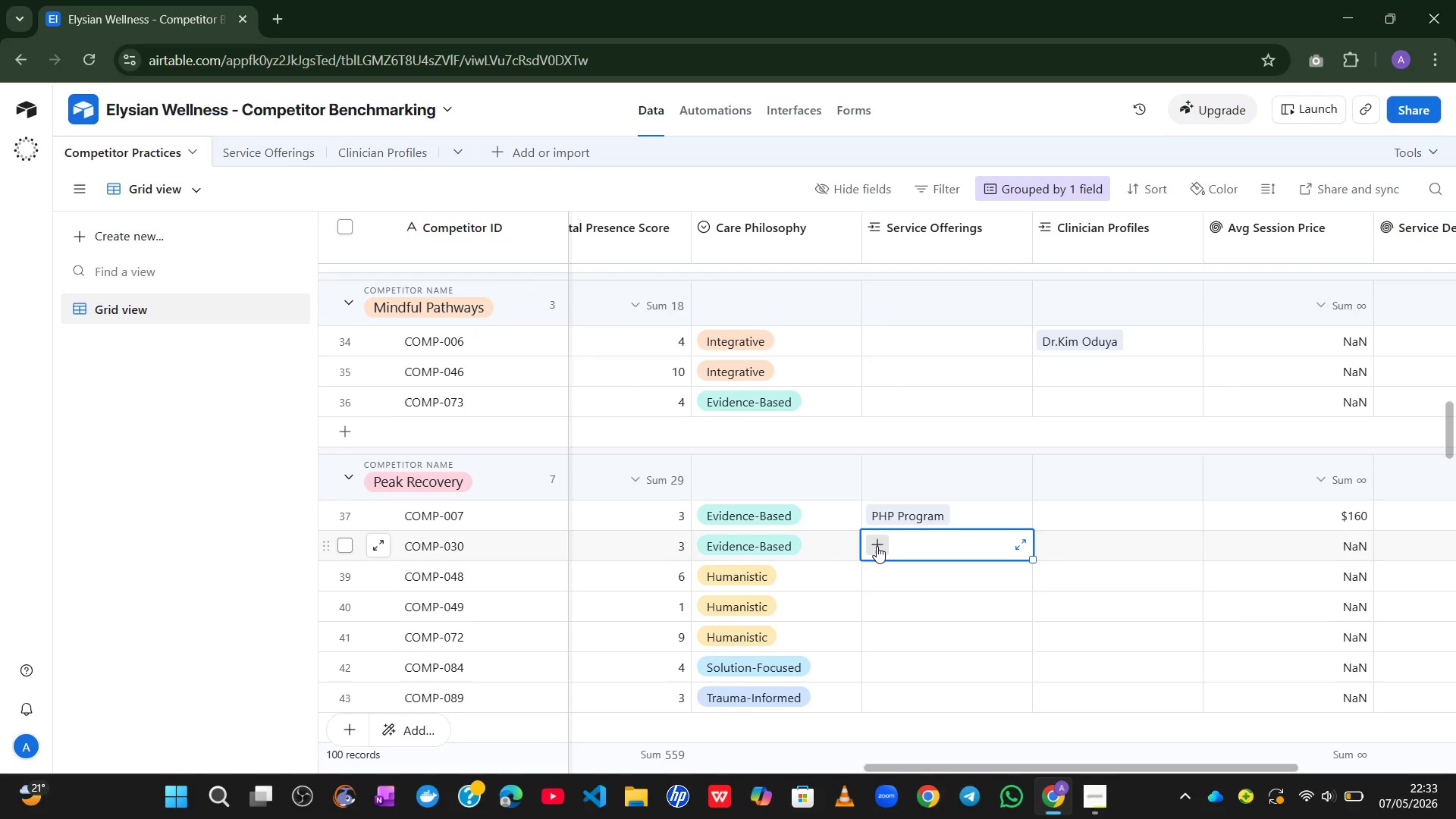 
left_click([877, 546])
 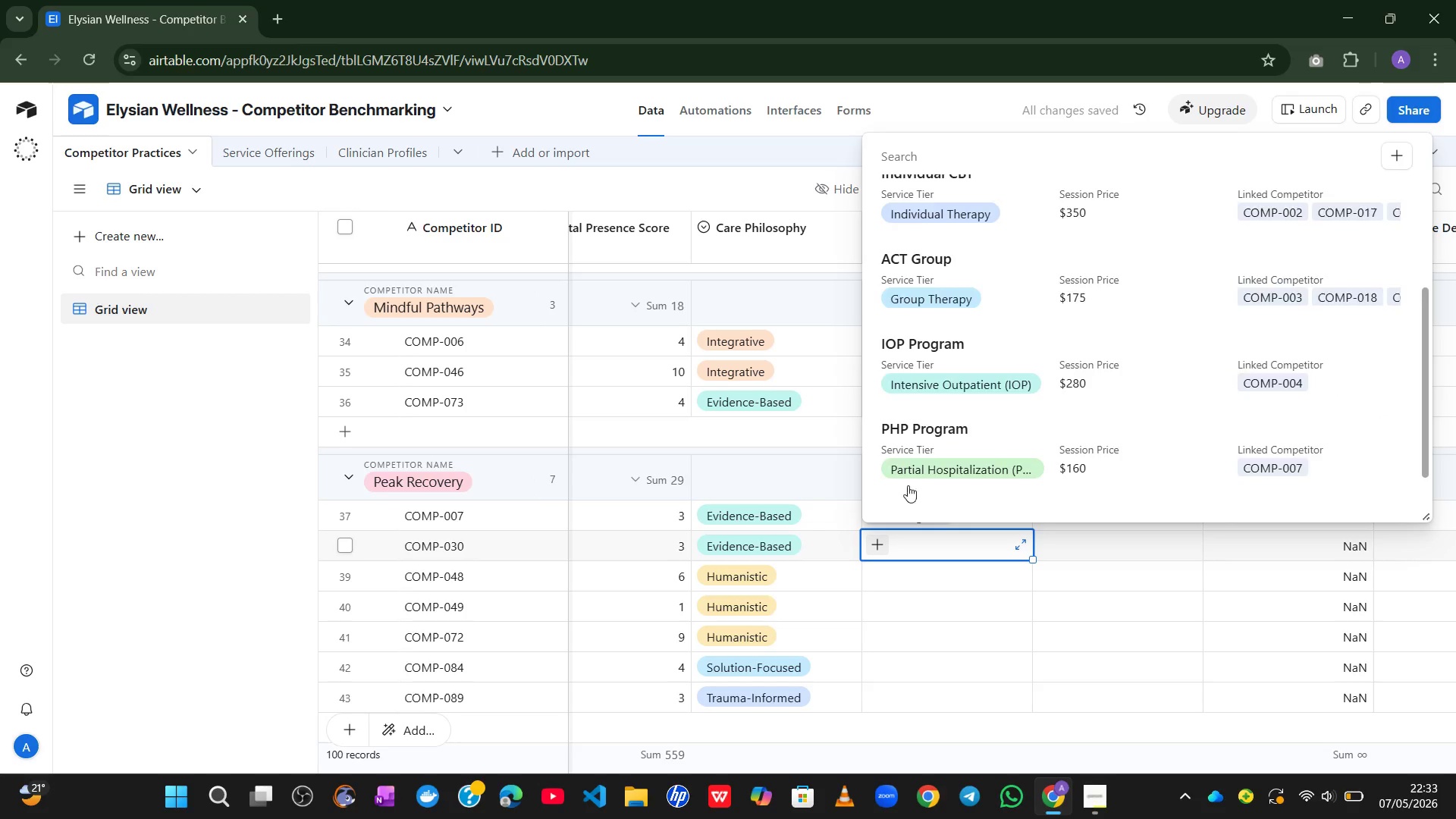 
left_click([912, 394])
 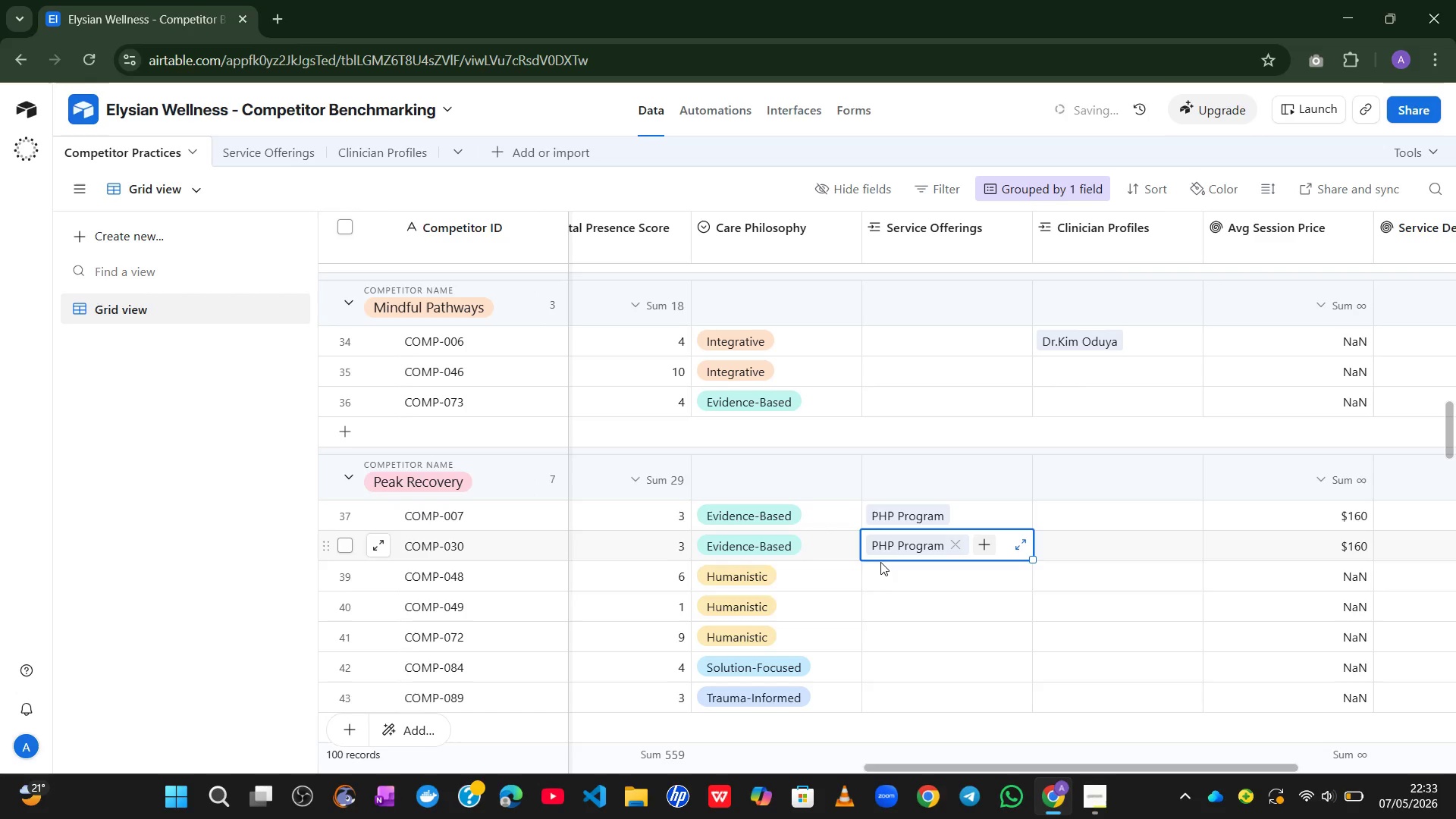 
left_click([881, 563])
 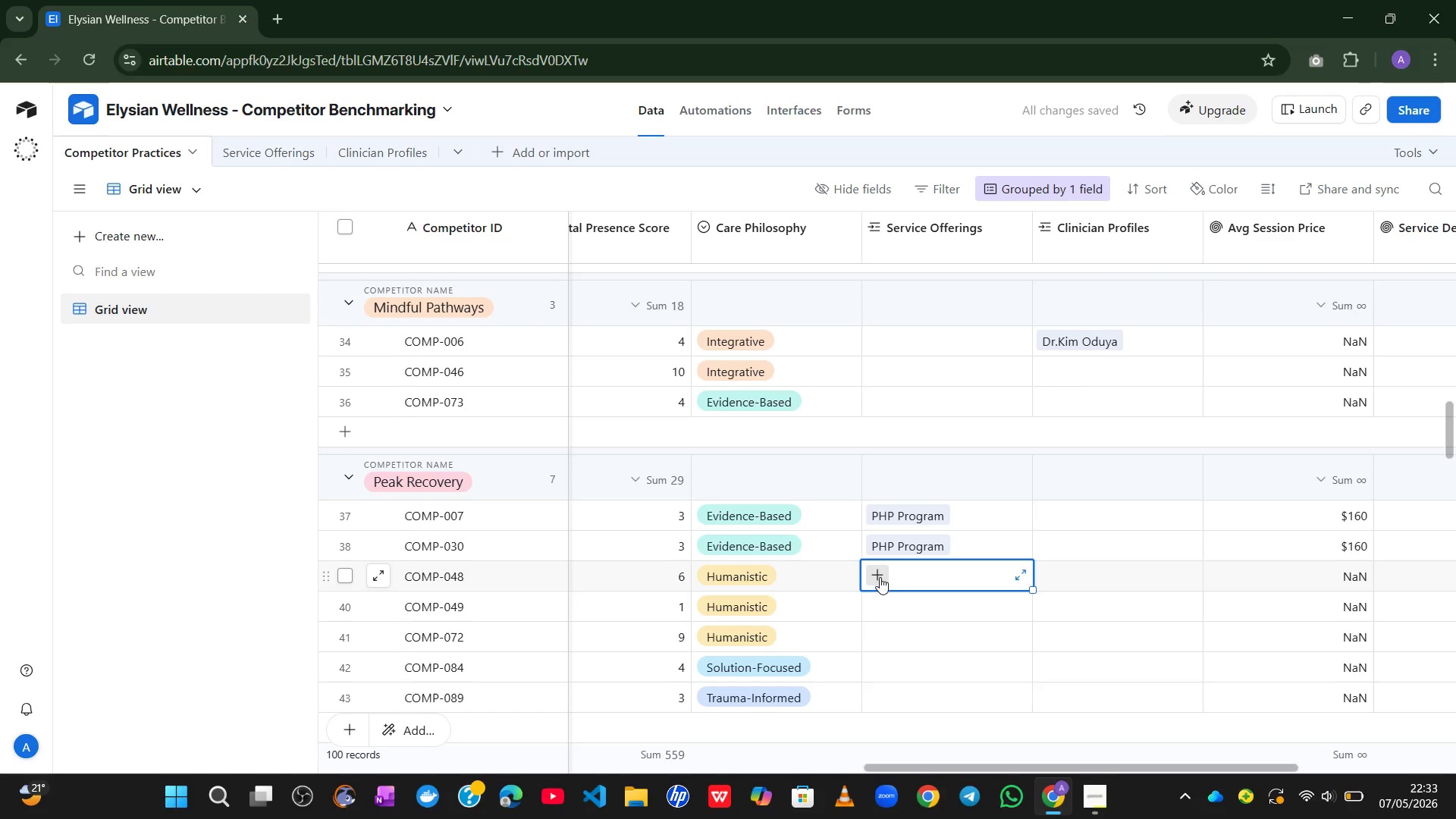 
left_click([880, 577])
 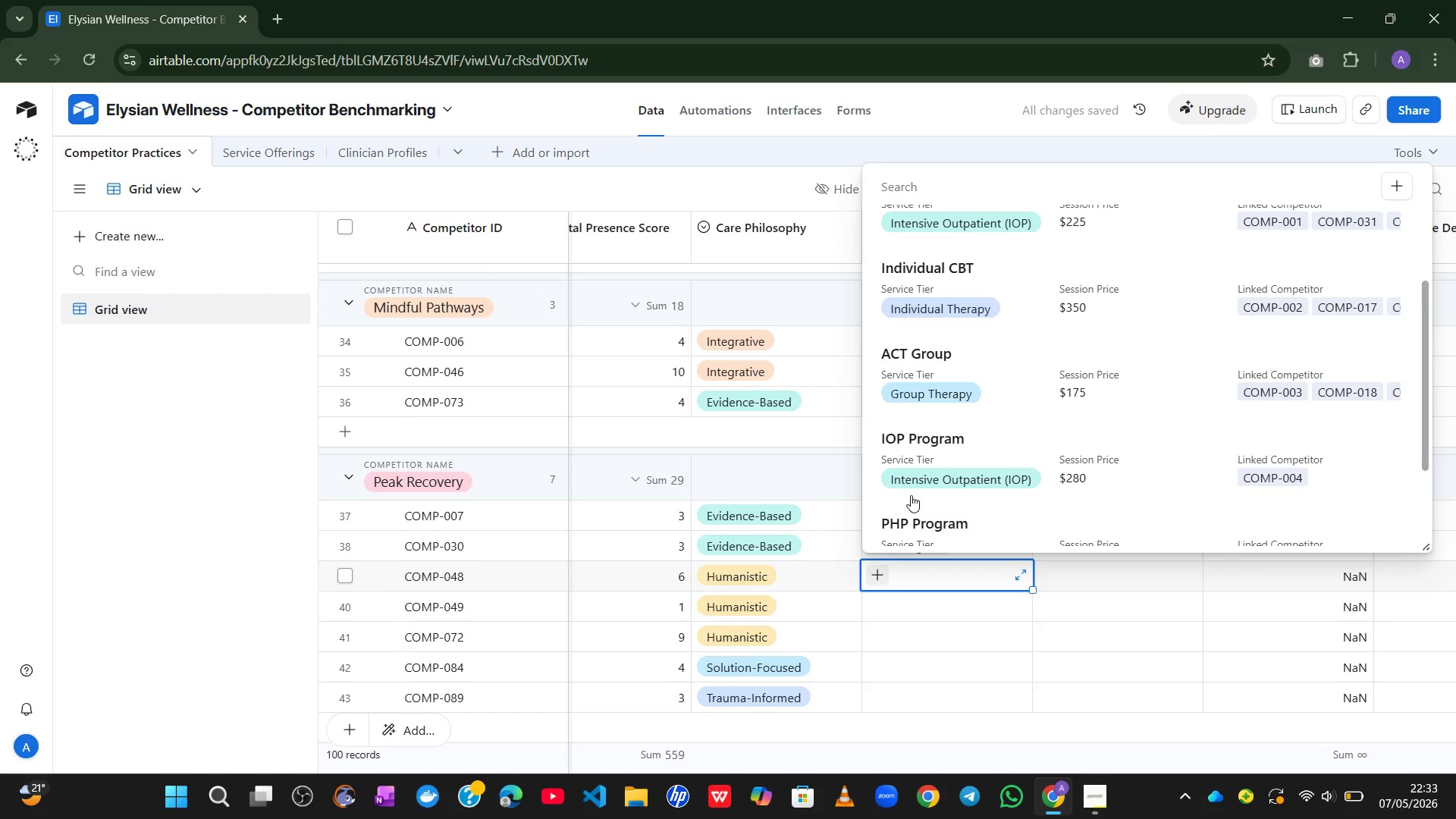 
left_click([911, 520])
 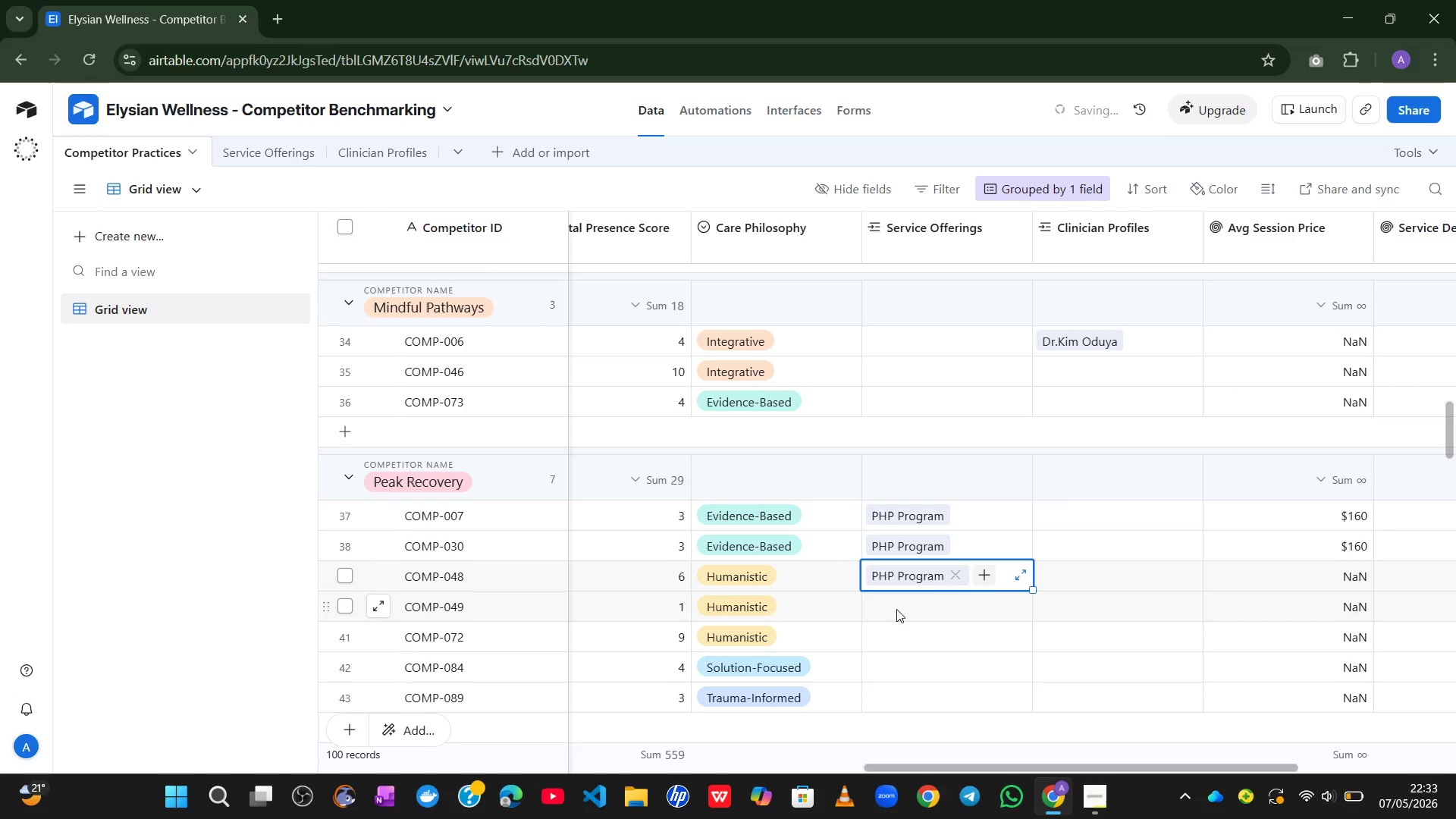 
left_click_drag(start_coordinate=[896, 609], to_coordinate=[885, 607])
 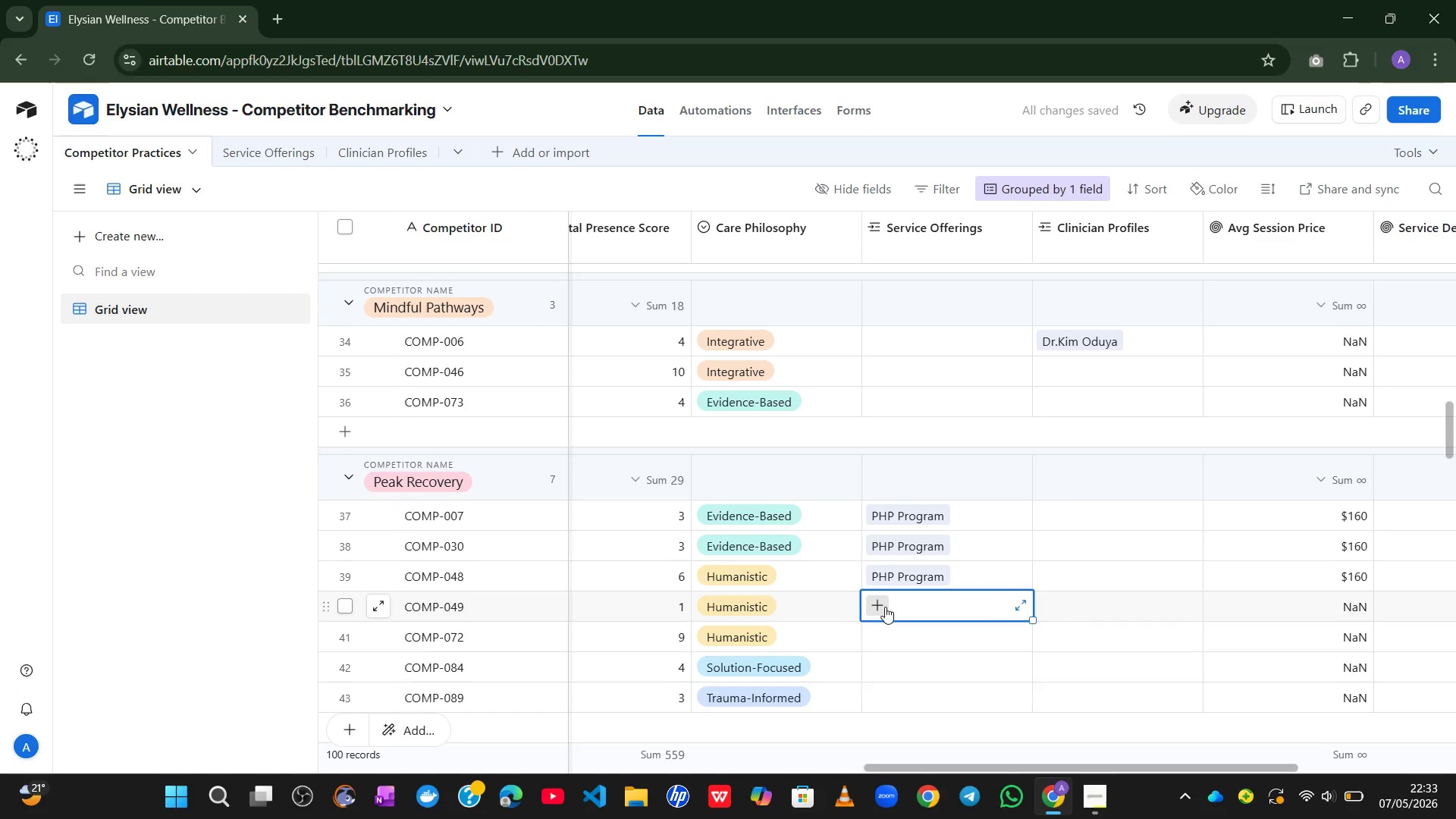 
left_click([885, 607])
 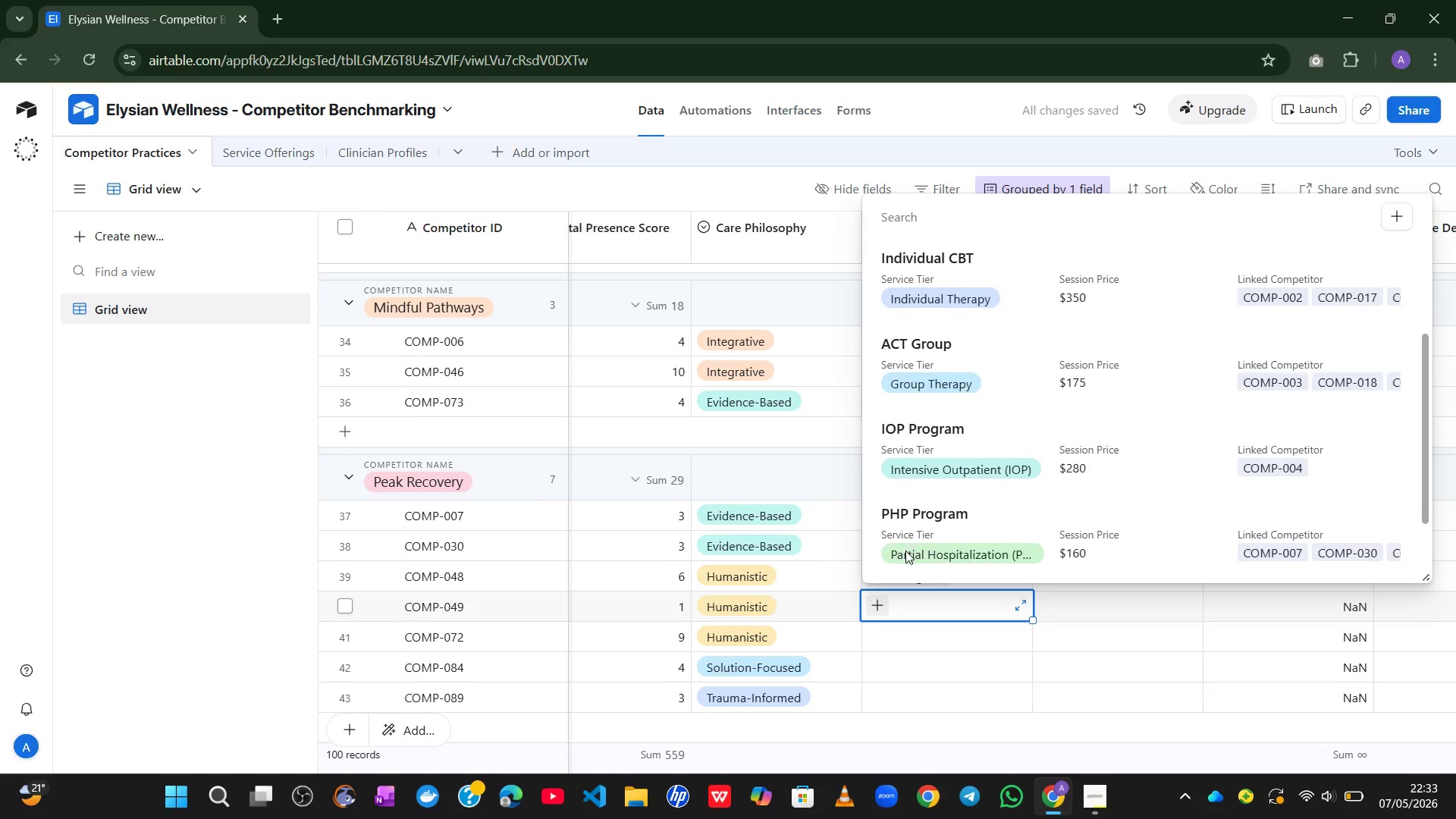 
left_click([913, 508])
 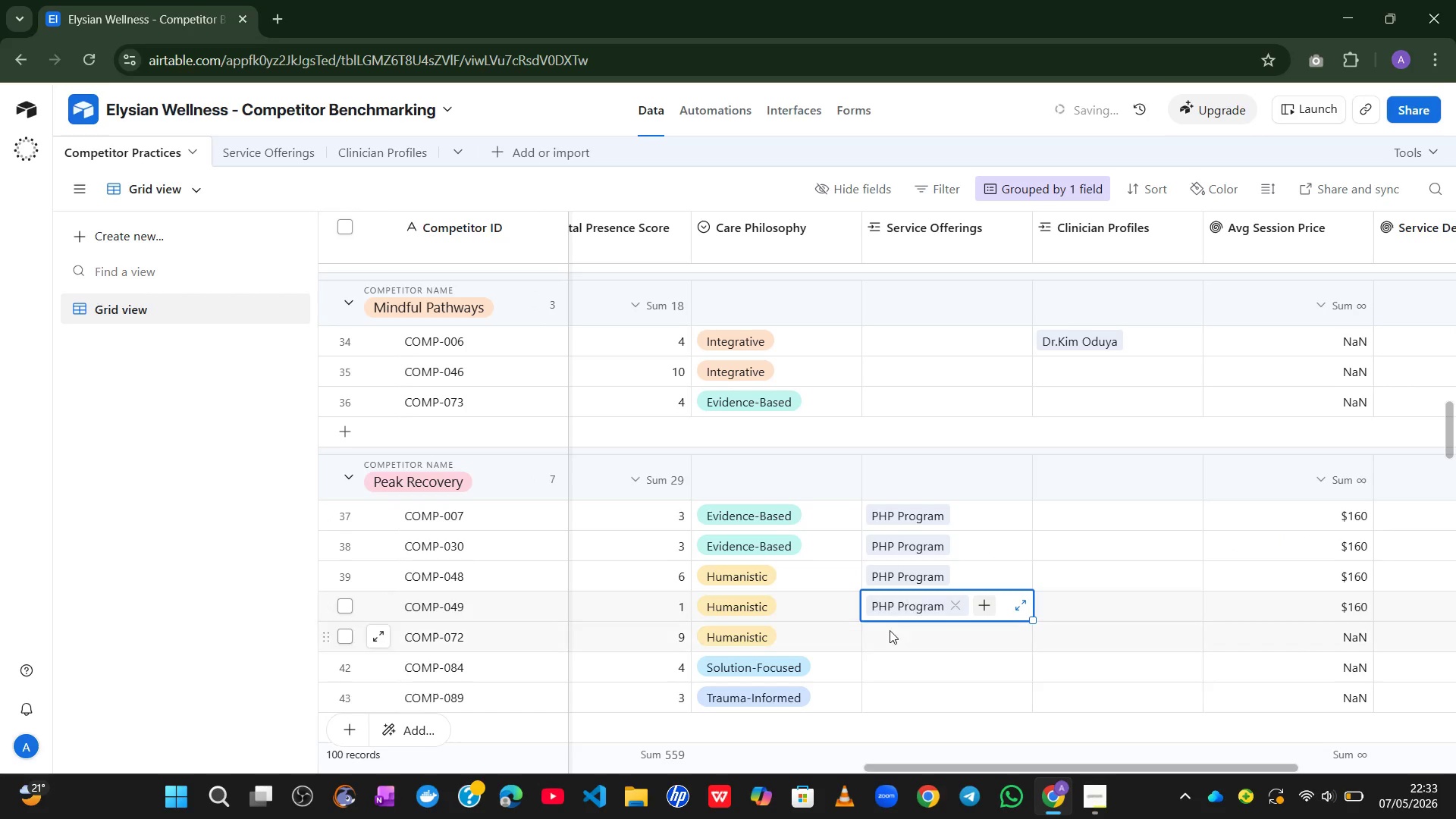 
left_click([889, 629])
 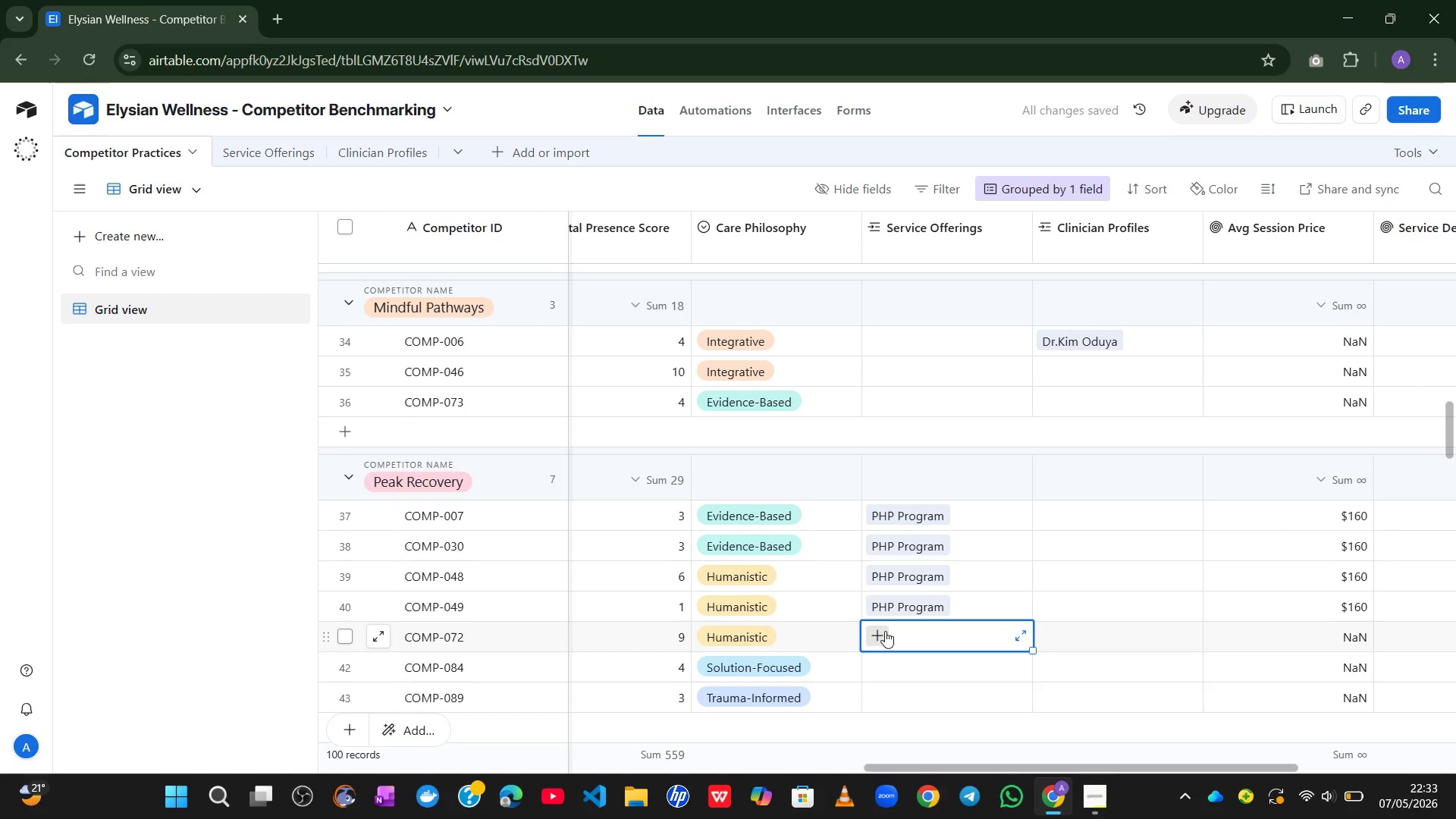 
left_click([885, 631])
 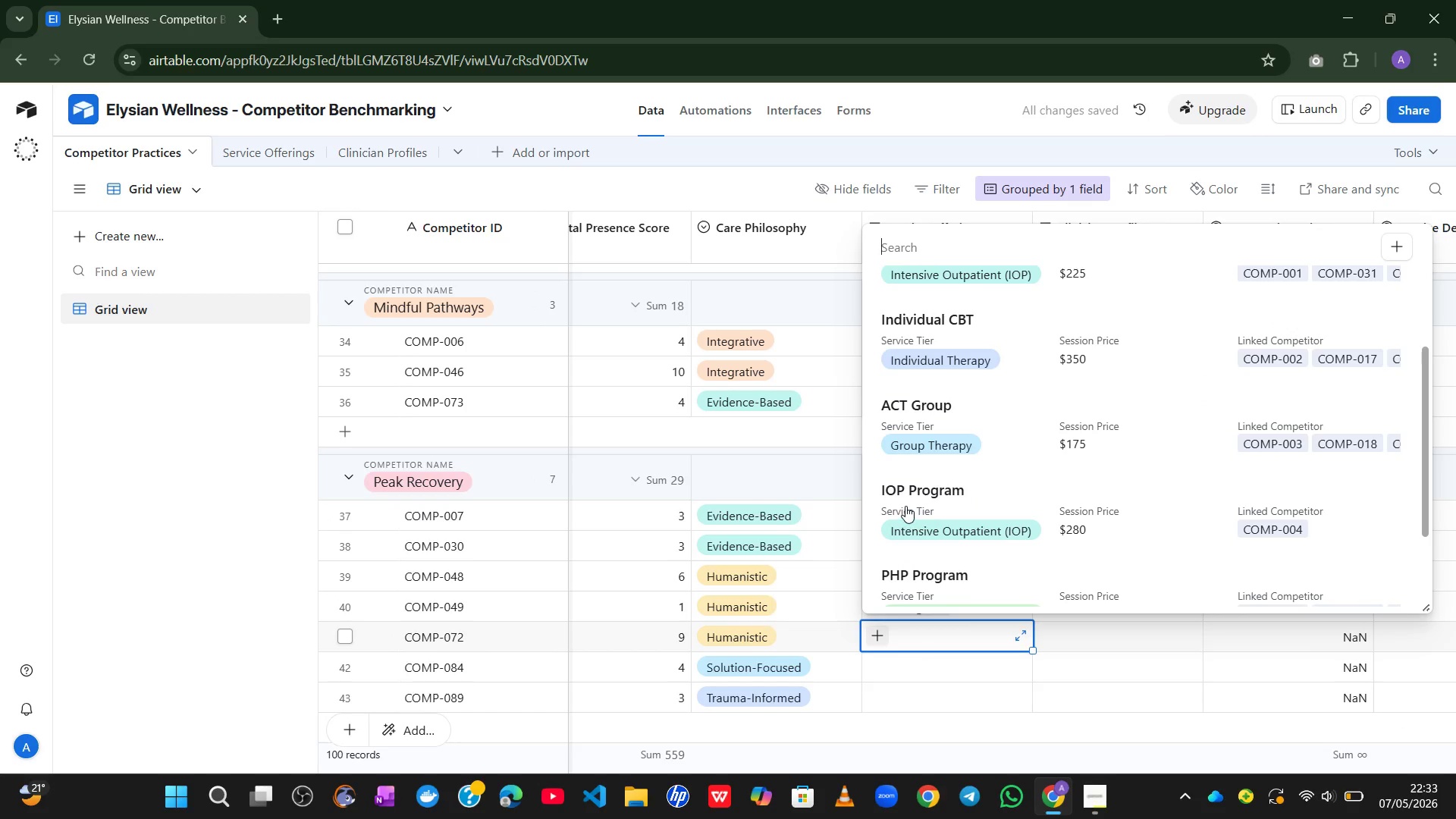 
left_click([903, 573])
 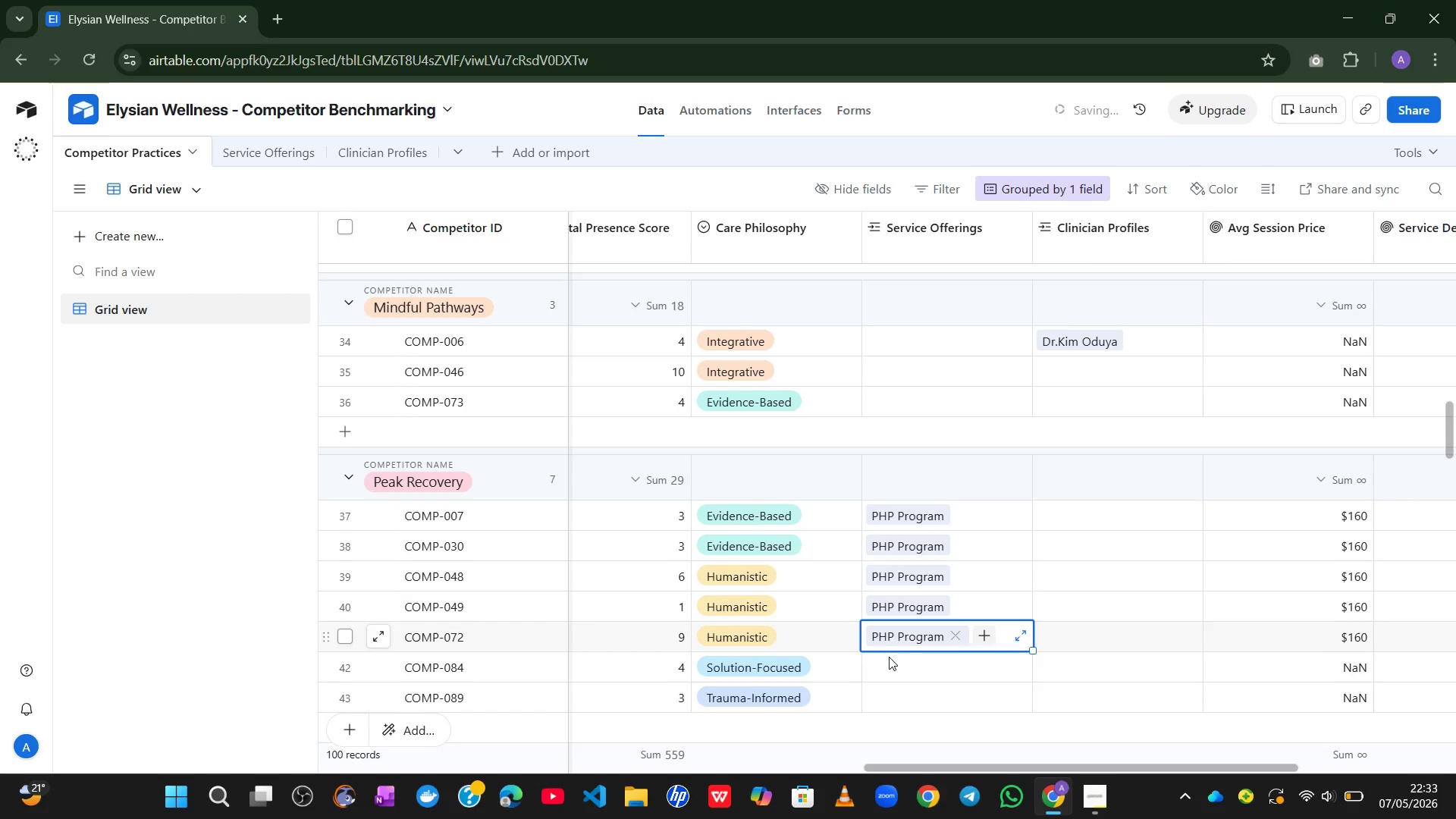 
left_click([889, 659])
 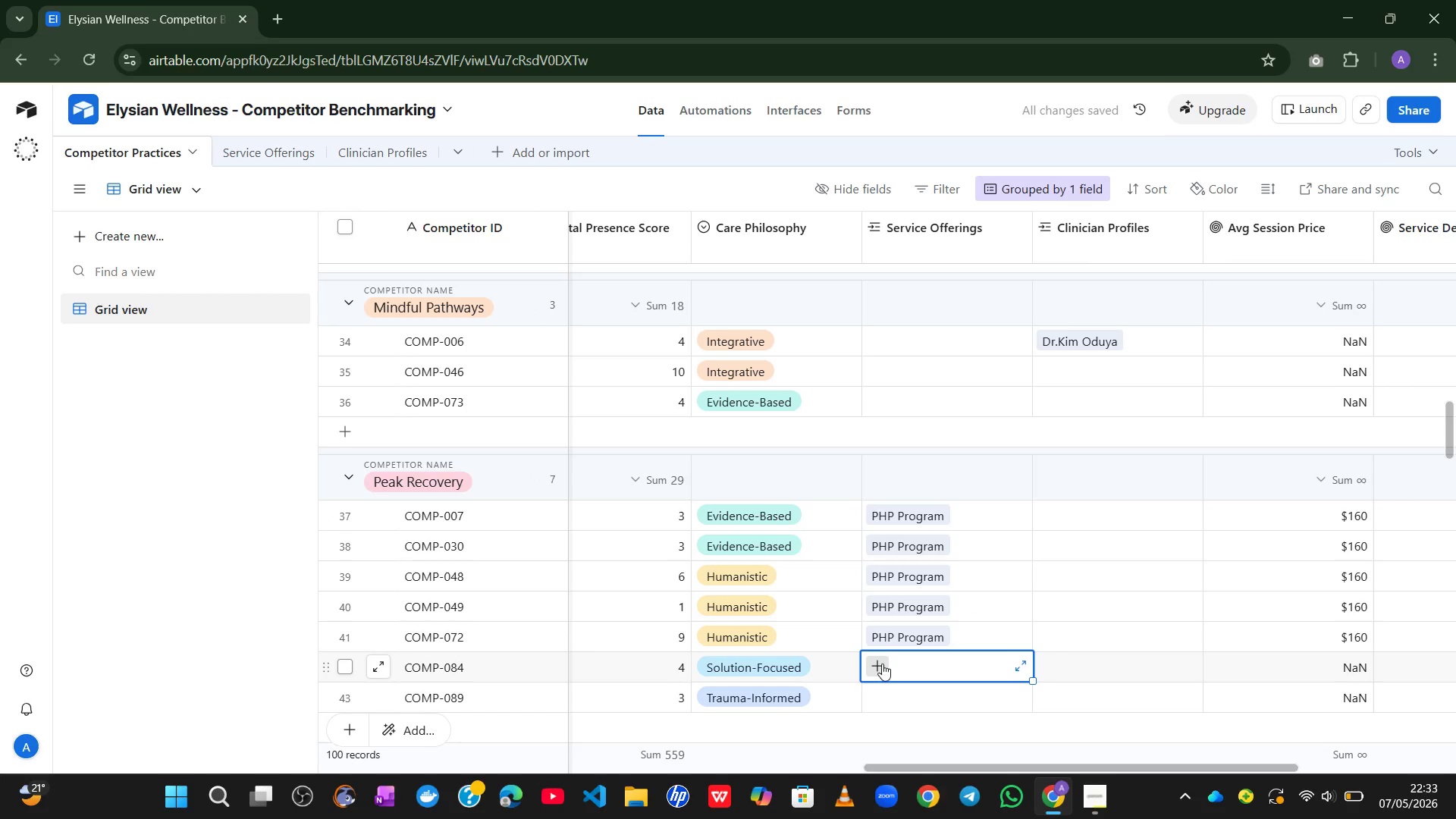 
left_click([882, 664])
 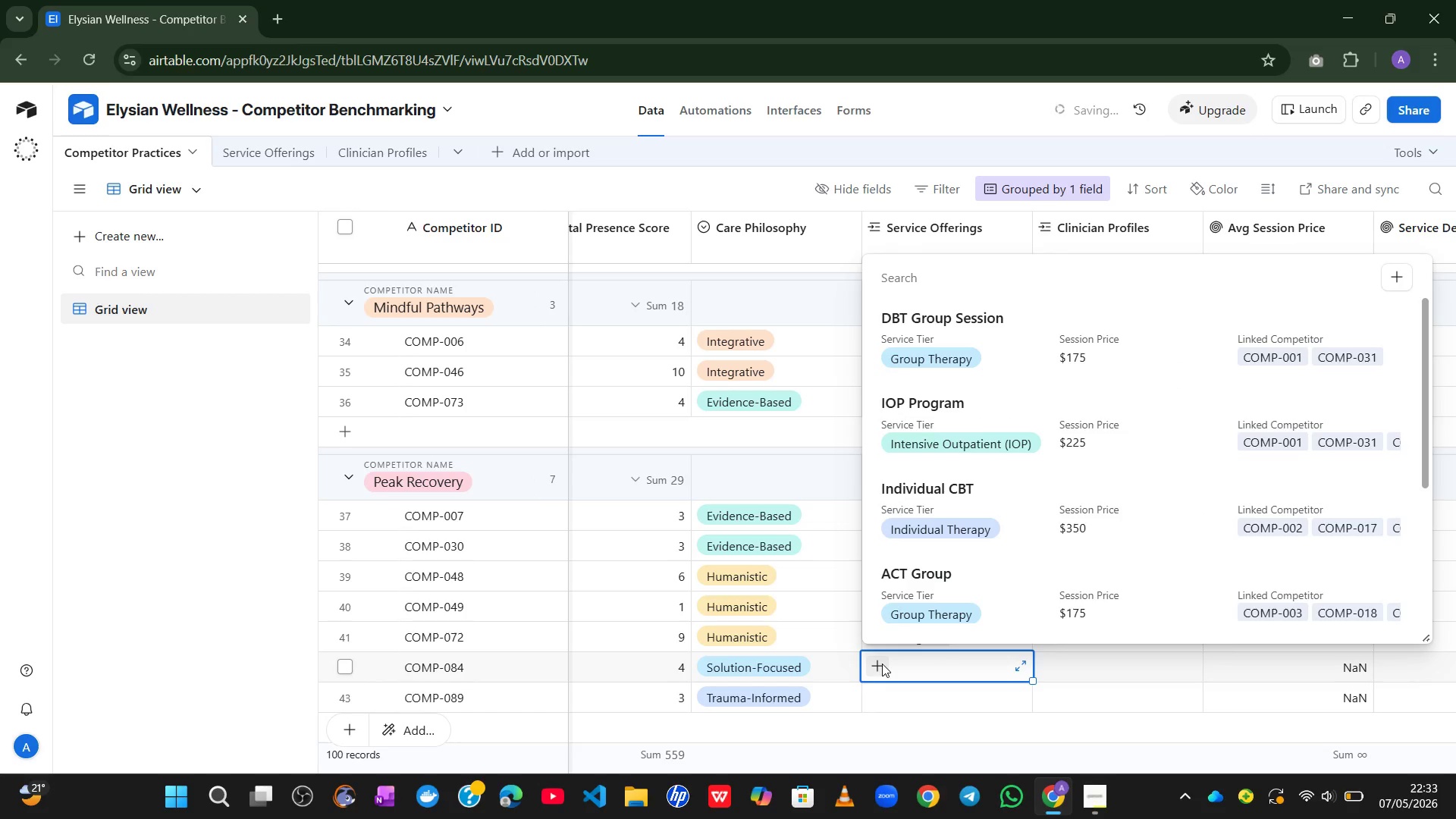 
mouse_move([904, 594])
 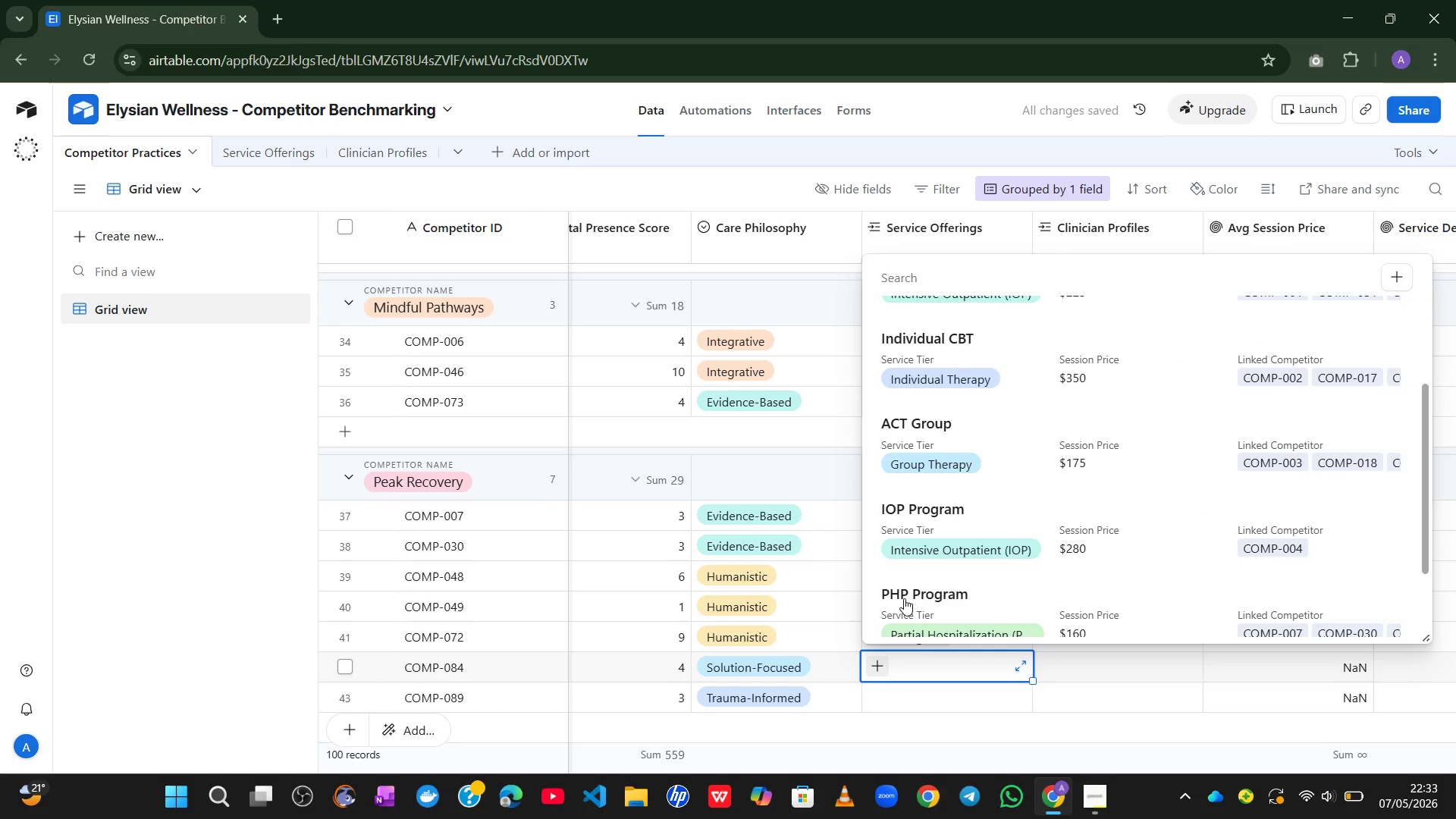 
left_click([904, 598])
 